 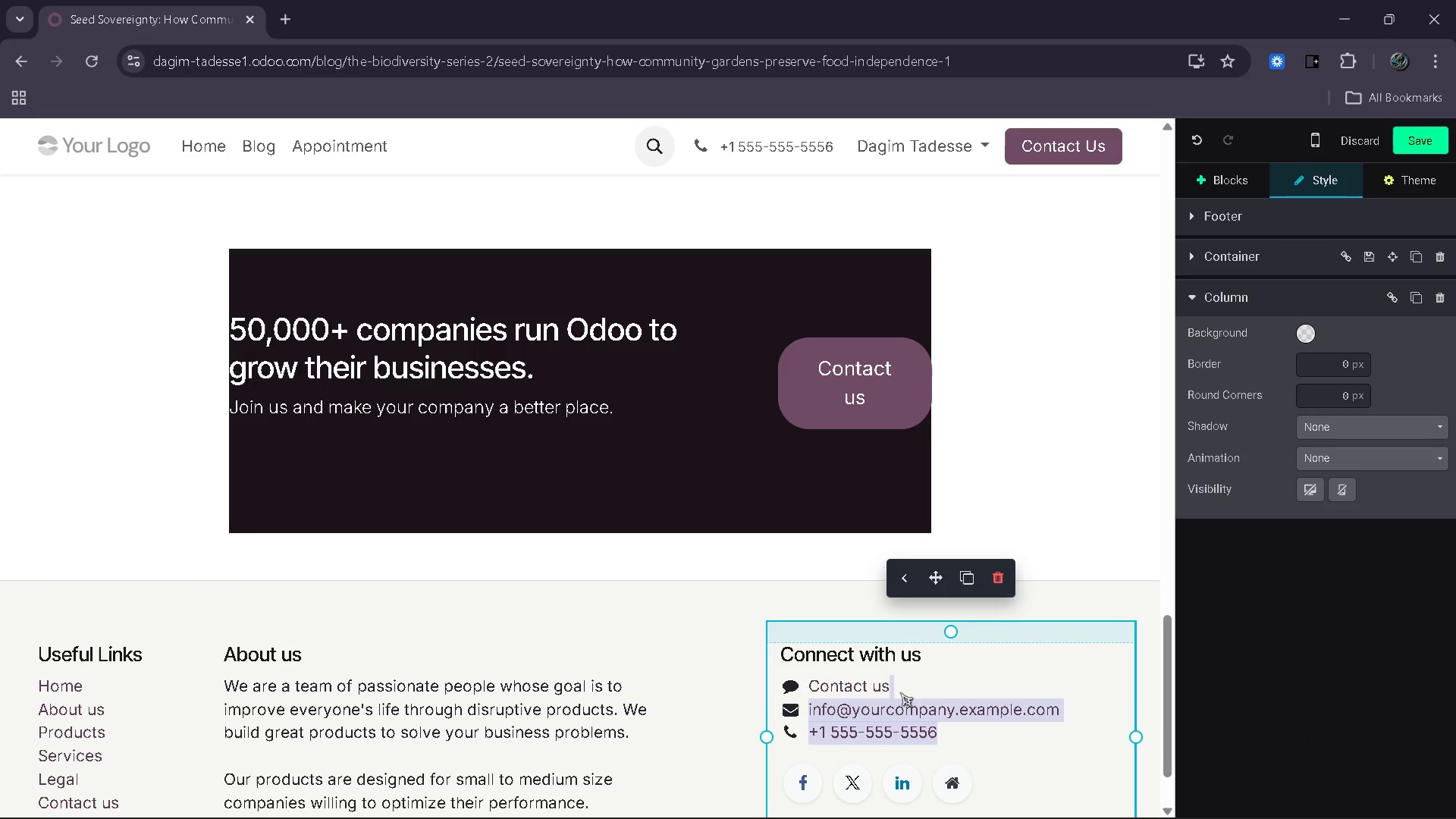 
key(Backspace)
 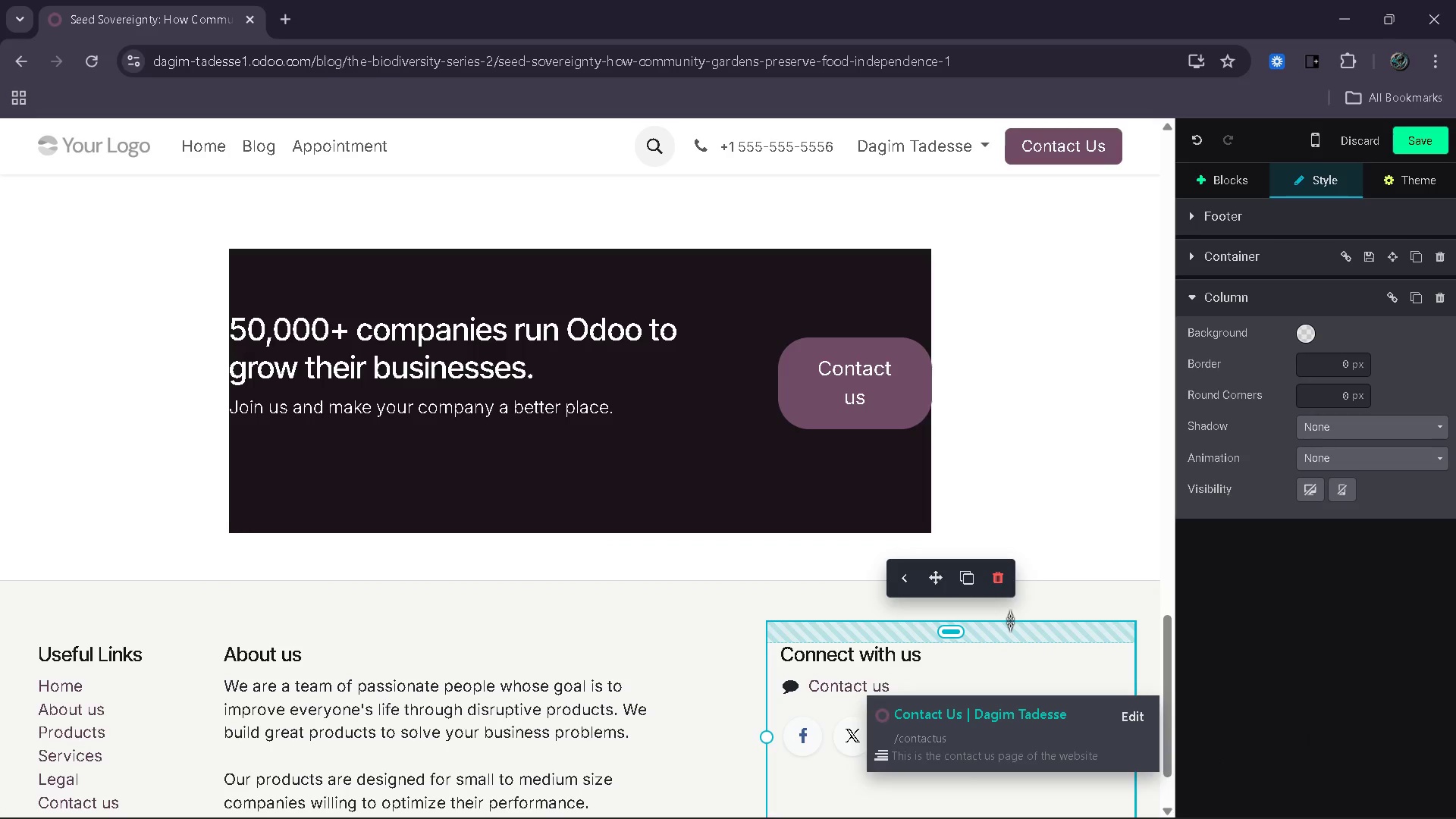 
wait(5.53)
 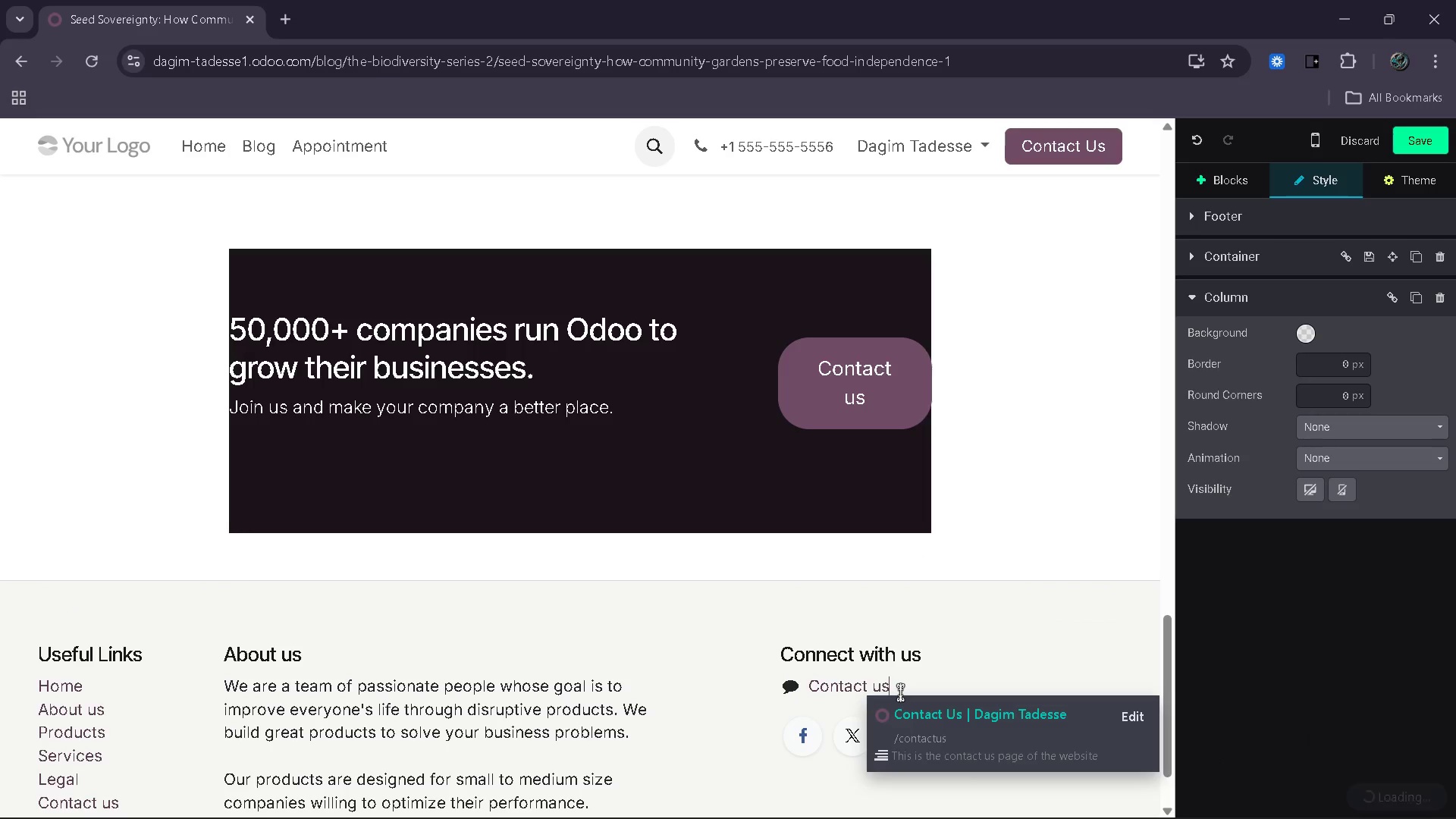 
left_click([1074, 532])
 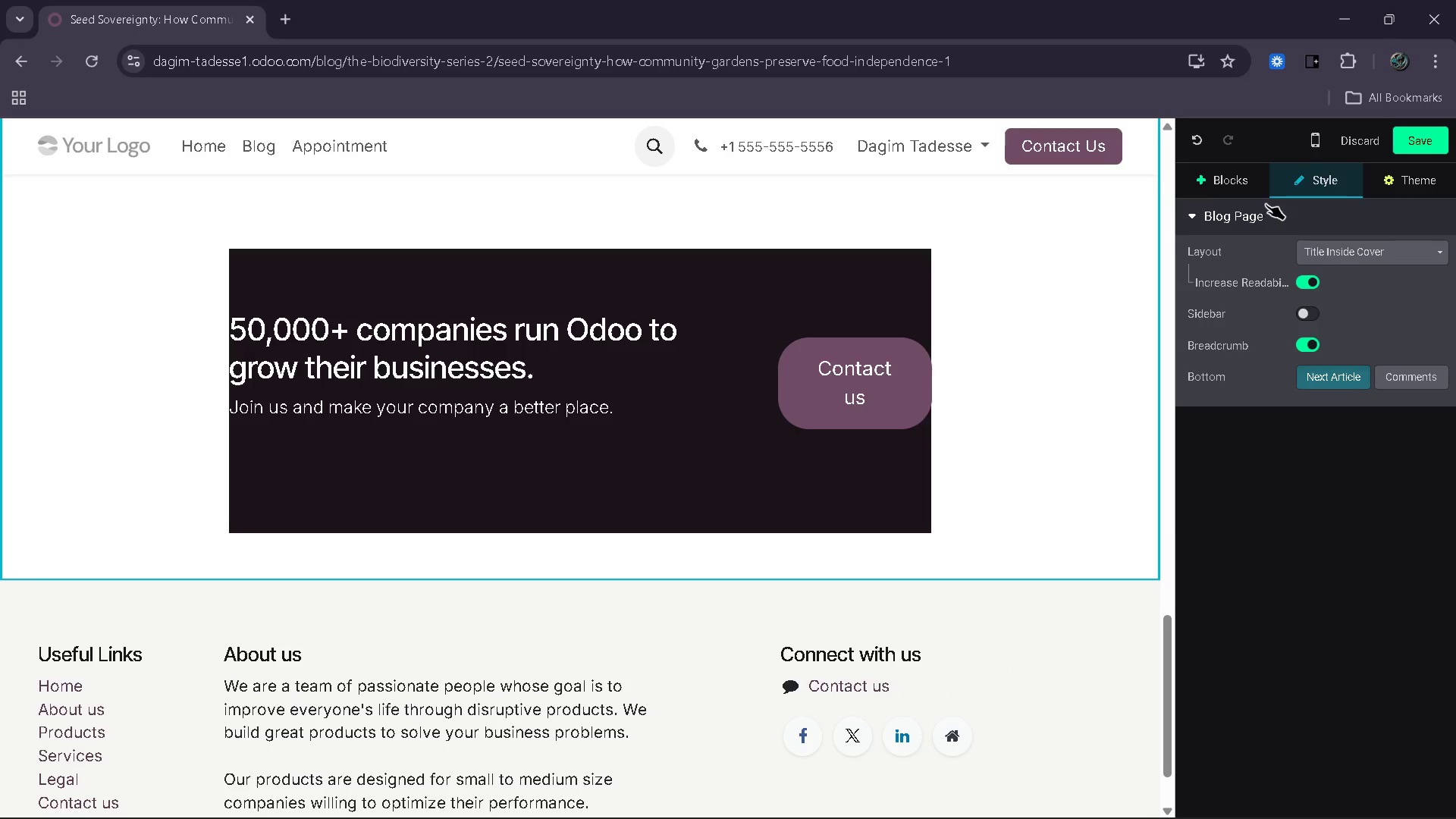 
left_click([1242, 187])
 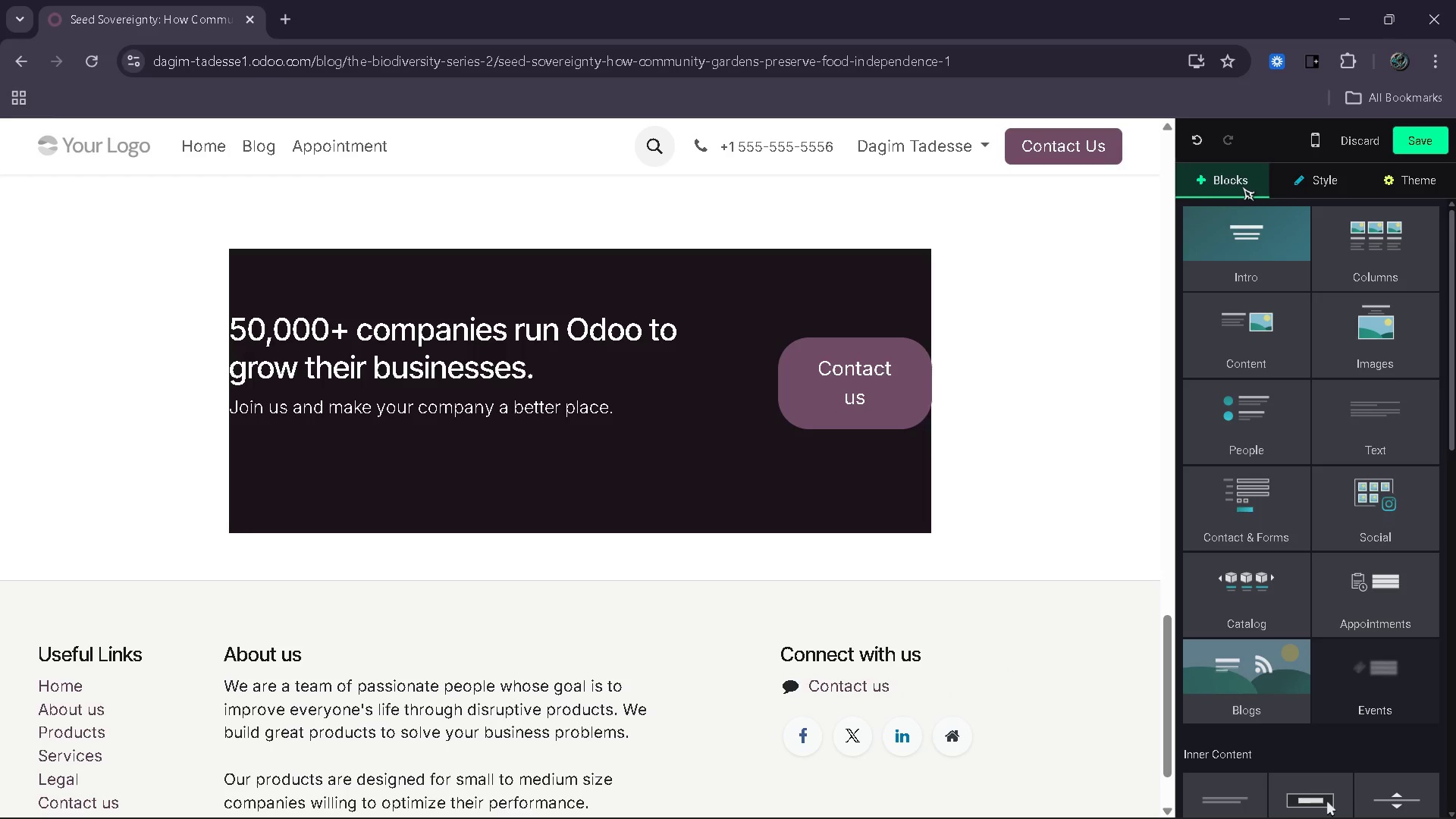 
wait(10.3)
 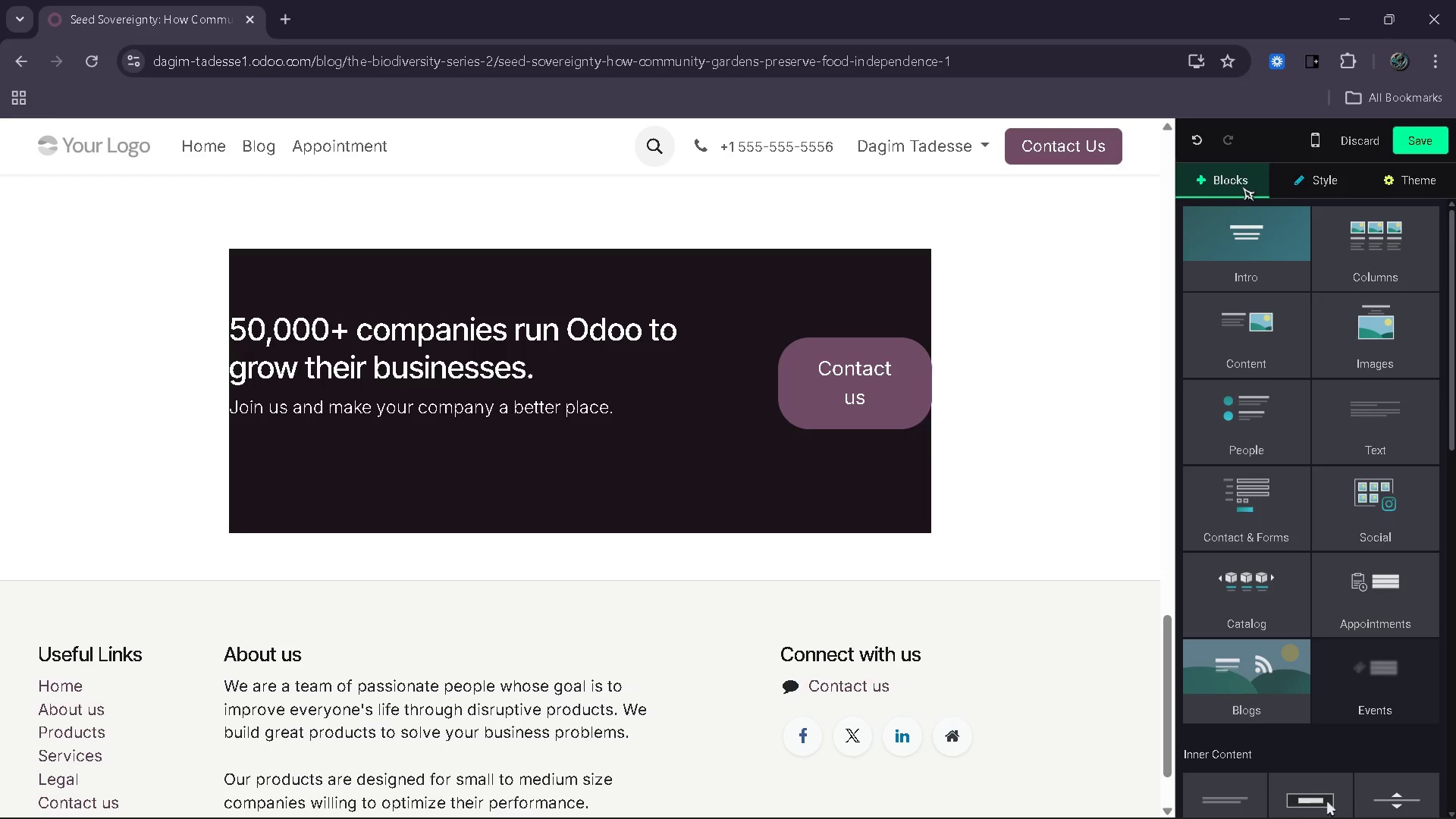 
left_click([714, 359])
 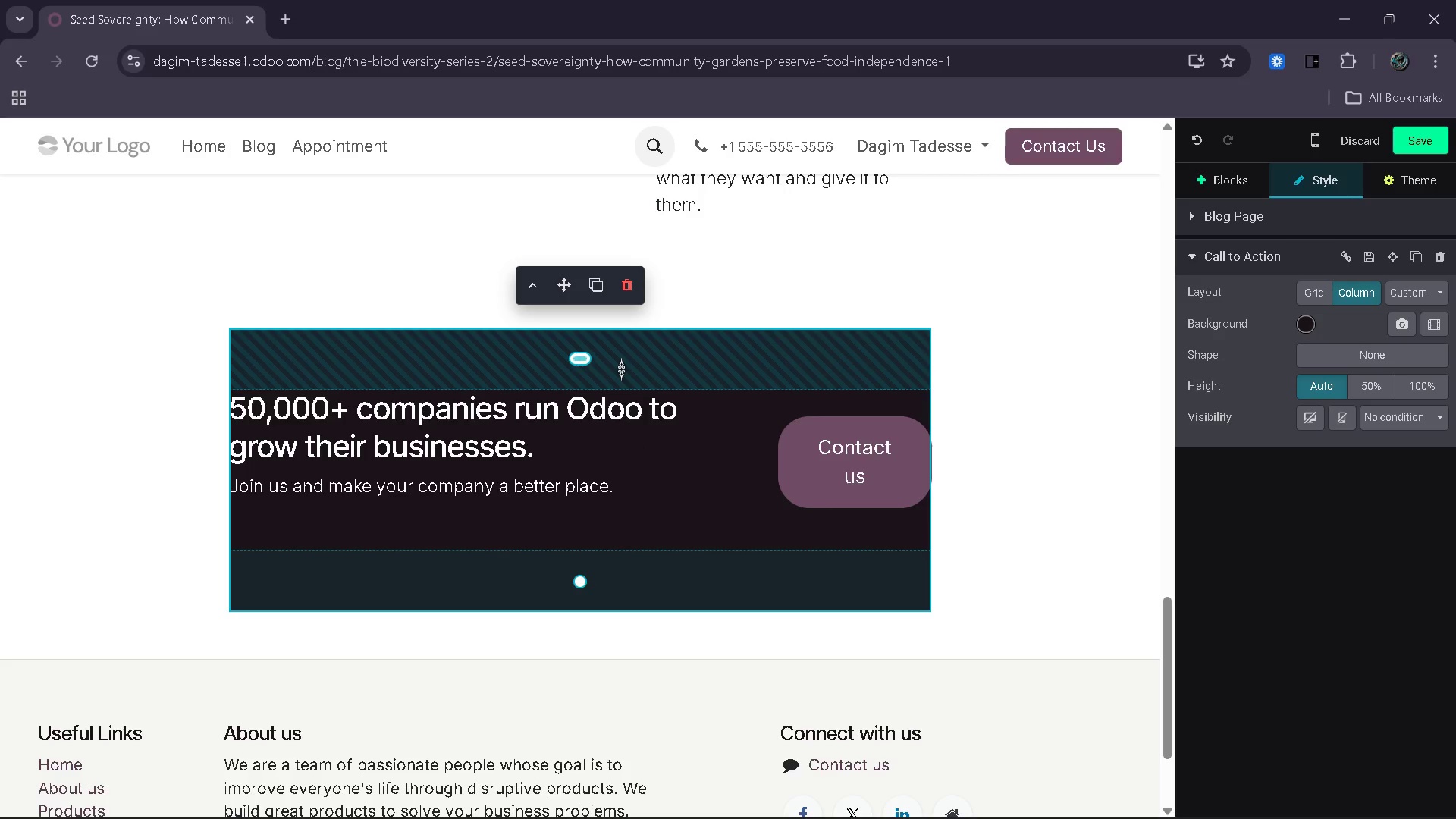 
wait(15.62)
 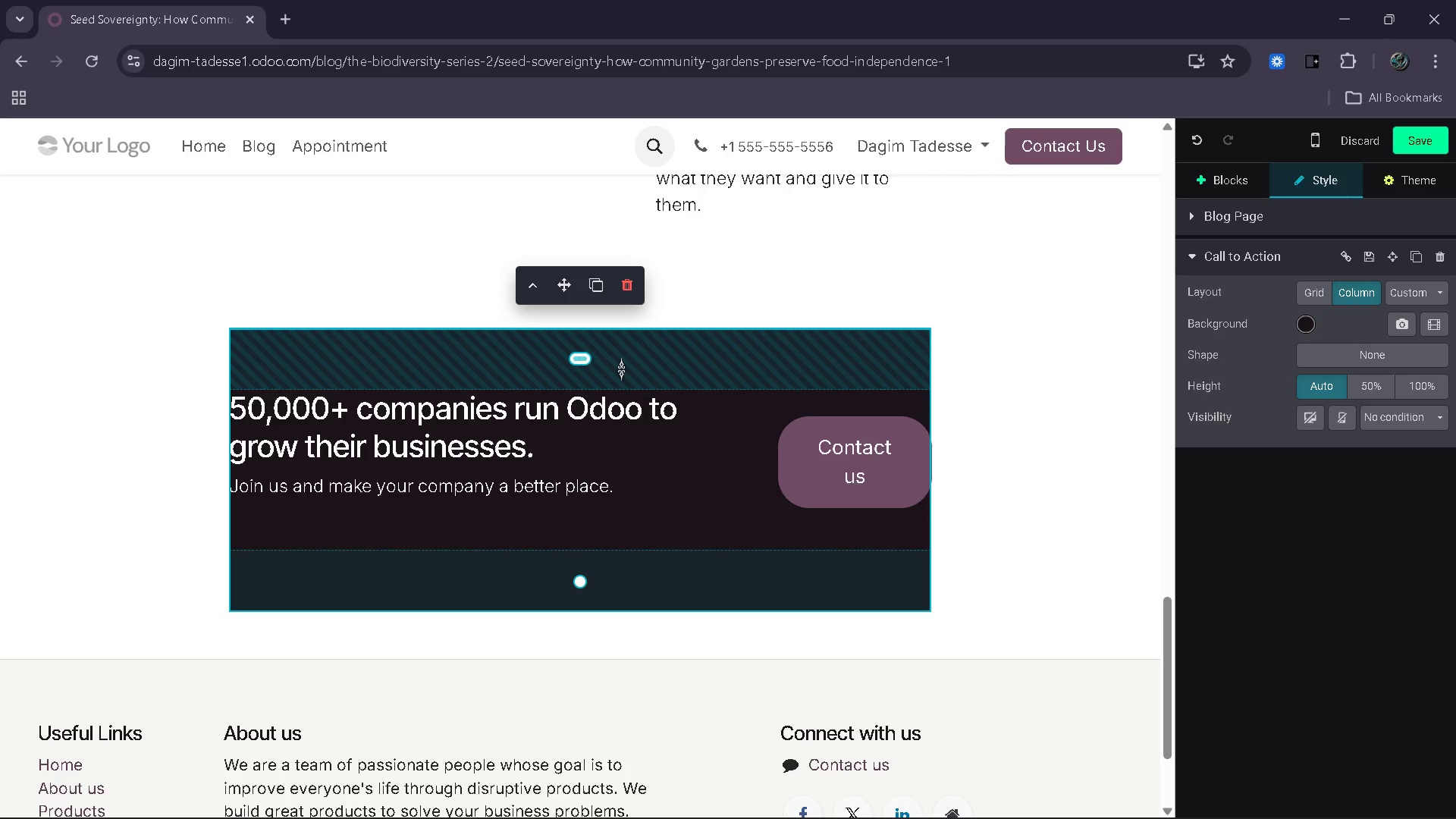 
left_click([1308, 287])
 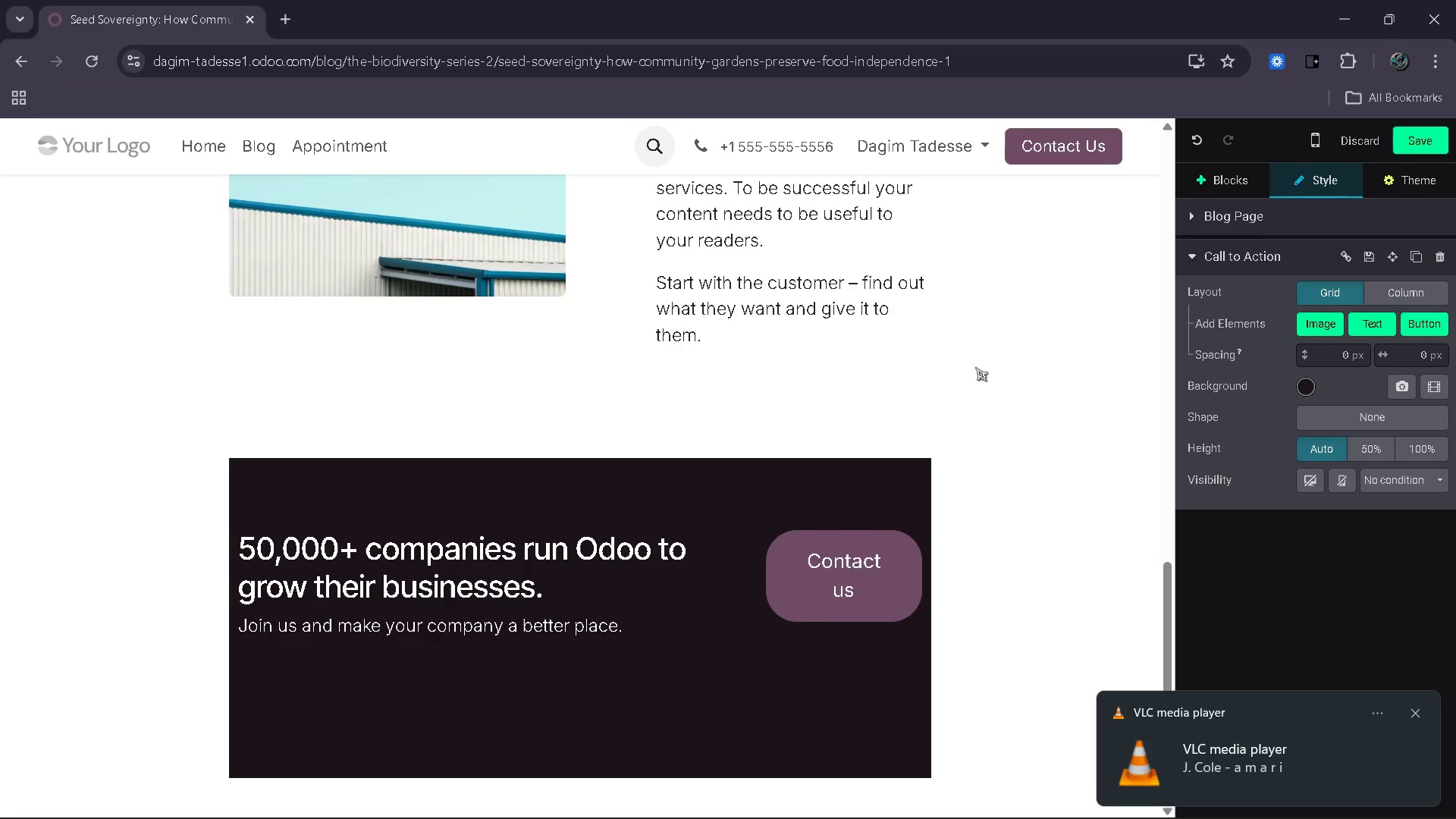 
wait(5.11)
 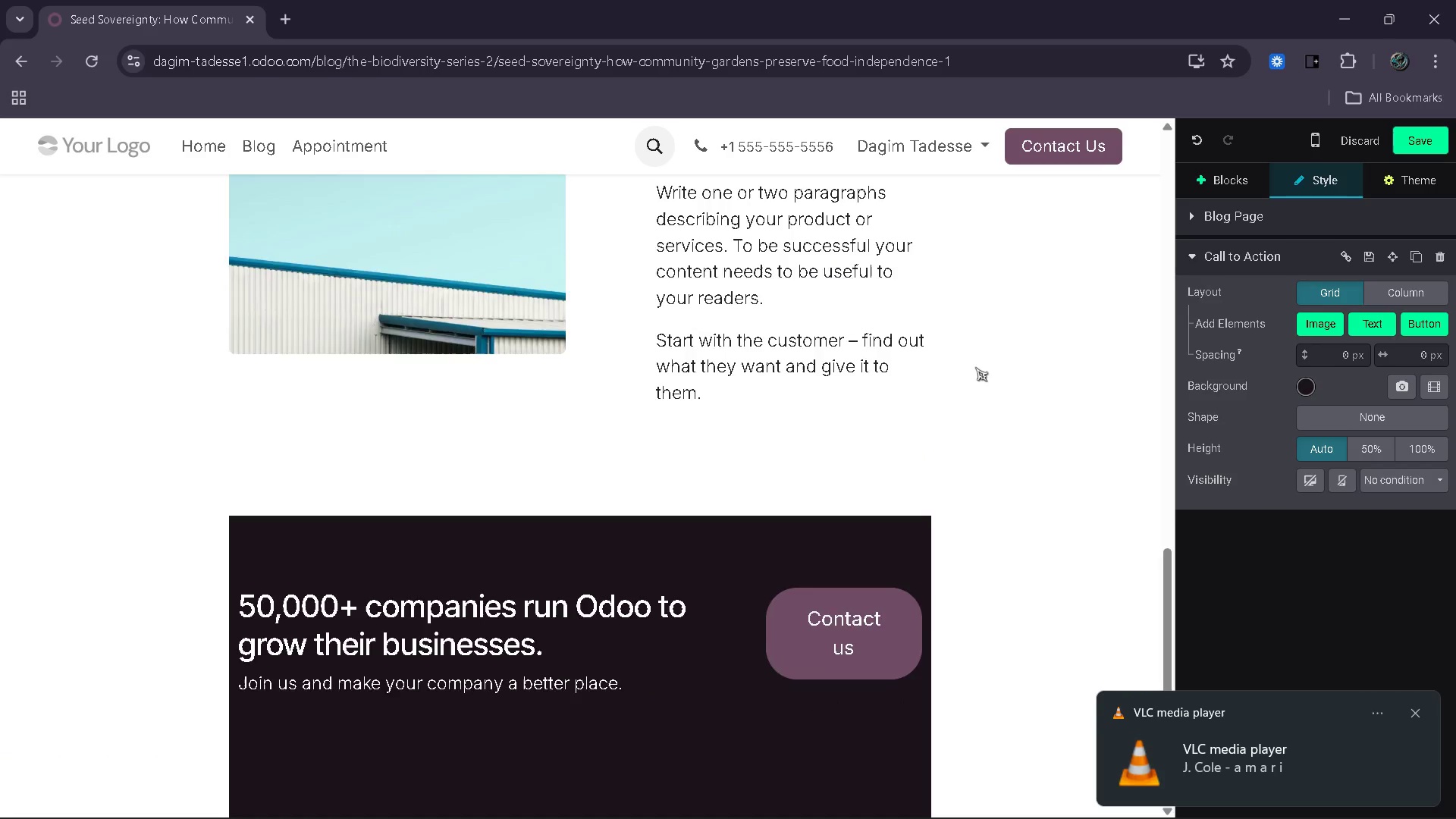 
left_click([626, 496])
 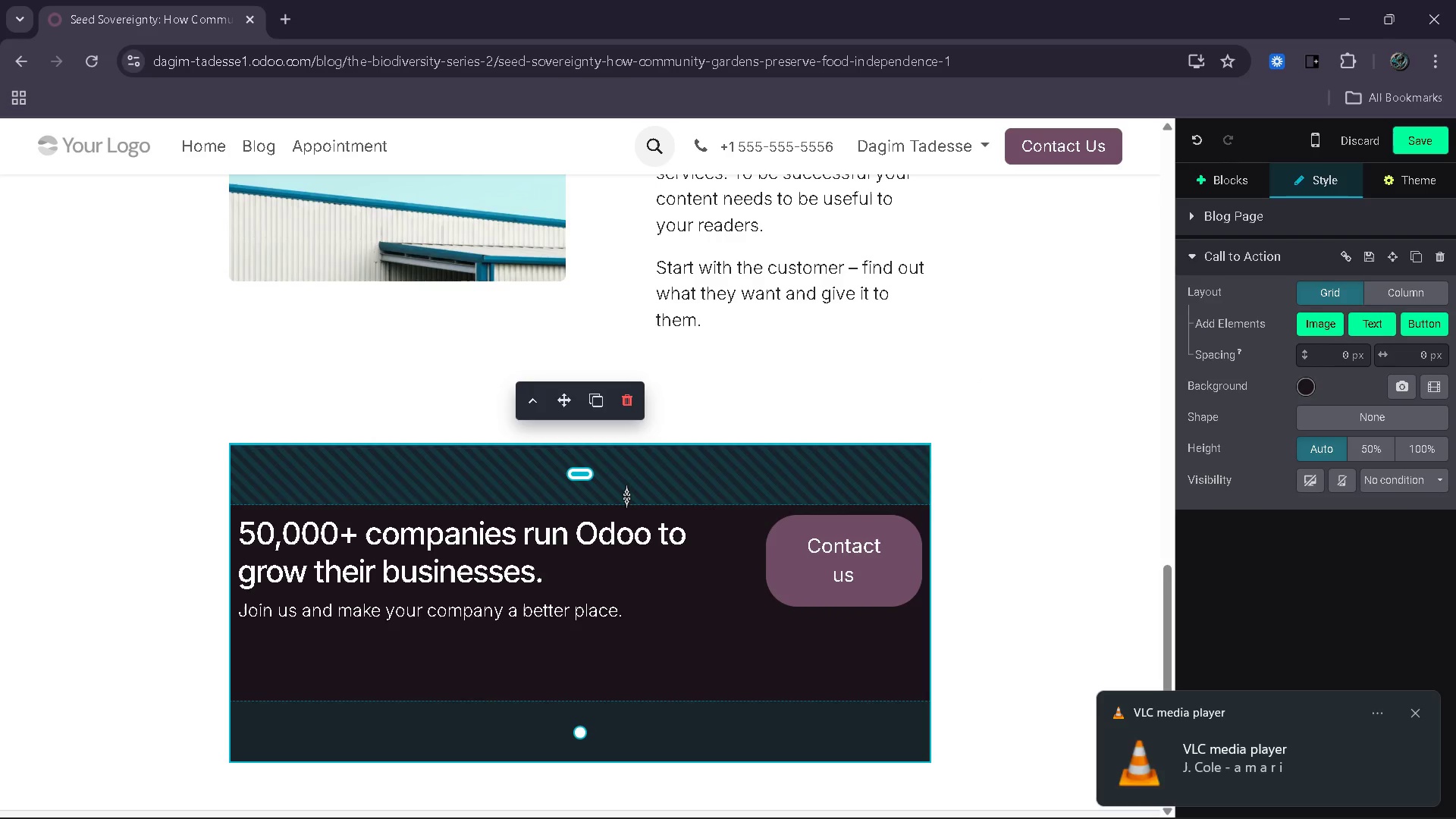 
left_click_drag(start_coordinate=[626, 496], to_coordinate=[649, 452])
 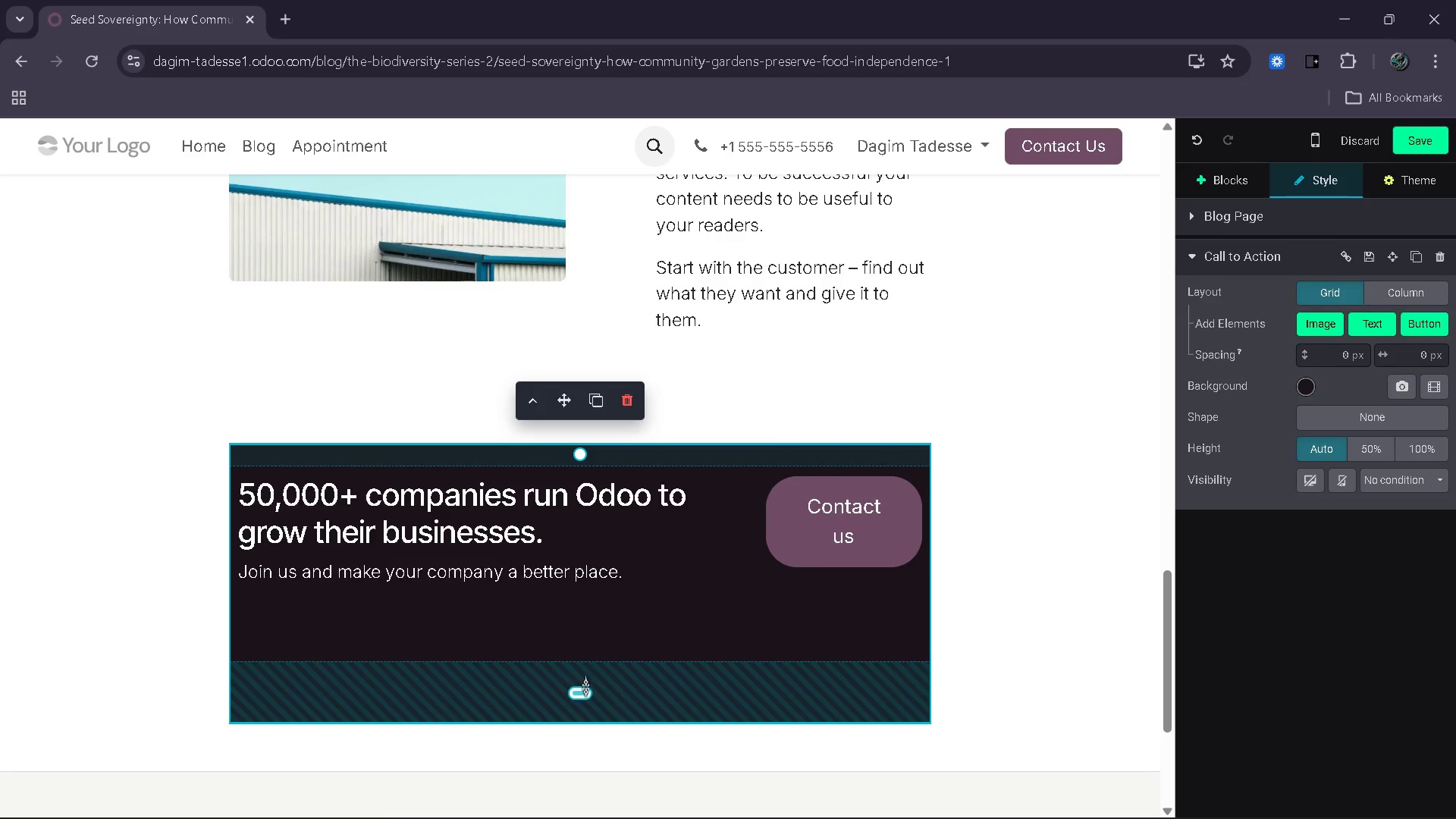 
left_click_drag(start_coordinate=[585, 686], to_coordinate=[595, 644])
 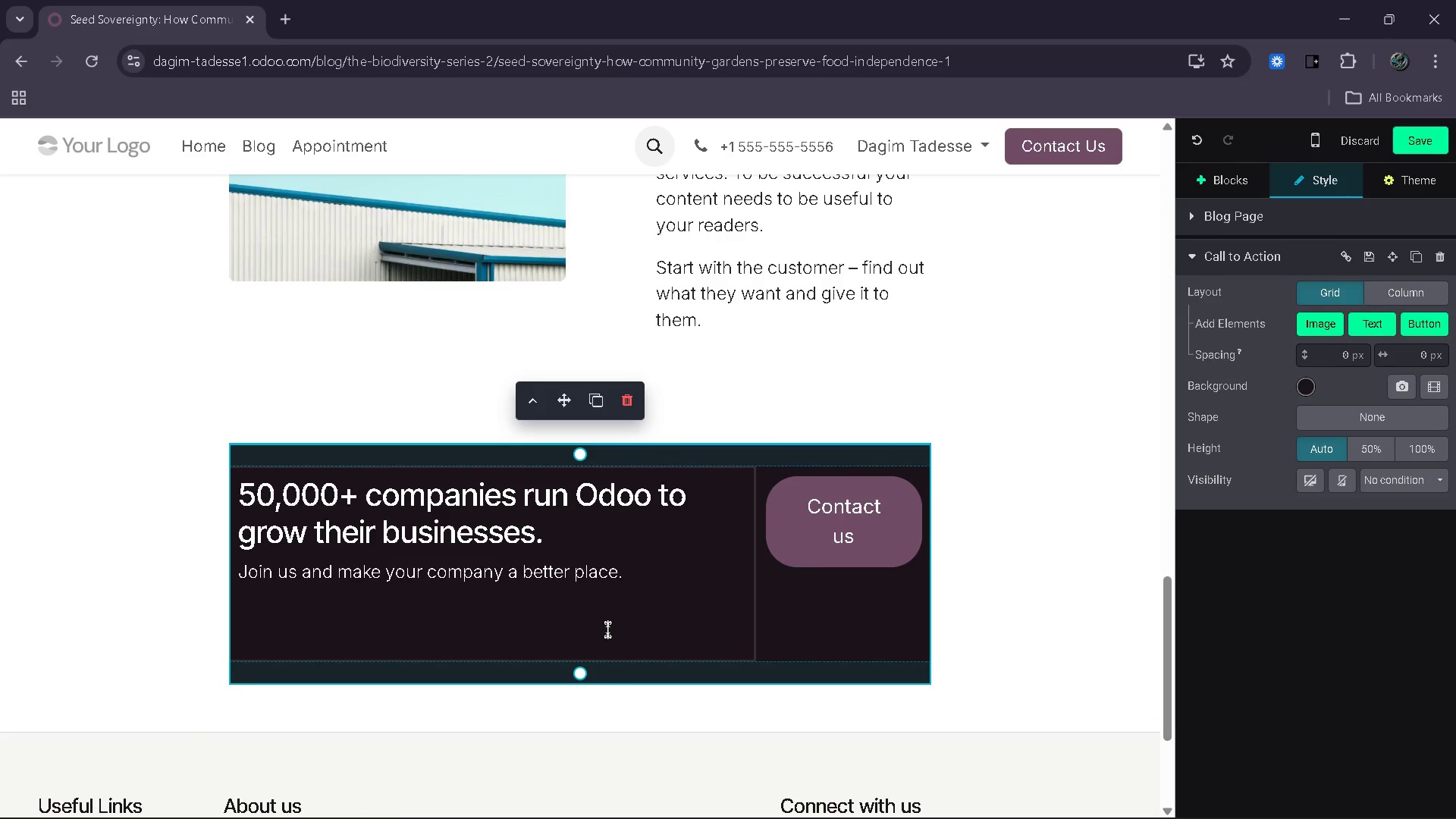 
left_click([607, 629])
 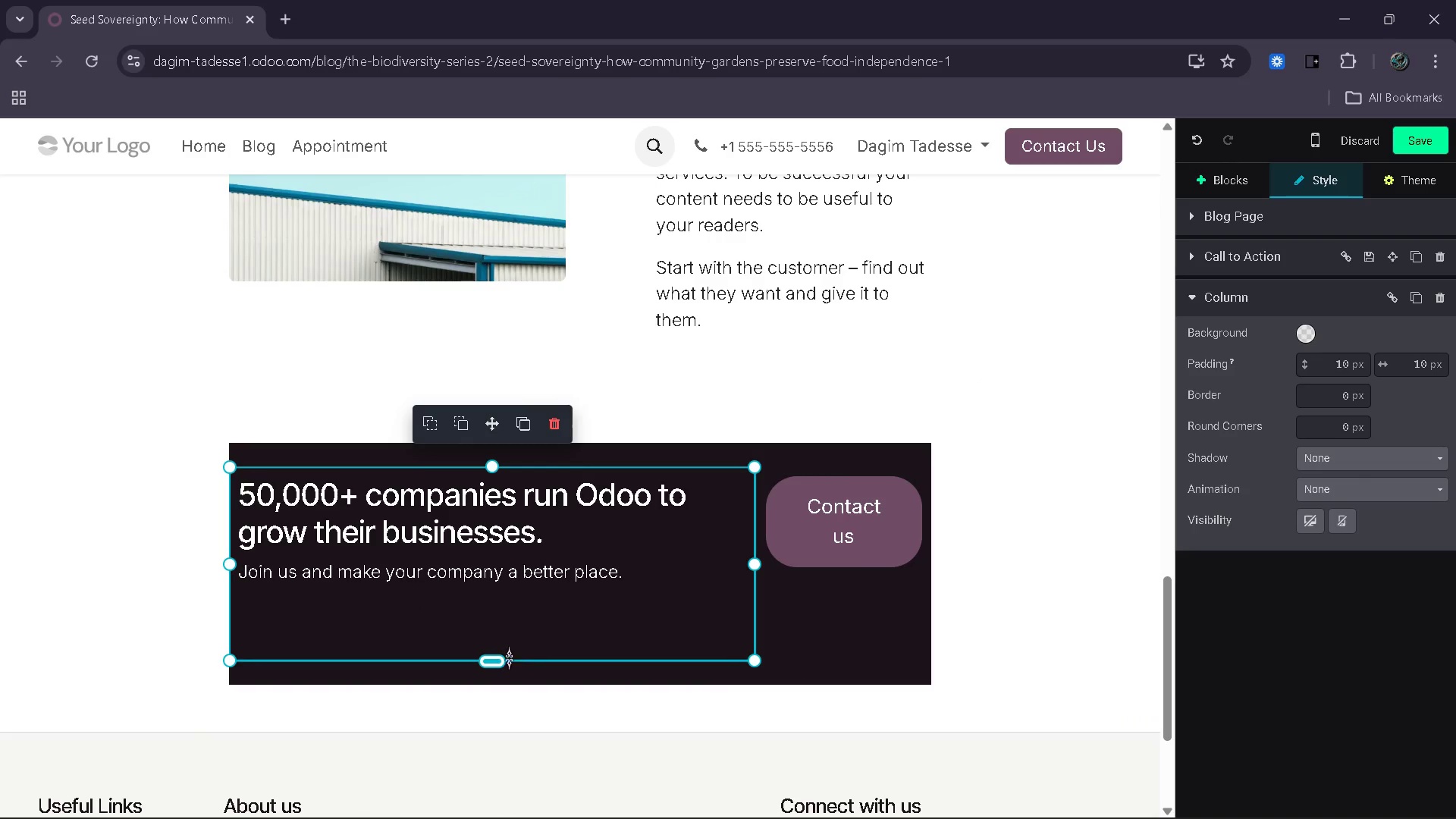 
left_click_drag(start_coordinate=[491, 655], to_coordinate=[492, 641])
 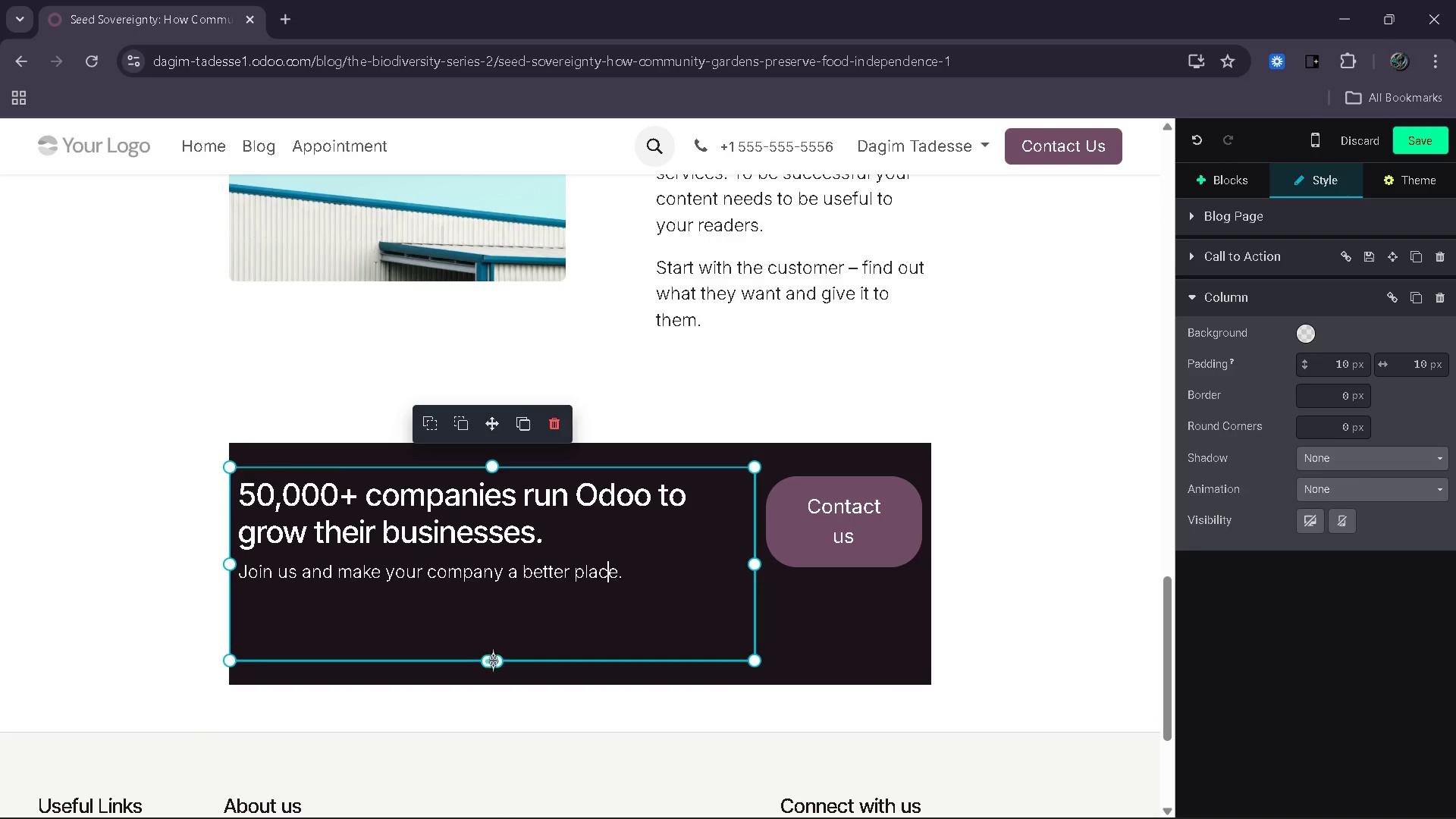 
left_click_drag(start_coordinate=[493, 660], to_coordinate=[495, 572])
 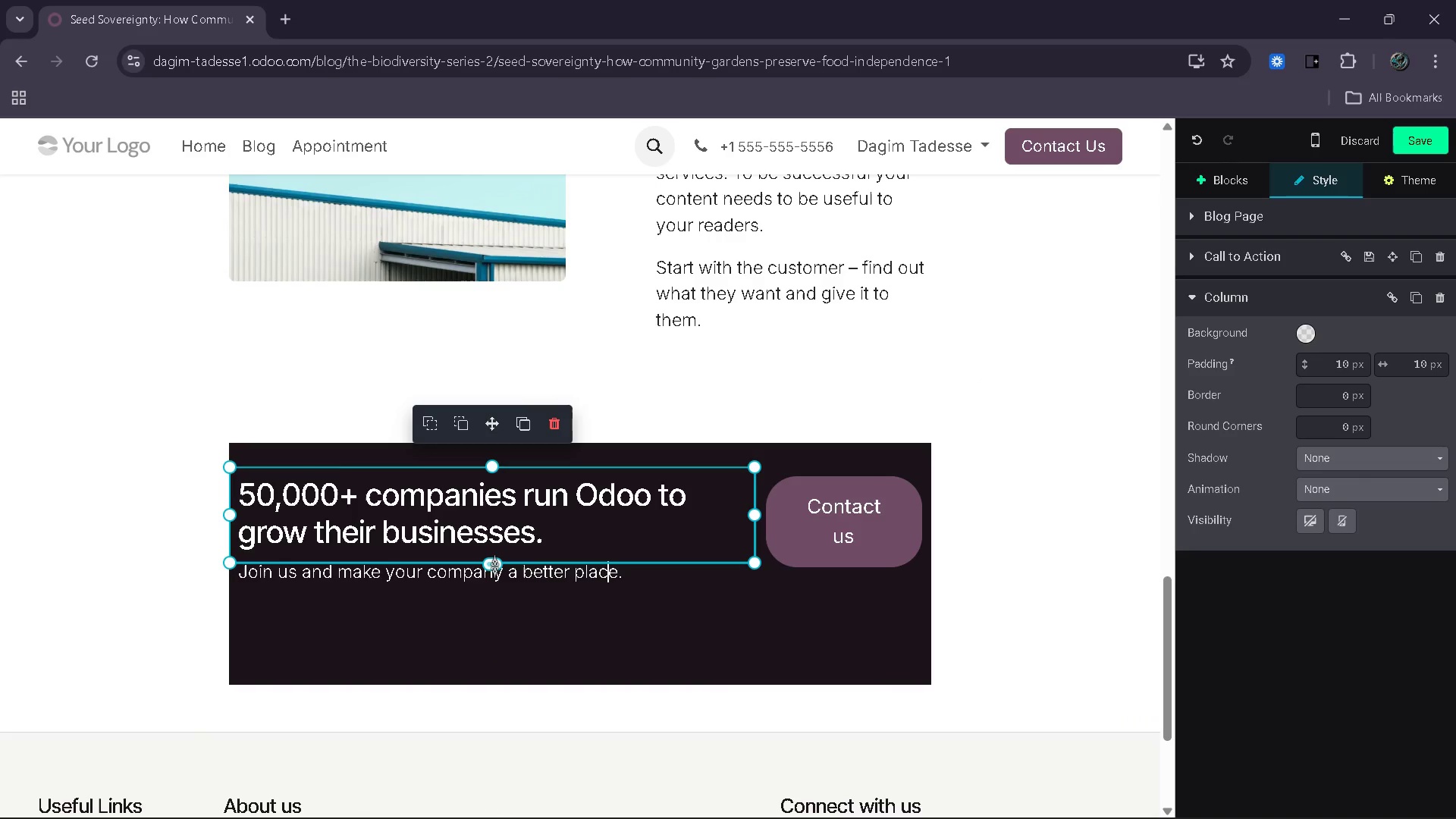 
left_click_drag(start_coordinate=[494, 566], to_coordinate=[491, 611])
 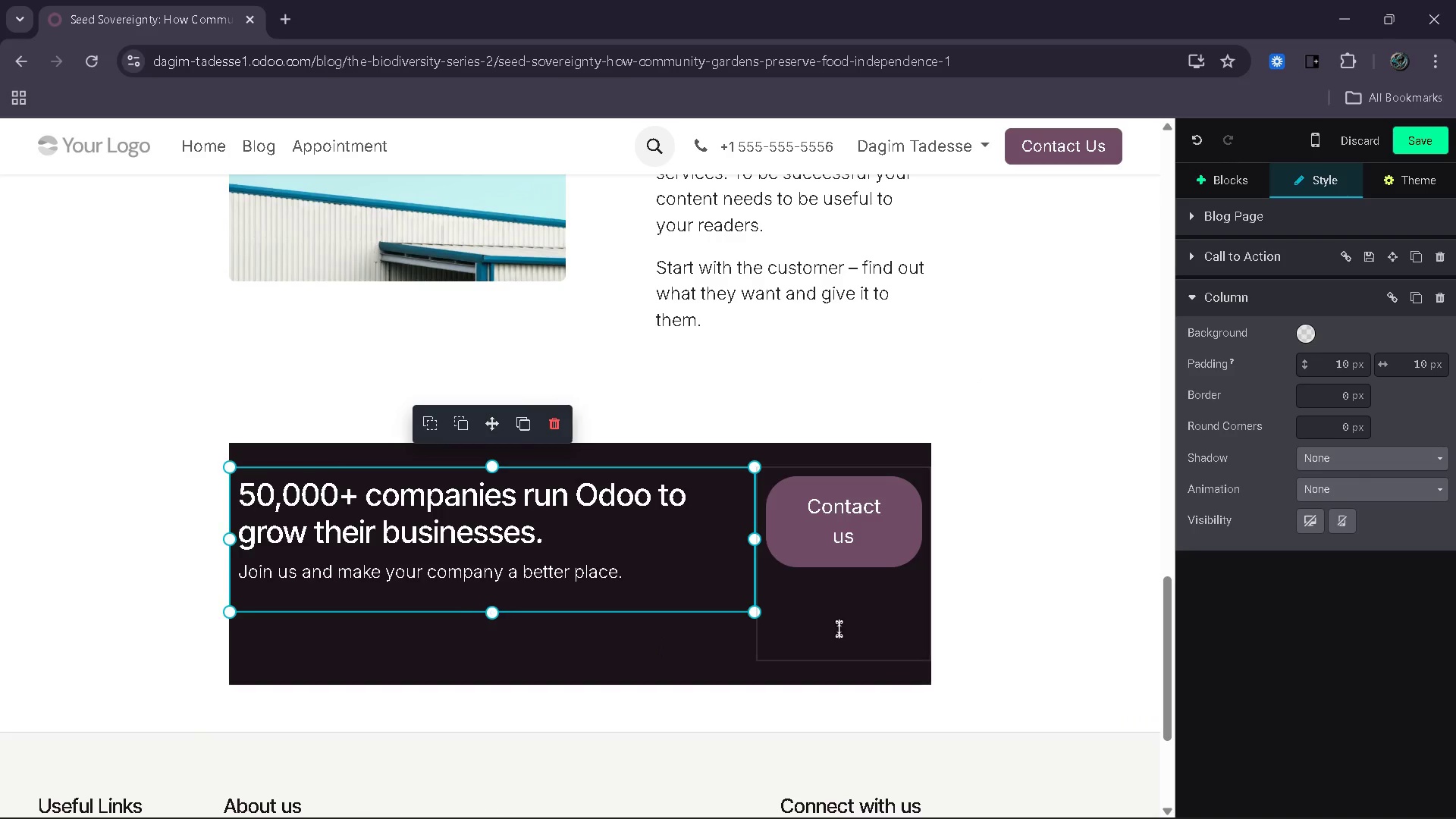 
left_click([839, 629])
 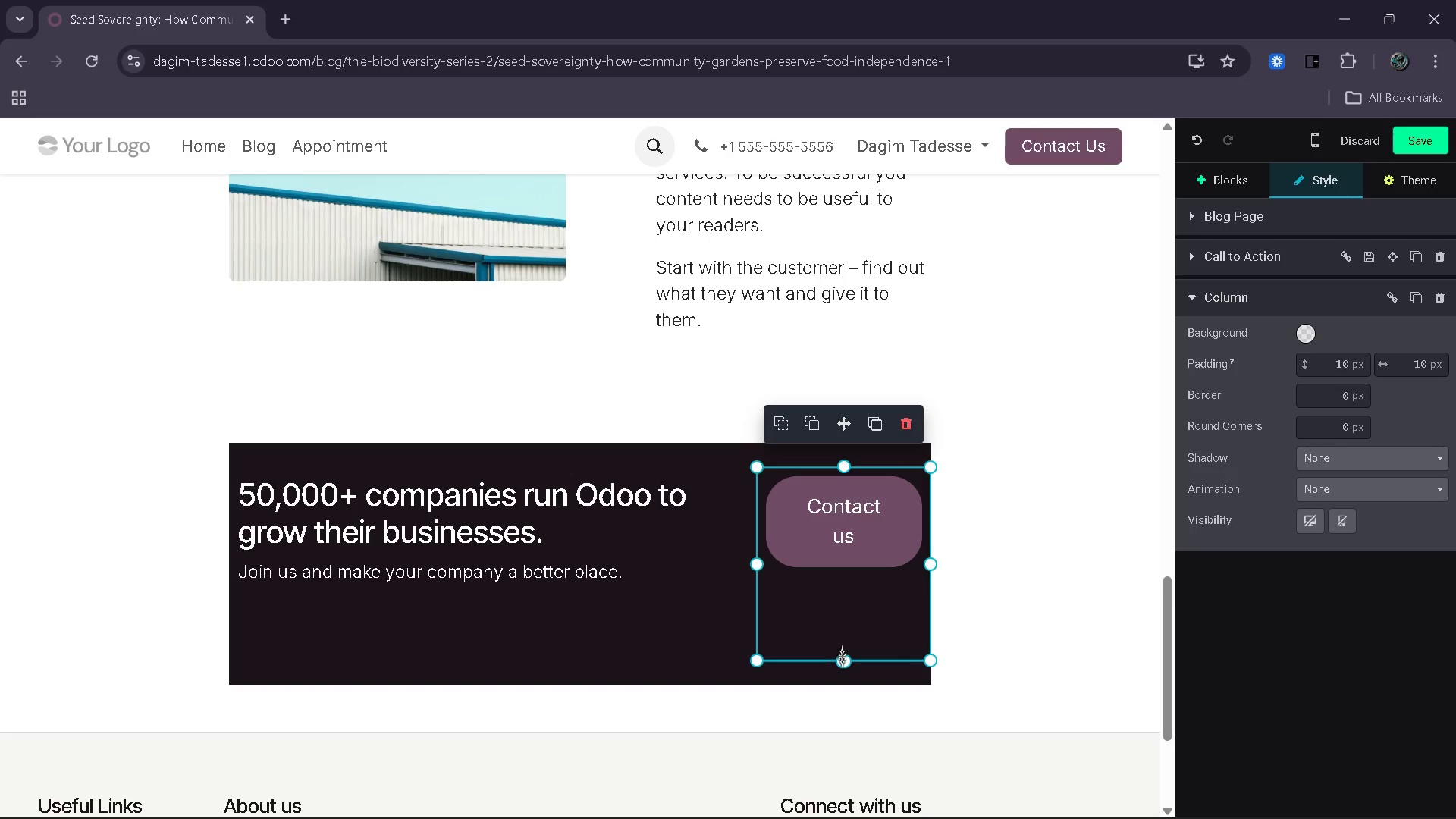 
left_click_drag(start_coordinate=[842, 657], to_coordinate=[842, 622])
 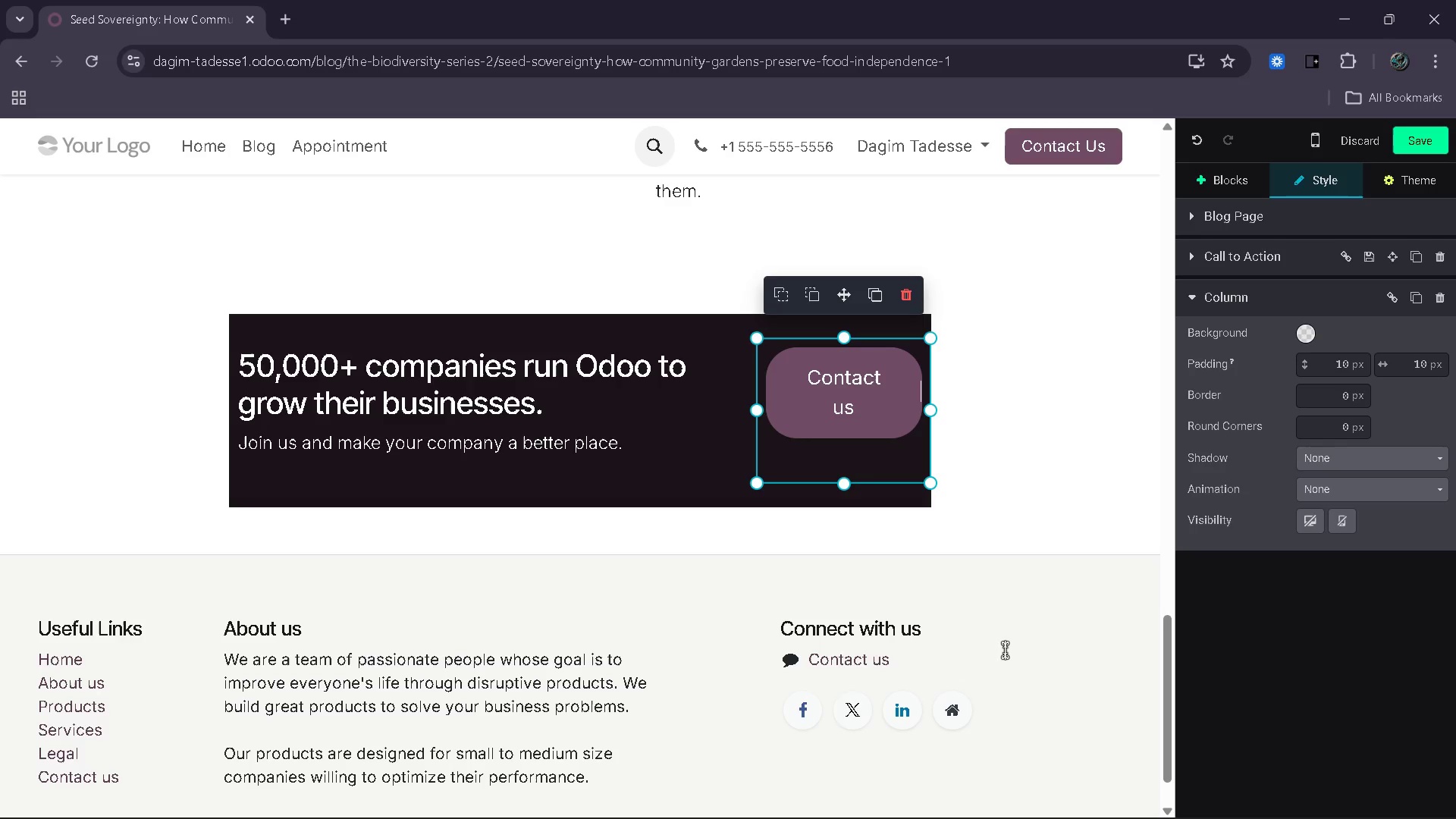 
wait(30.5)
 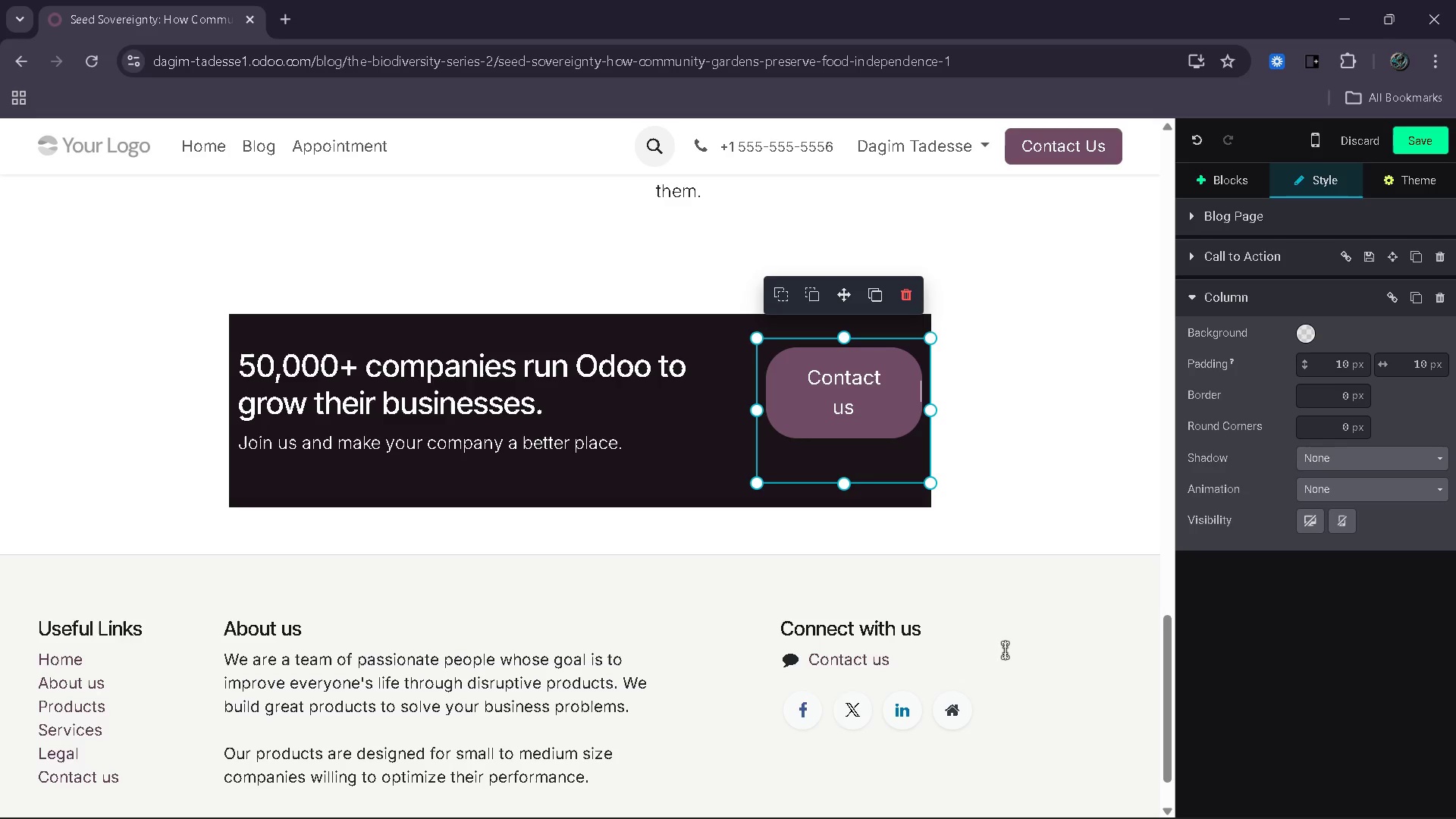 
left_click([1236, 171])
 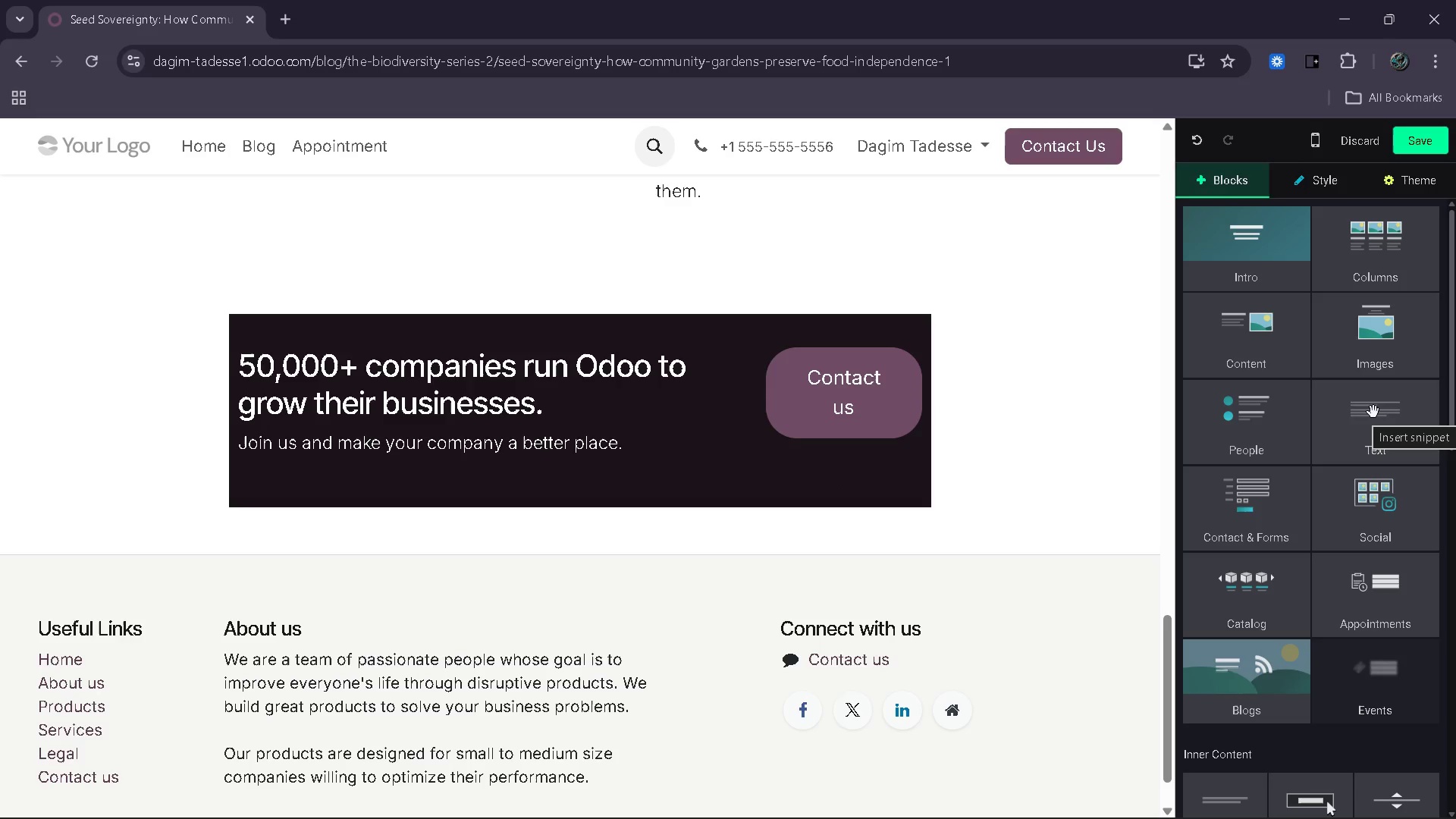 
wait(9.62)
 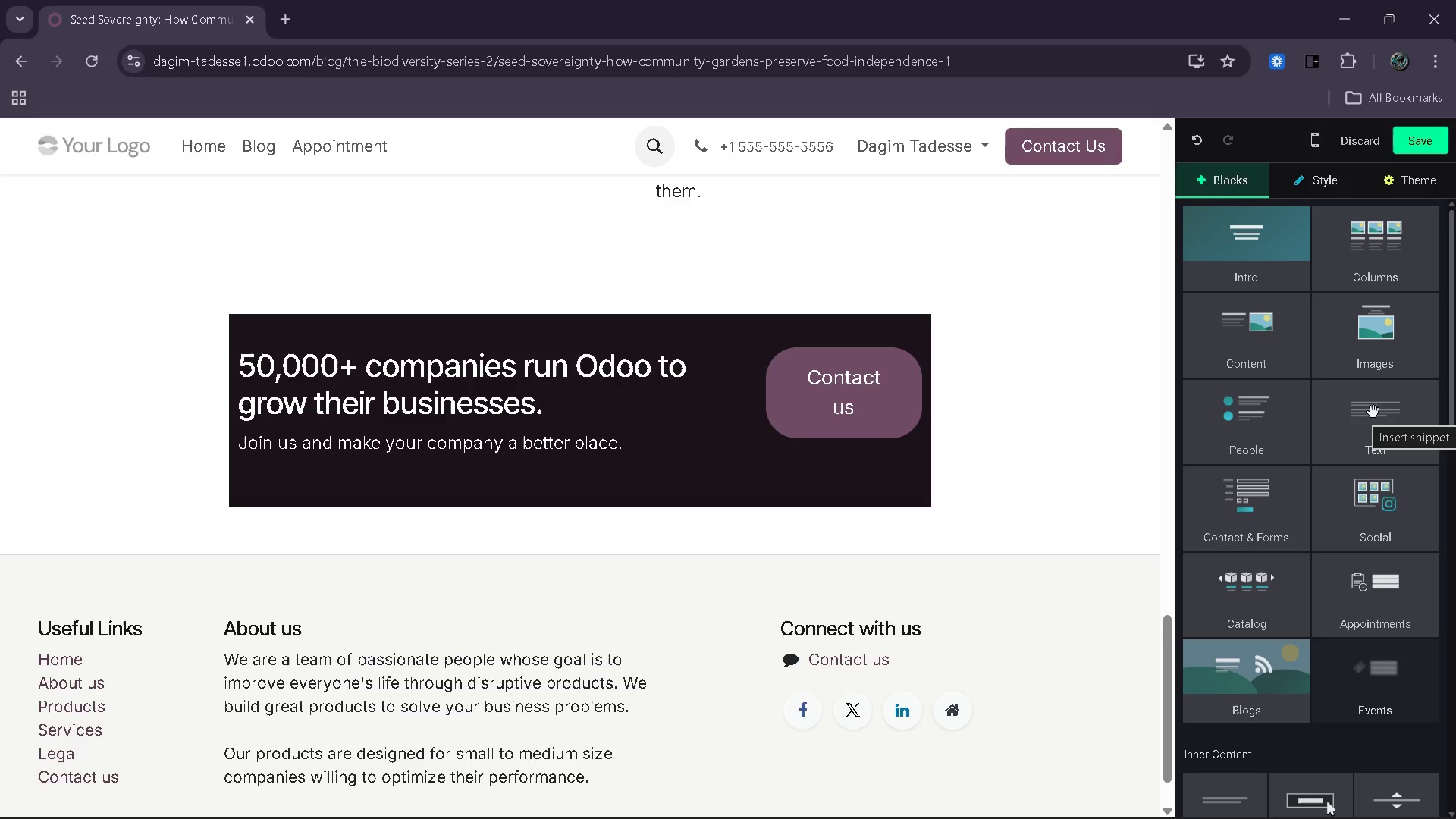 
left_click_drag(start_coordinate=[1386, 423], to_coordinate=[837, 513])
 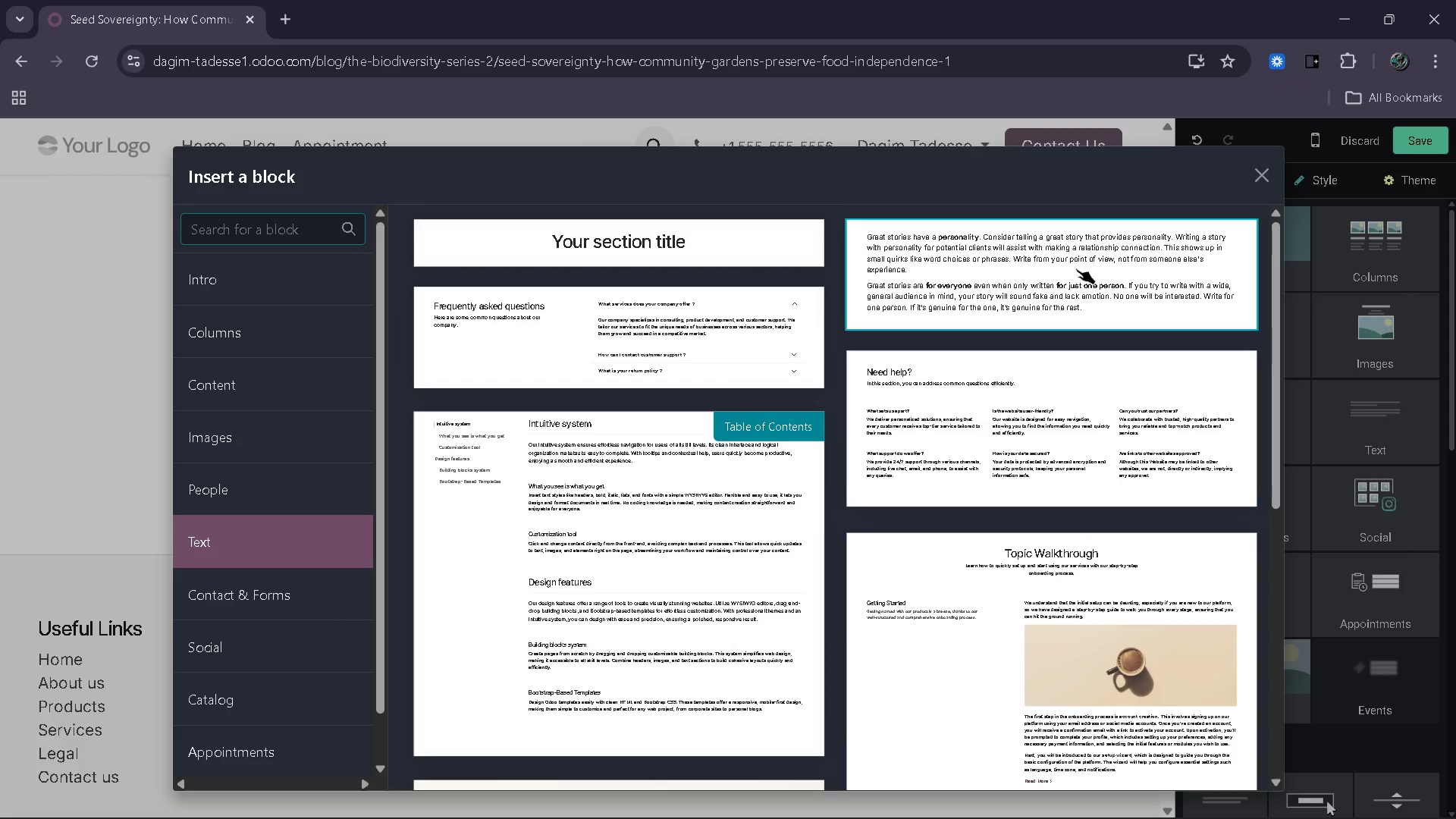 
left_click([1076, 265])
 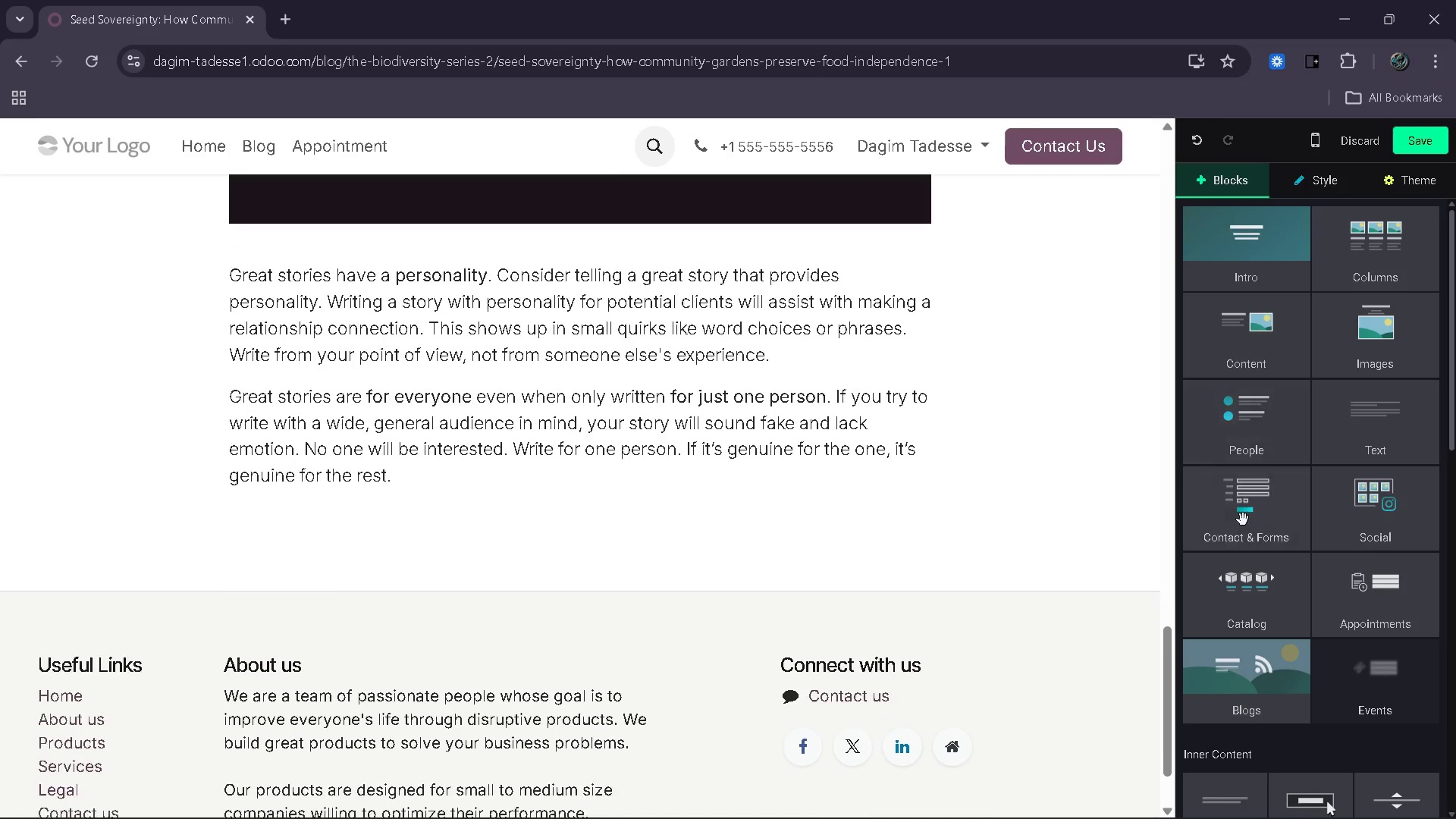 
left_click_drag(start_coordinate=[1244, 521], to_coordinate=[637, 547])
 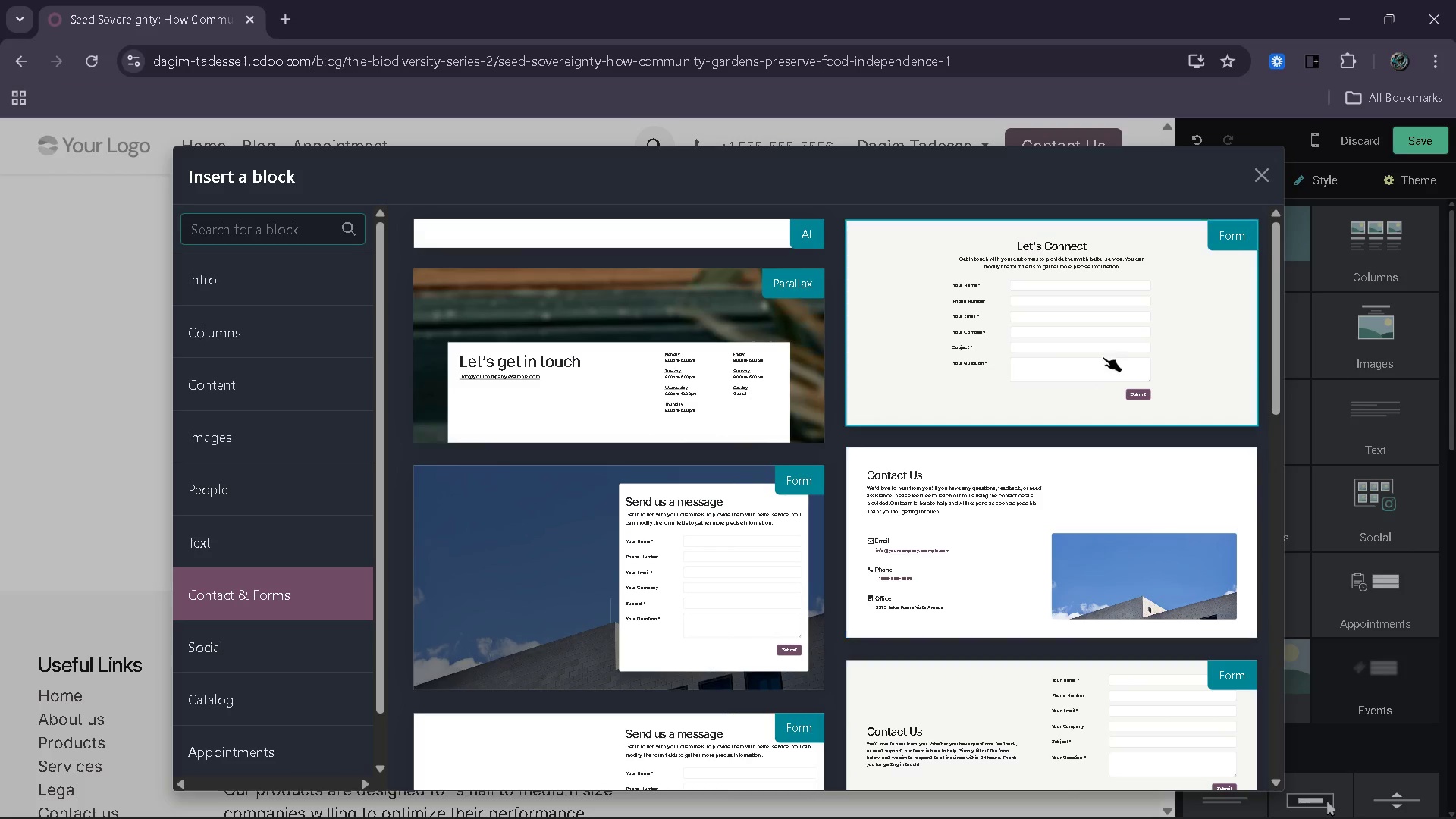 
left_click([1100, 355])
 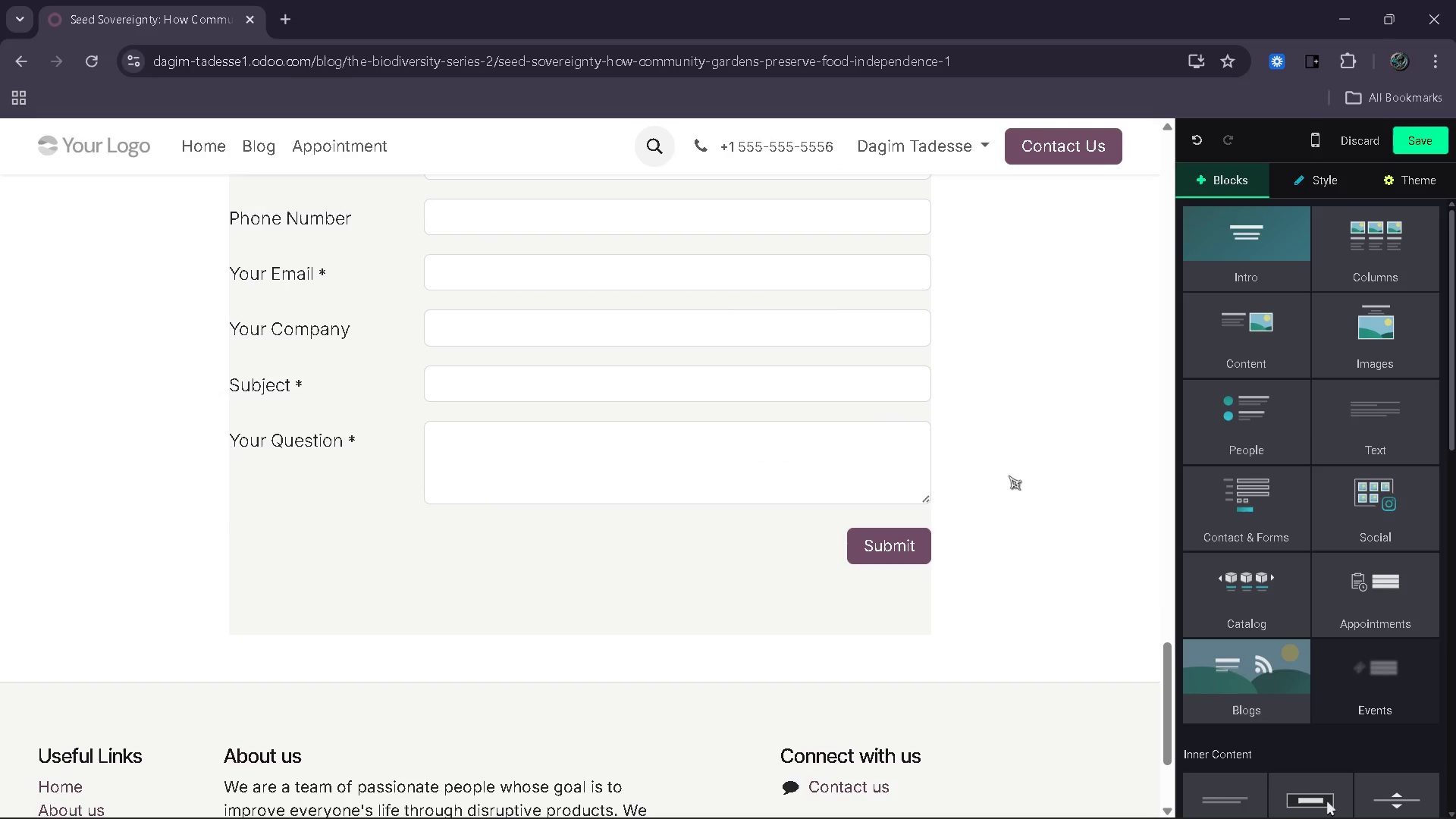 
wait(16.08)
 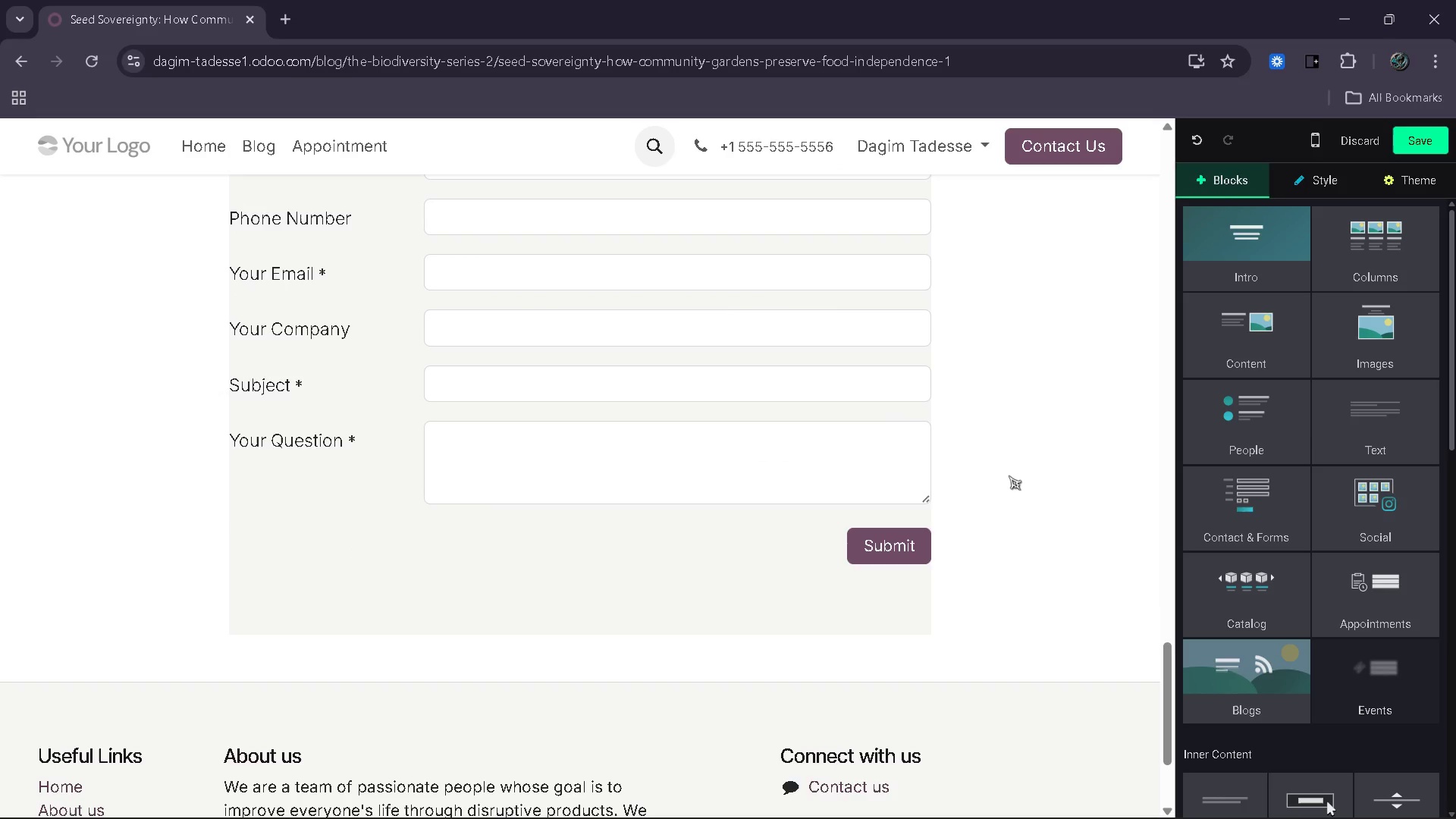 
left_click([1018, 805])
 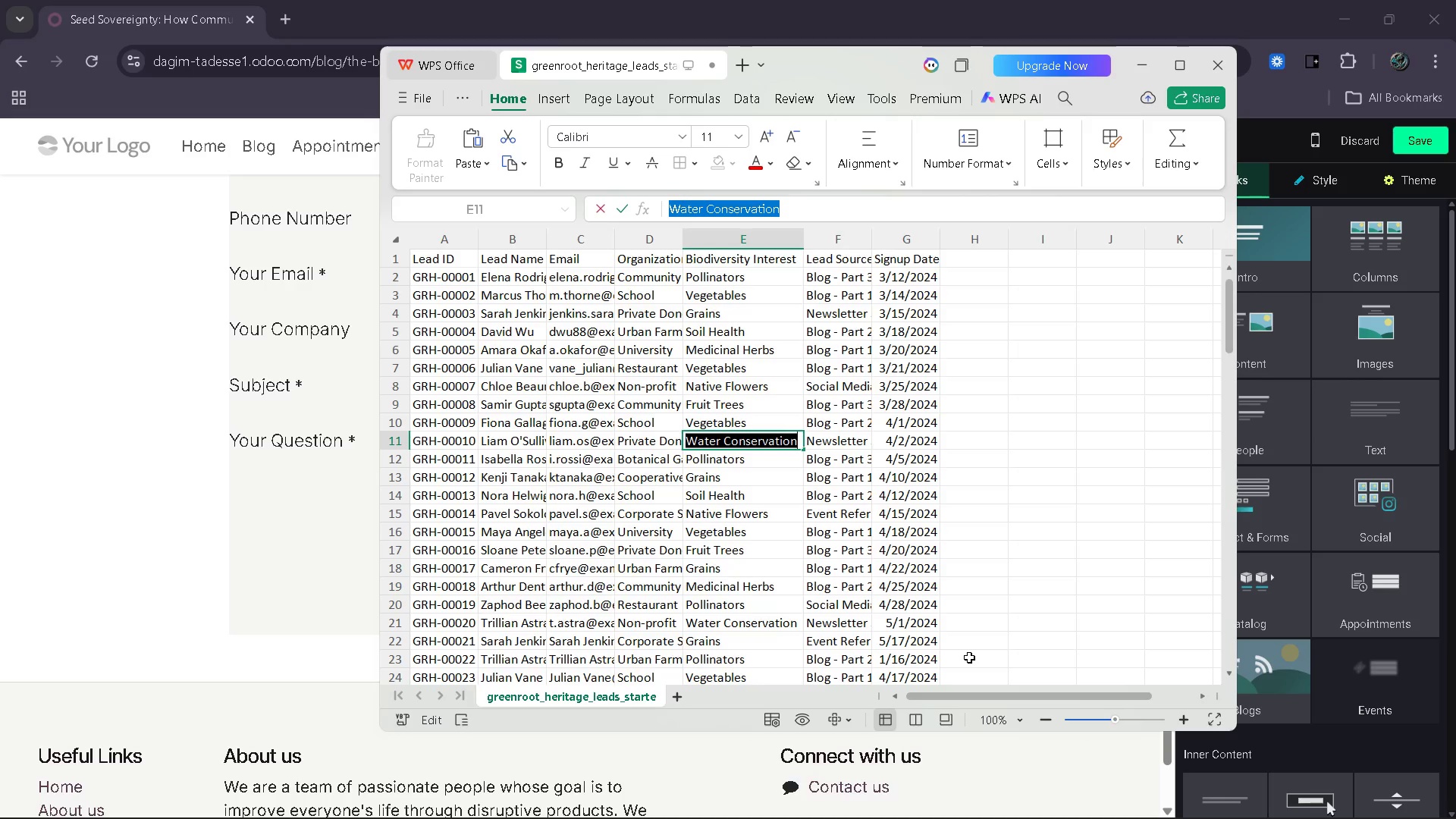 
wait(7.52)
 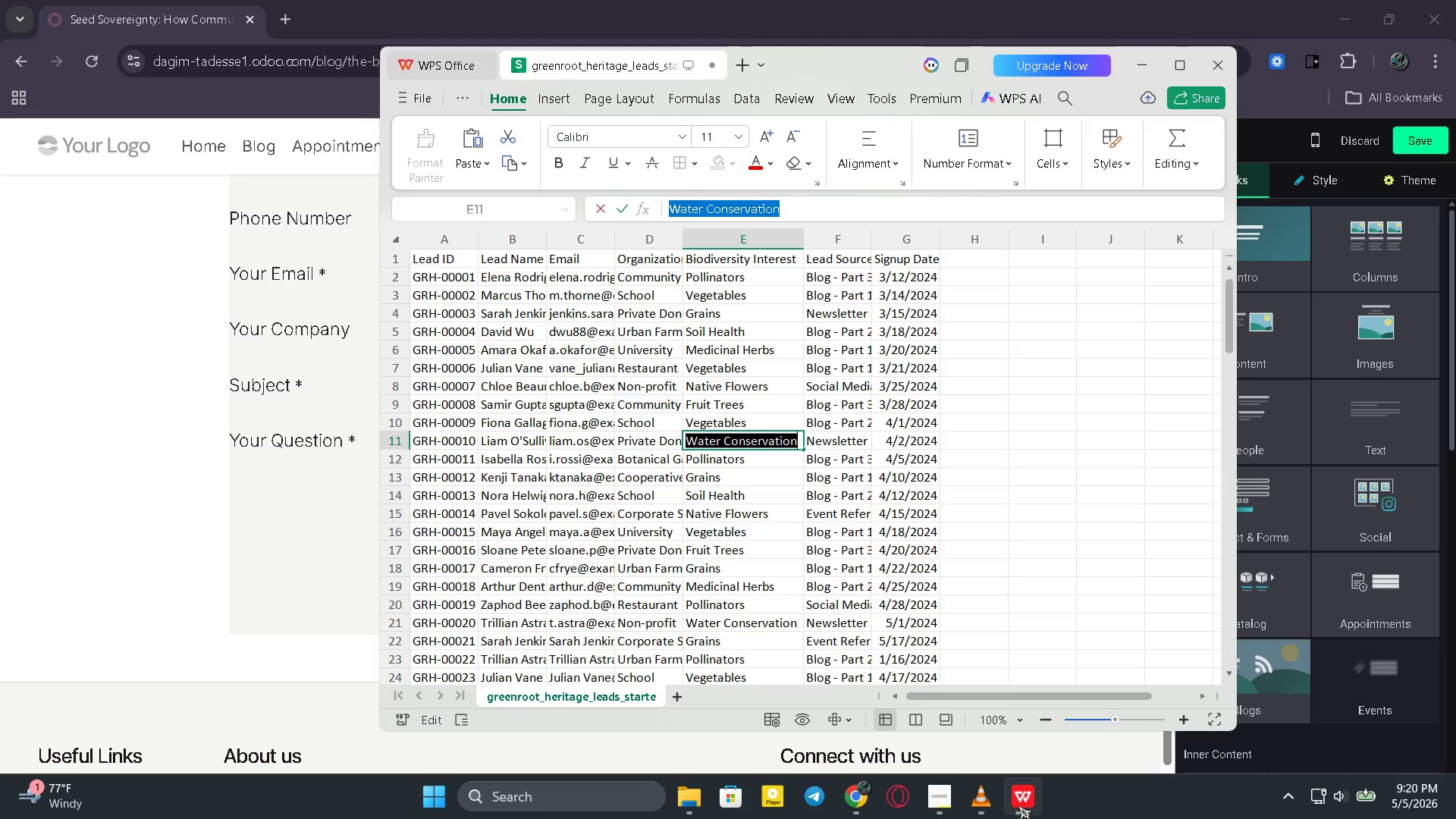 
left_click([1135, 70])
 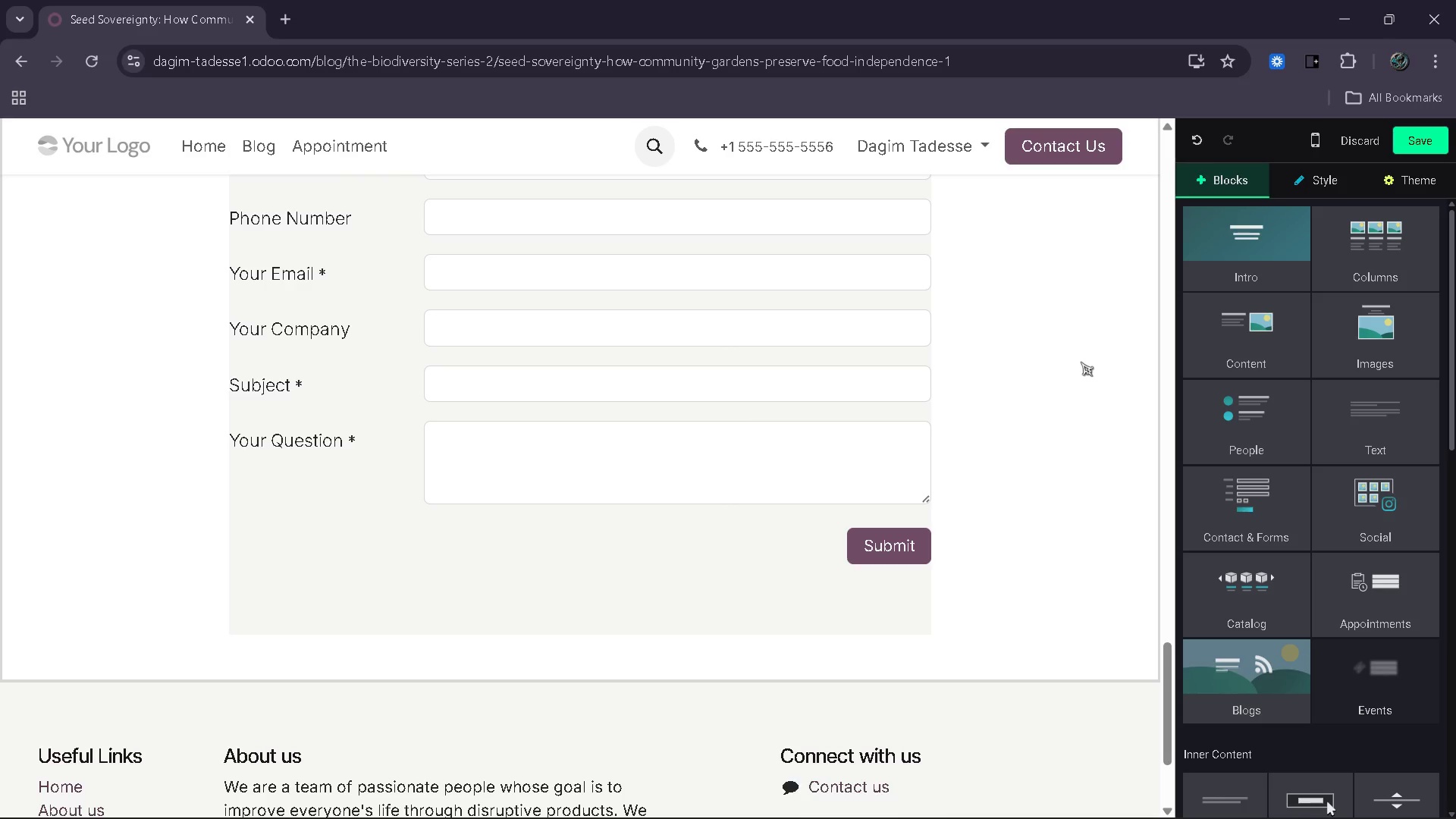 
wait(12.61)
 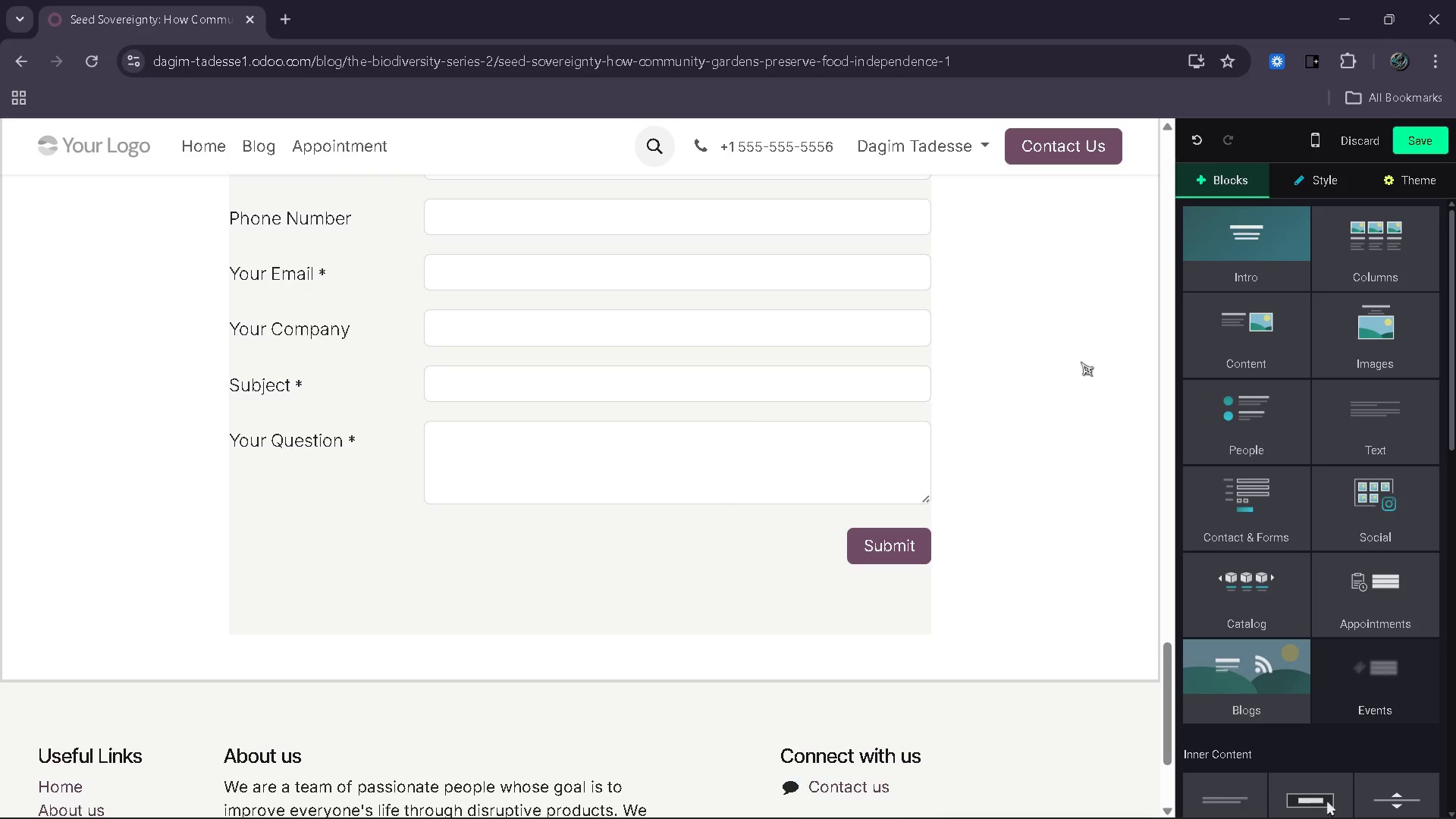 
left_click([1016, 799])
 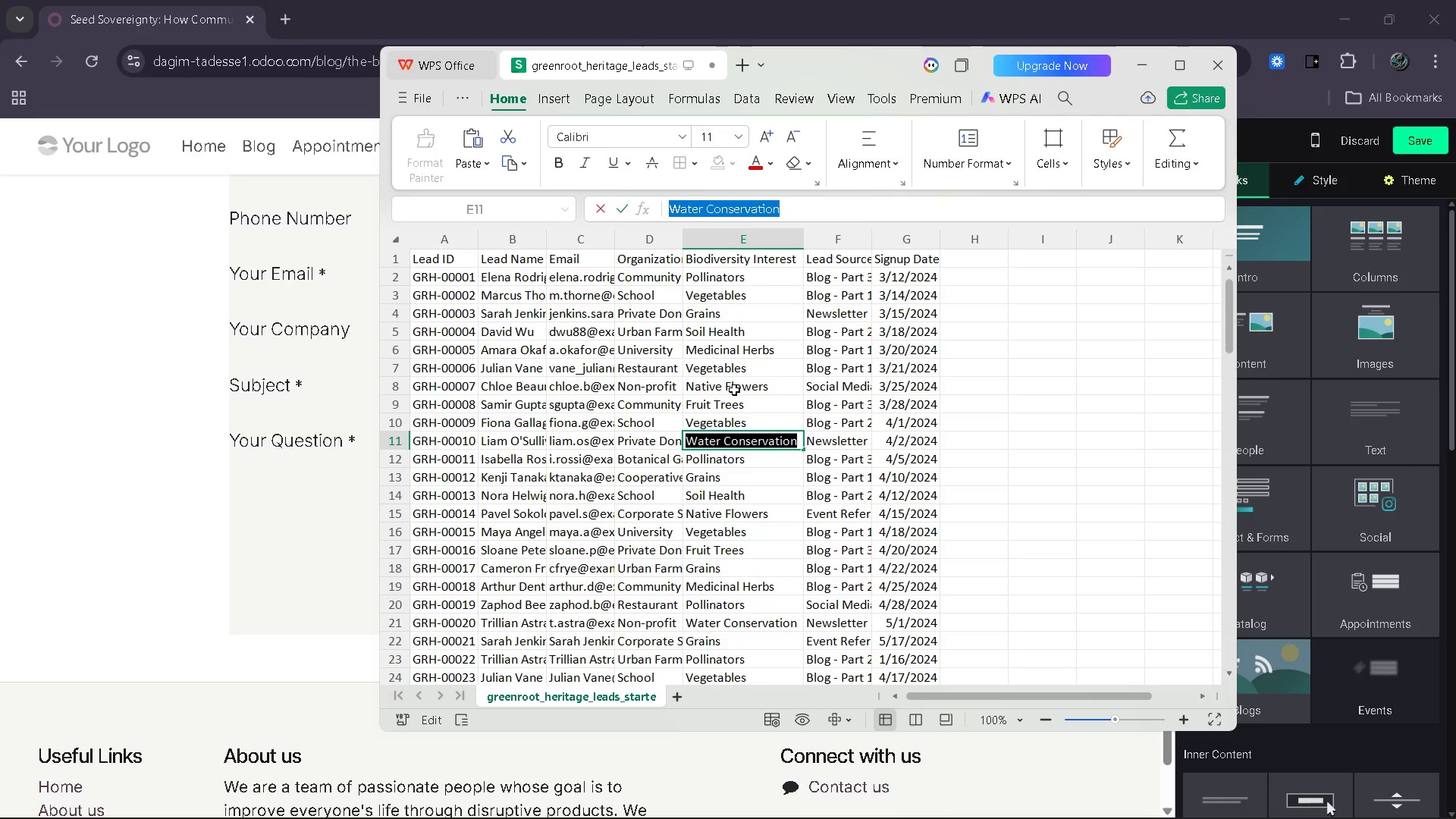 
wait(22.61)
 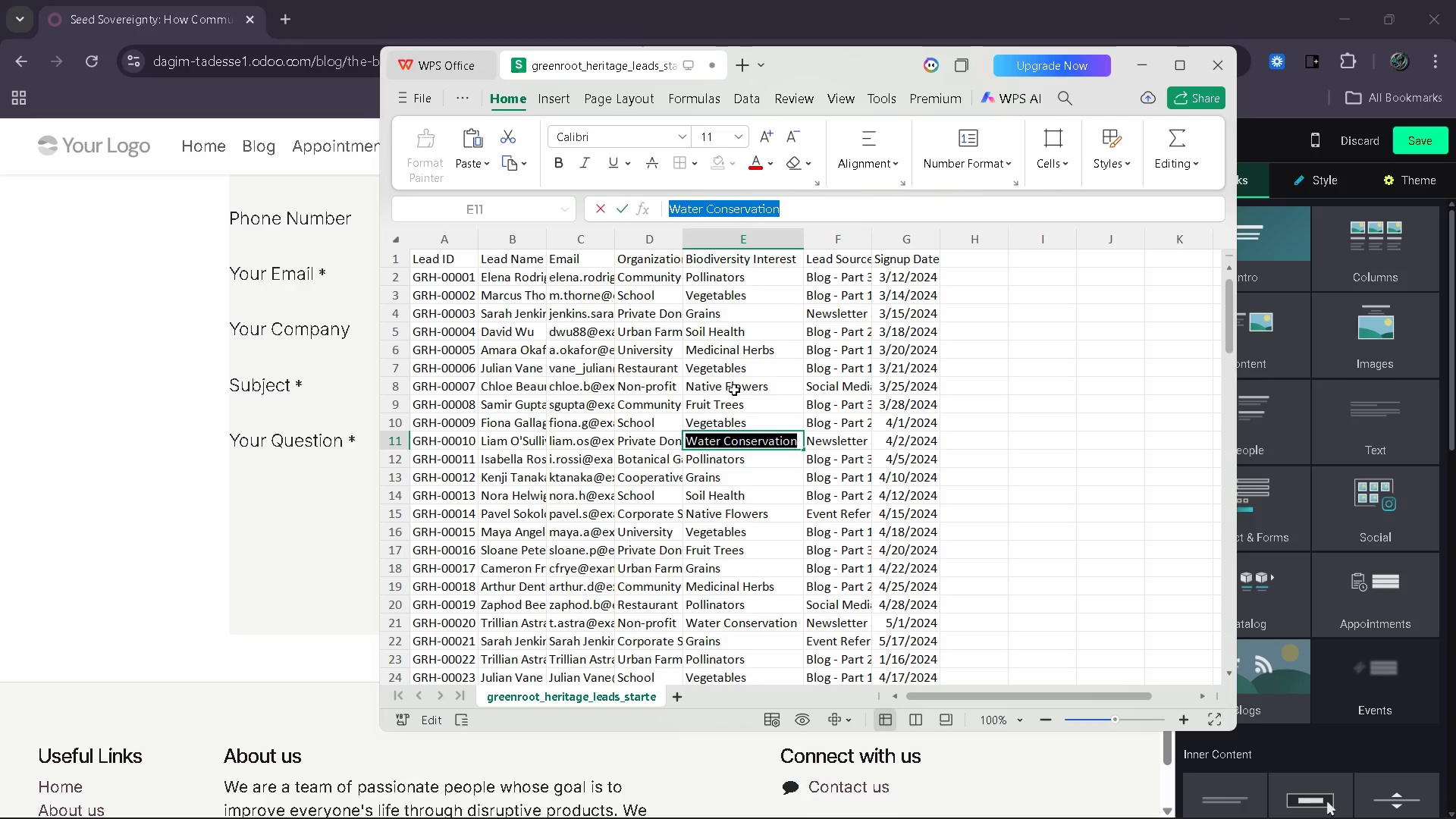 
left_click([1141, 74])
 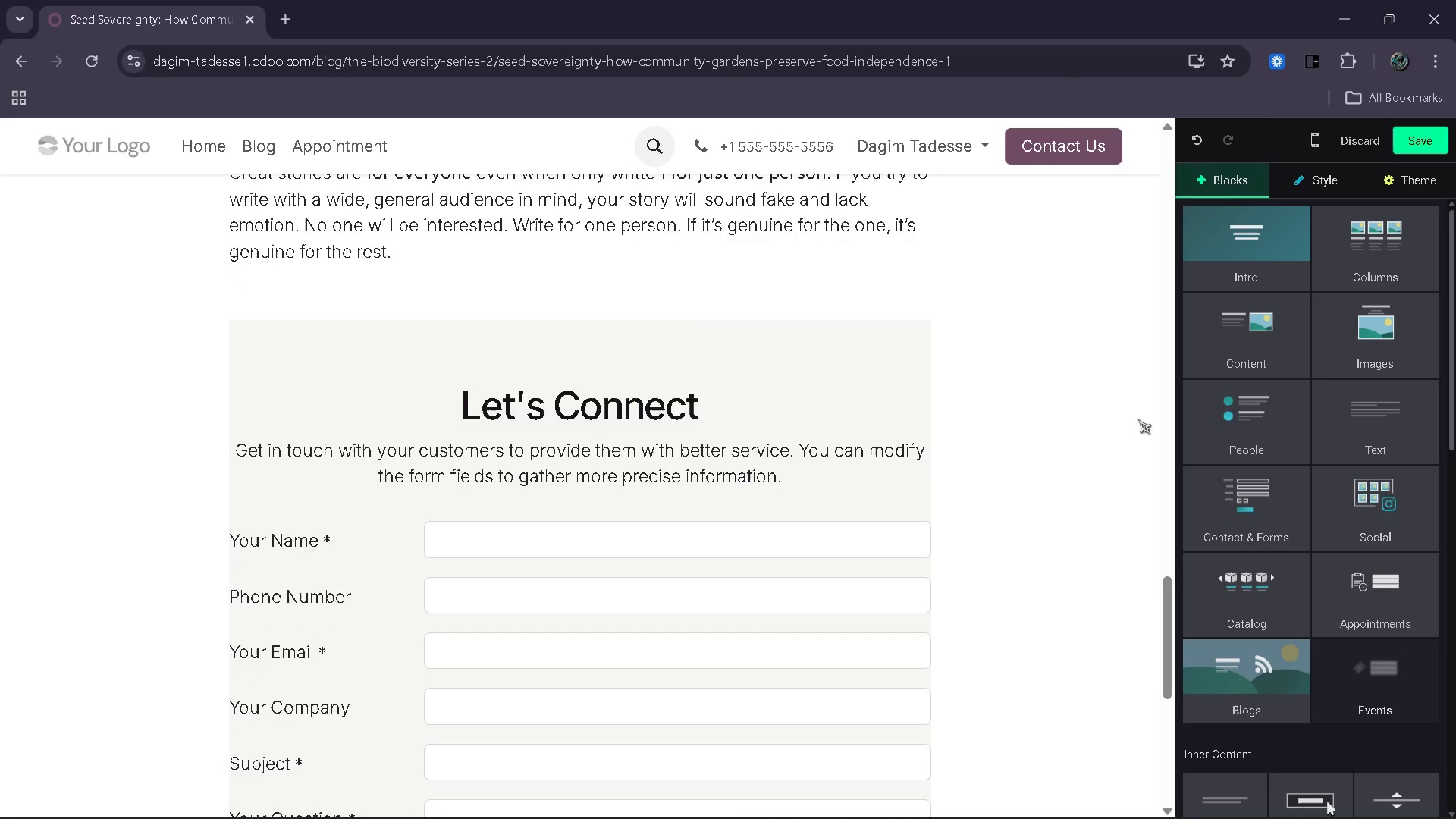 
wait(13.22)
 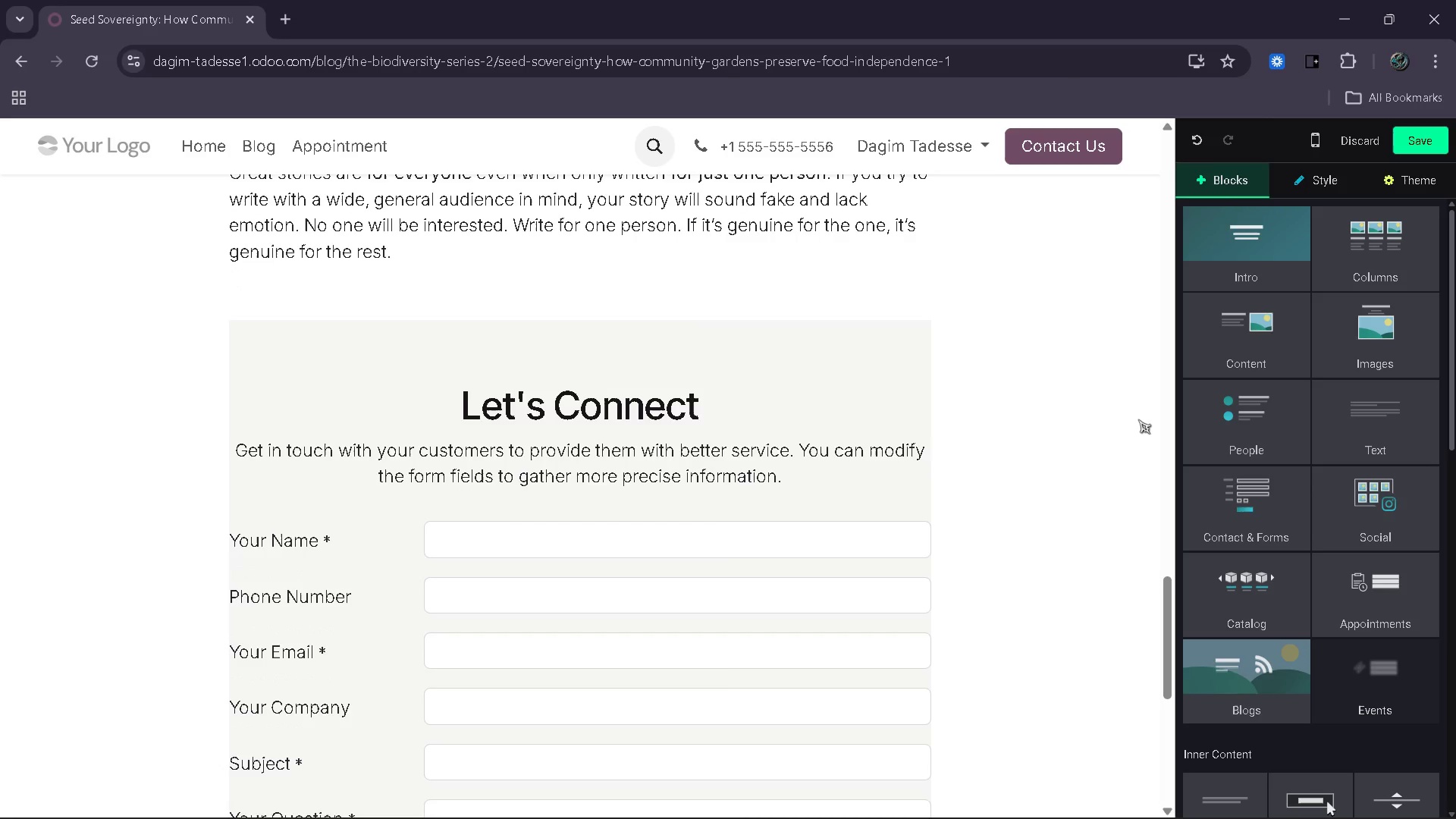 
mouse_move([1198, 544])
 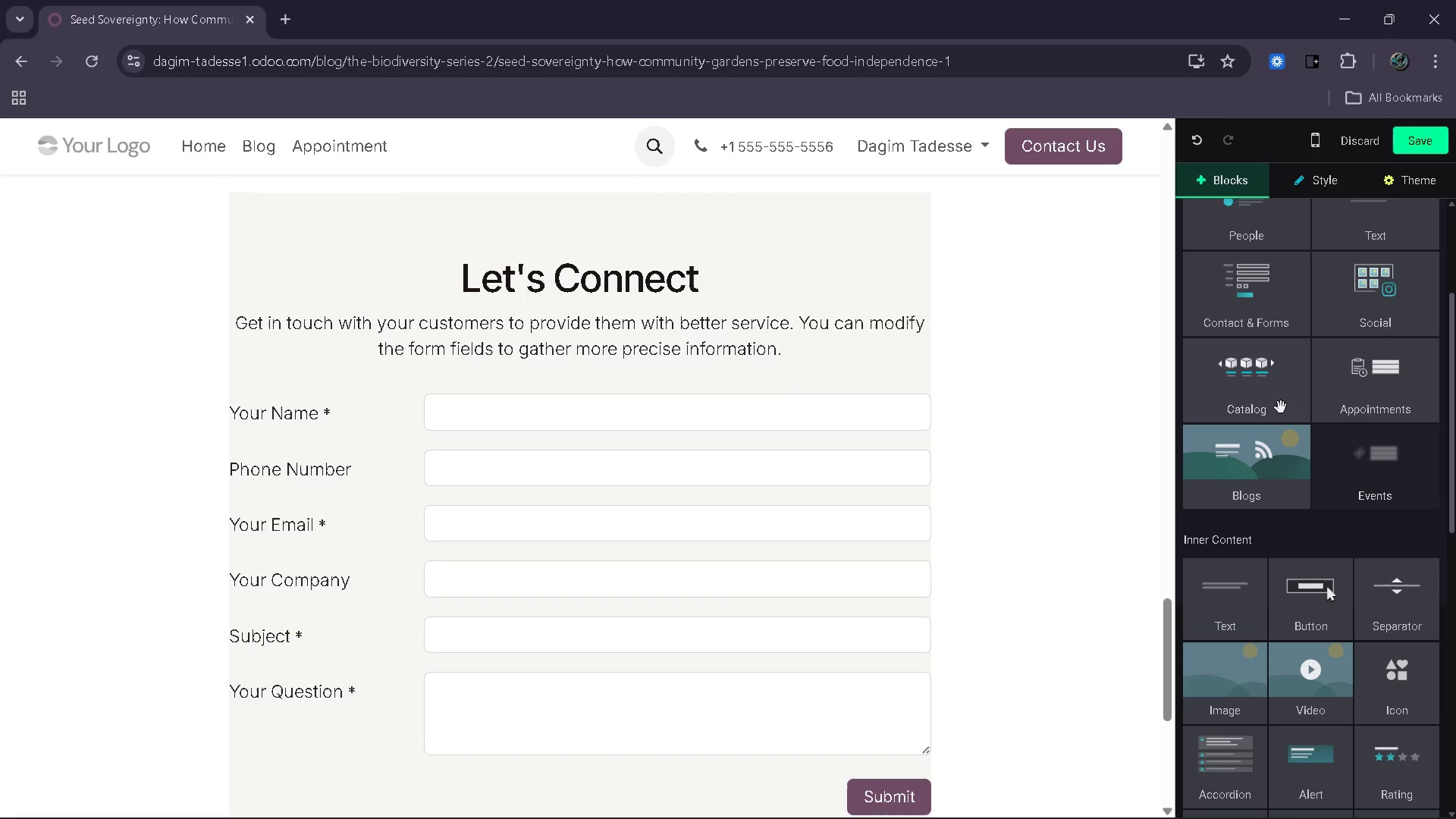 
left_click_drag(start_coordinate=[1386, 370], to_coordinate=[784, 675])
 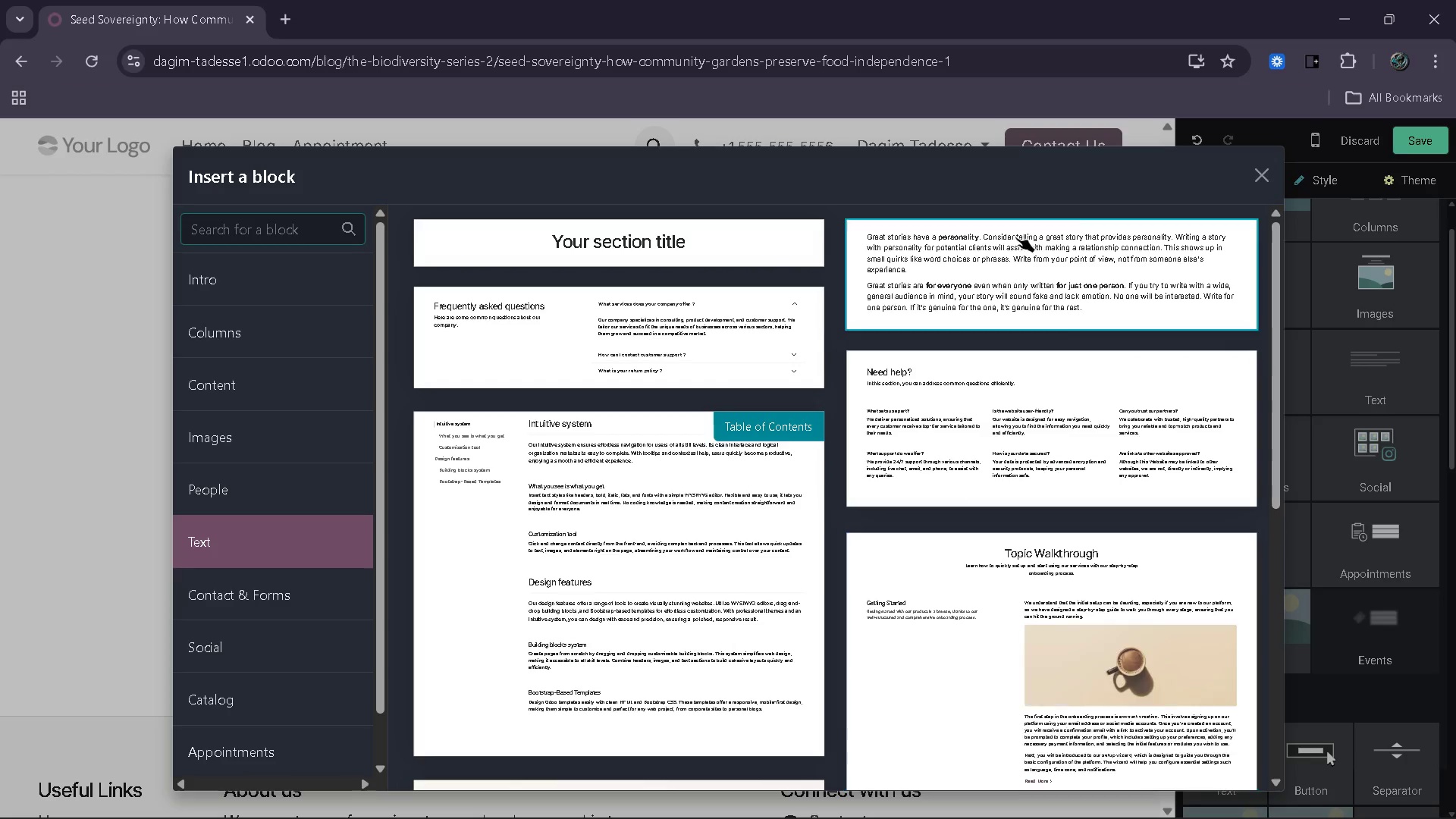 
left_click([1015, 234])
 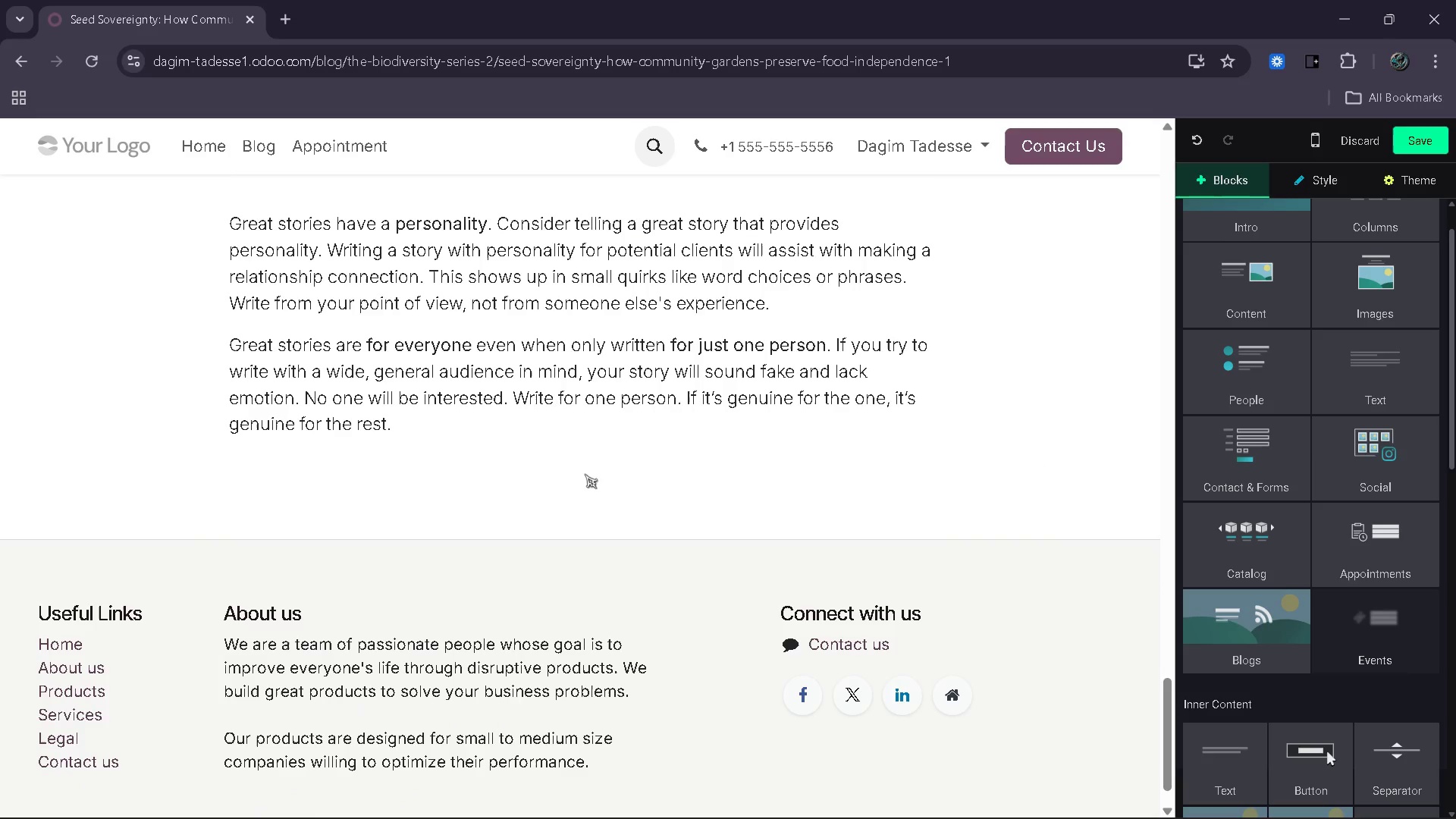 
left_click_drag(start_coordinate=[467, 447], to_coordinate=[275, 222])
 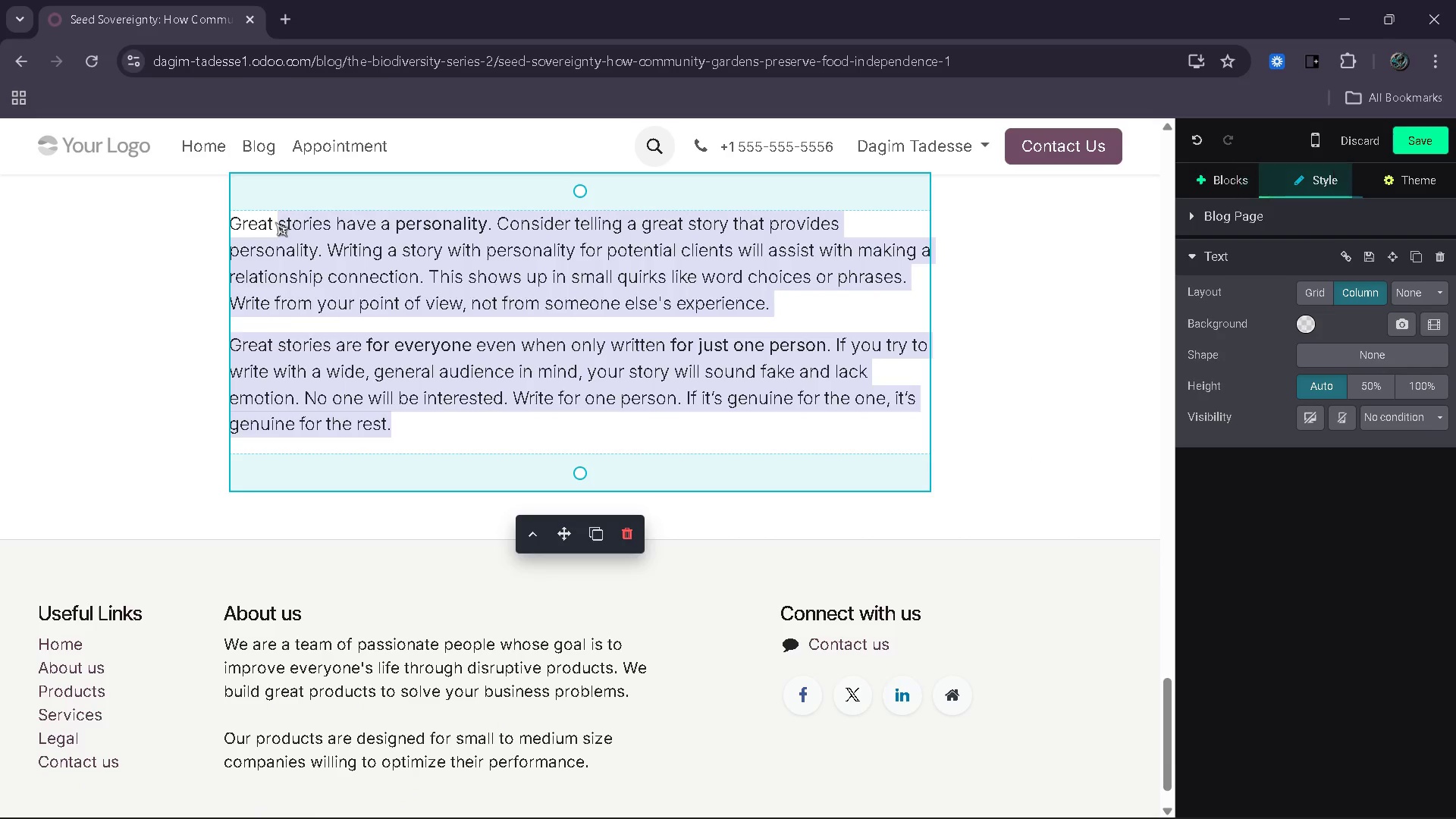 
key(Backspace)
 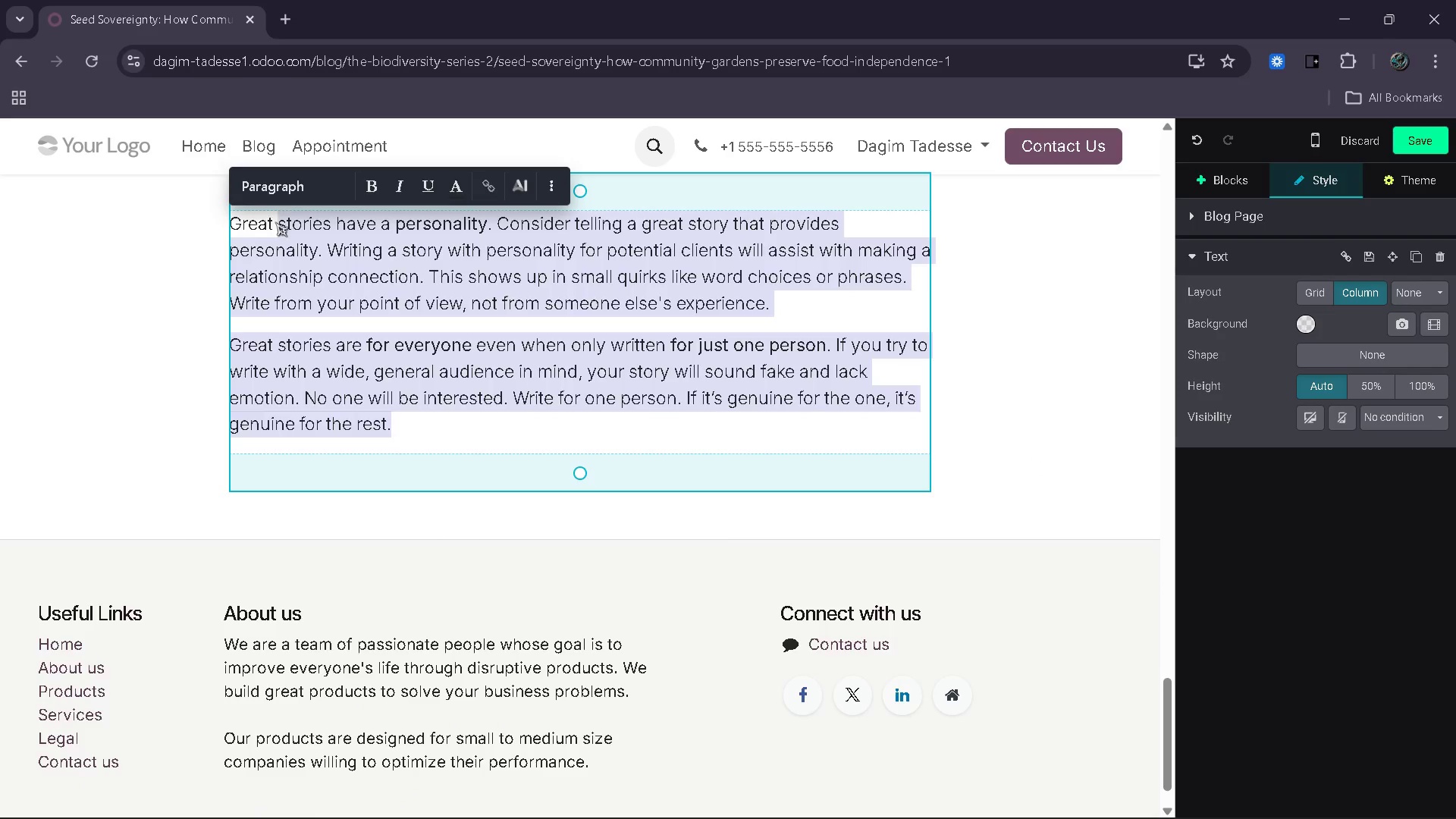 
key(Backspace)
 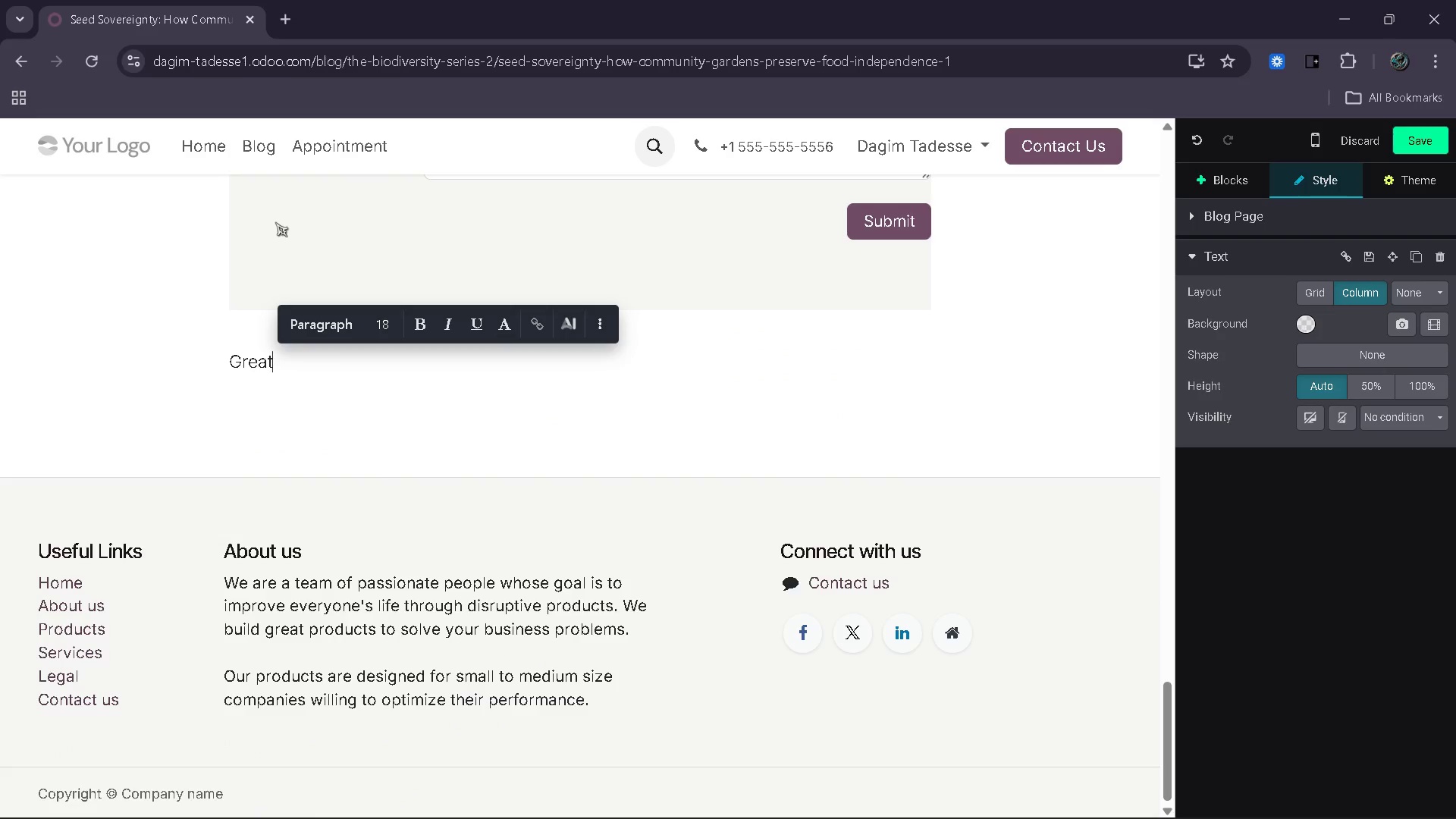 
key(Backspace)
 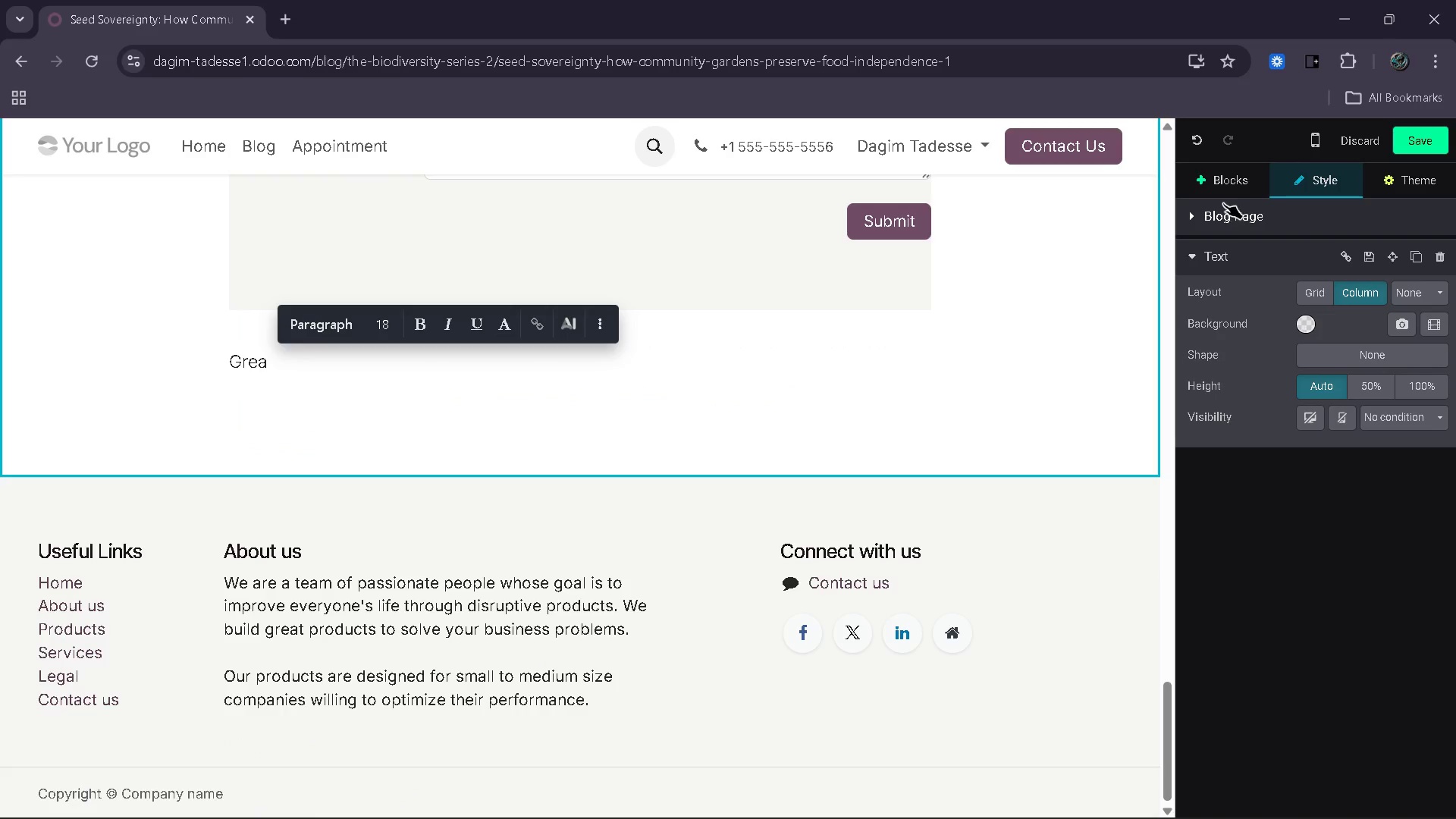 
left_click([1226, 191])
 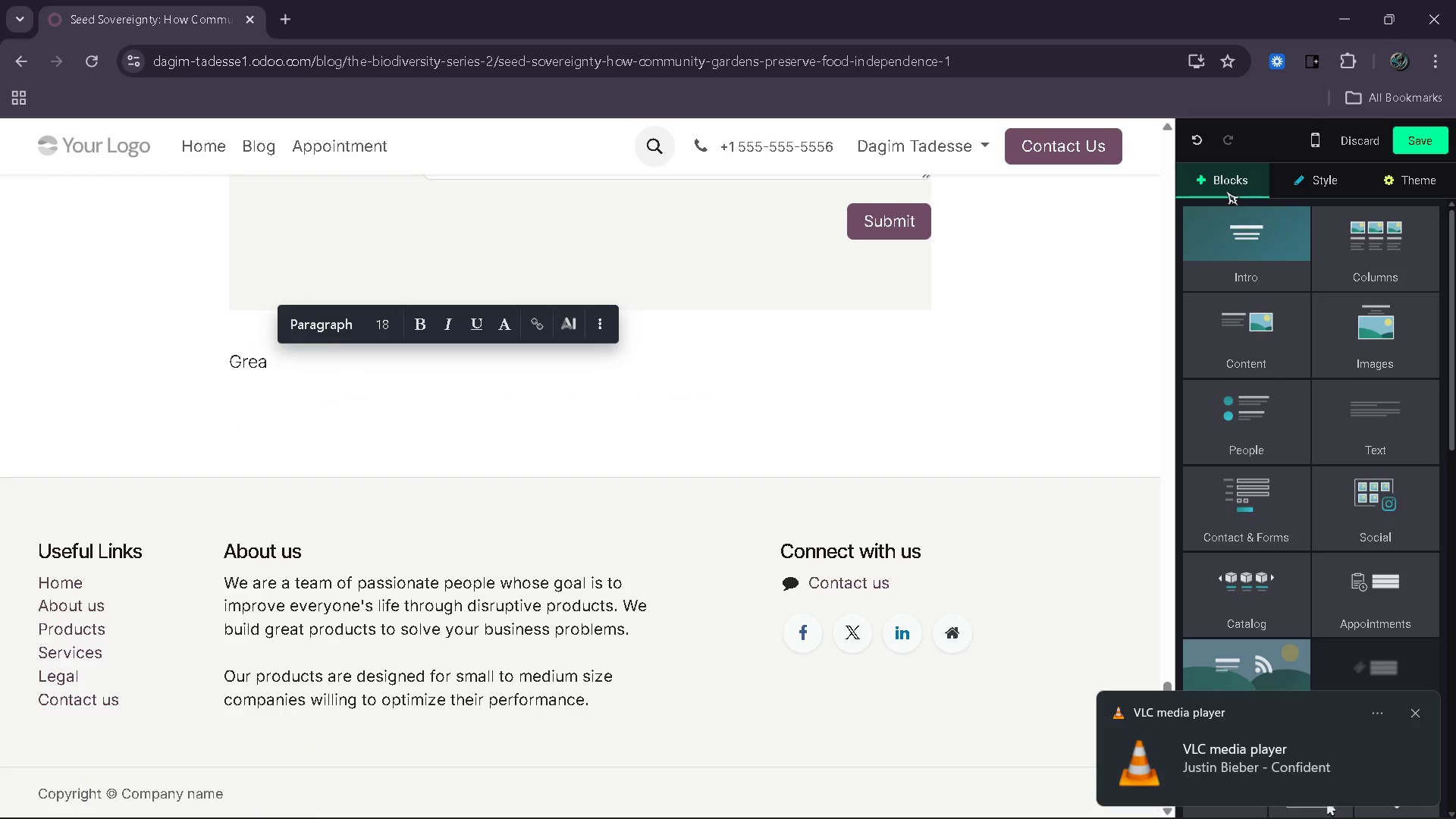 
mouse_move([1299, 364])
 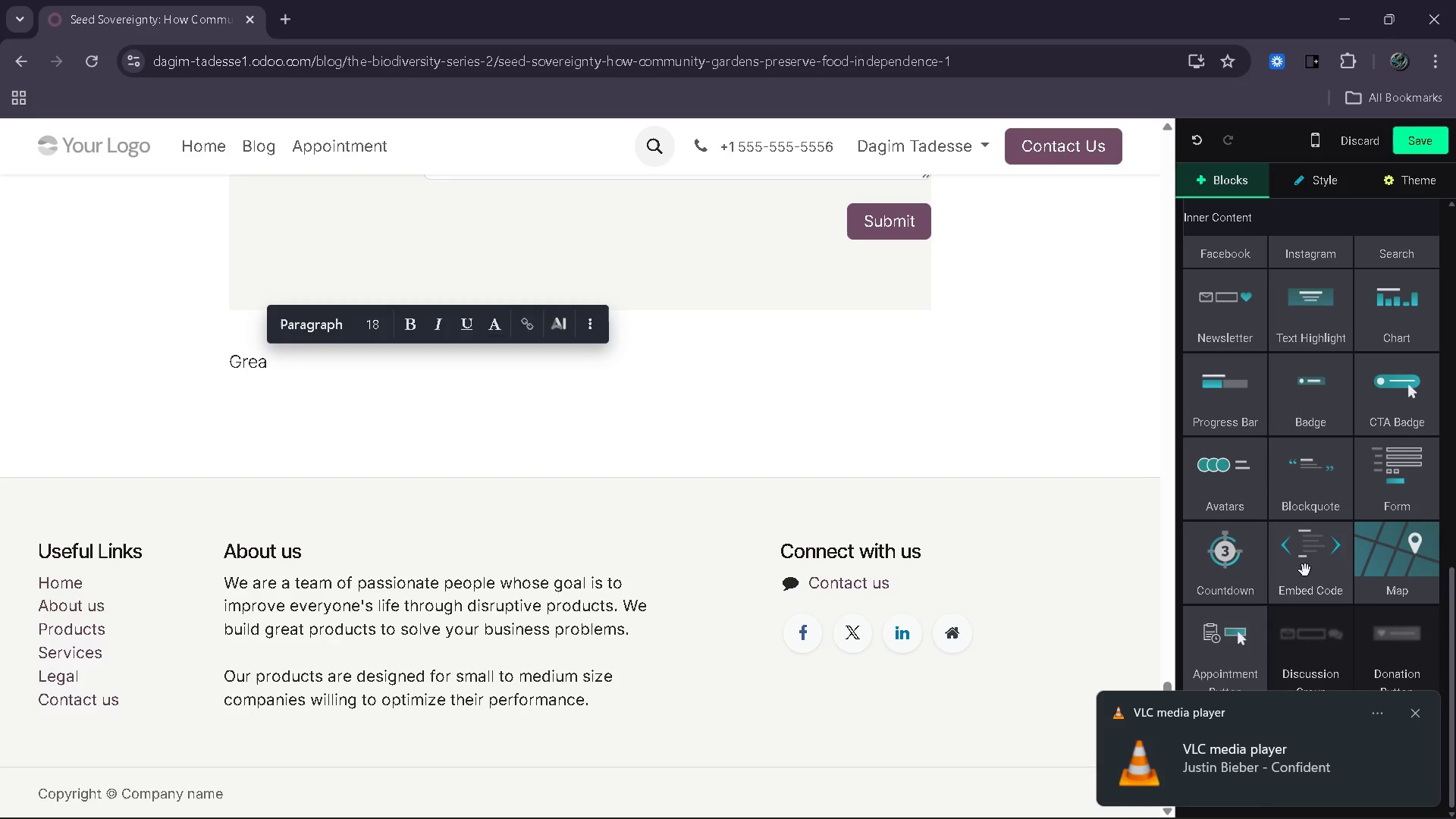 
left_click_drag(start_coordinate=[1317, 468], to_coordinate=[589, 406])
 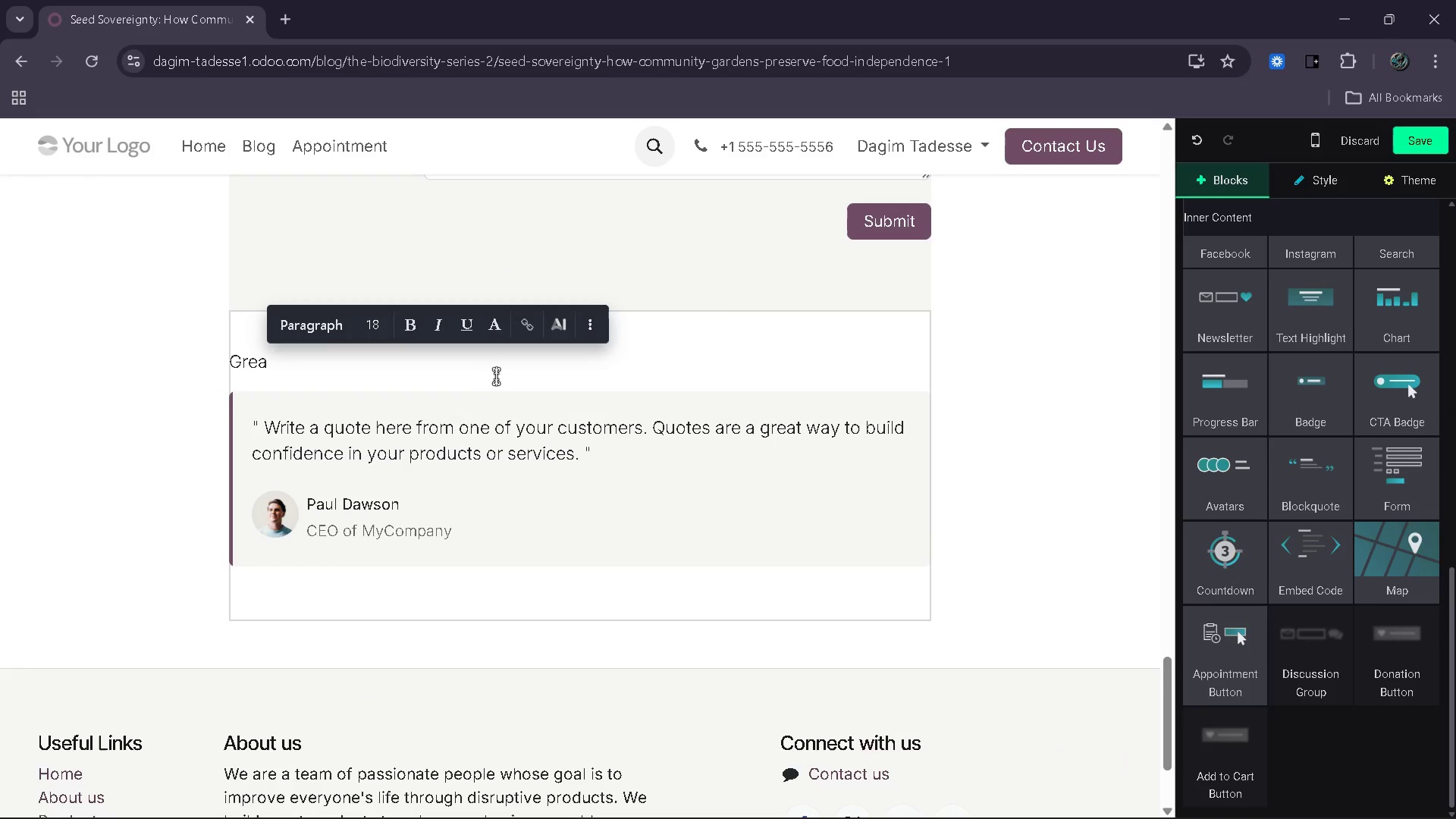 
left_click([497, 375])
 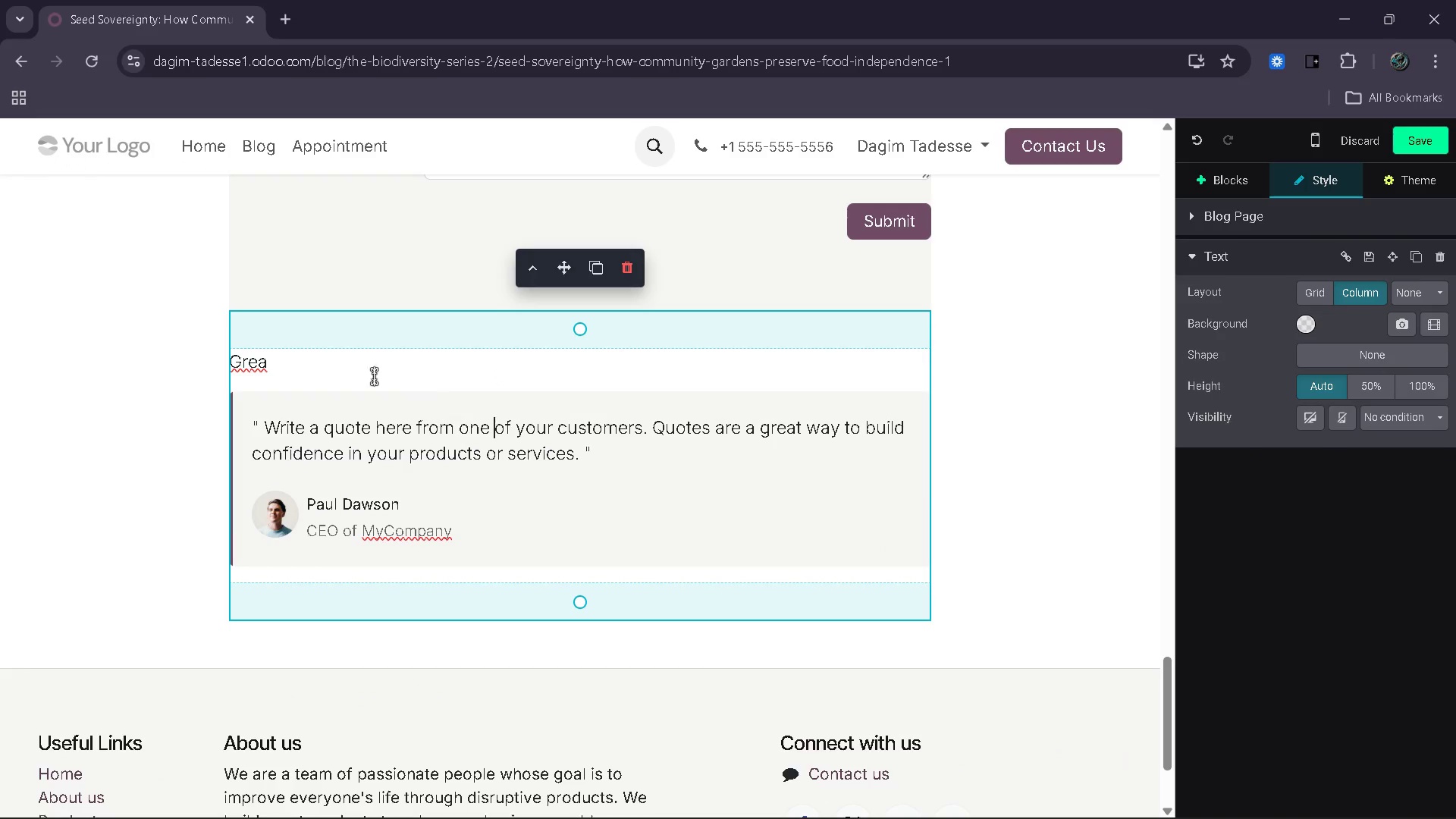 
left_click([290, 362])
 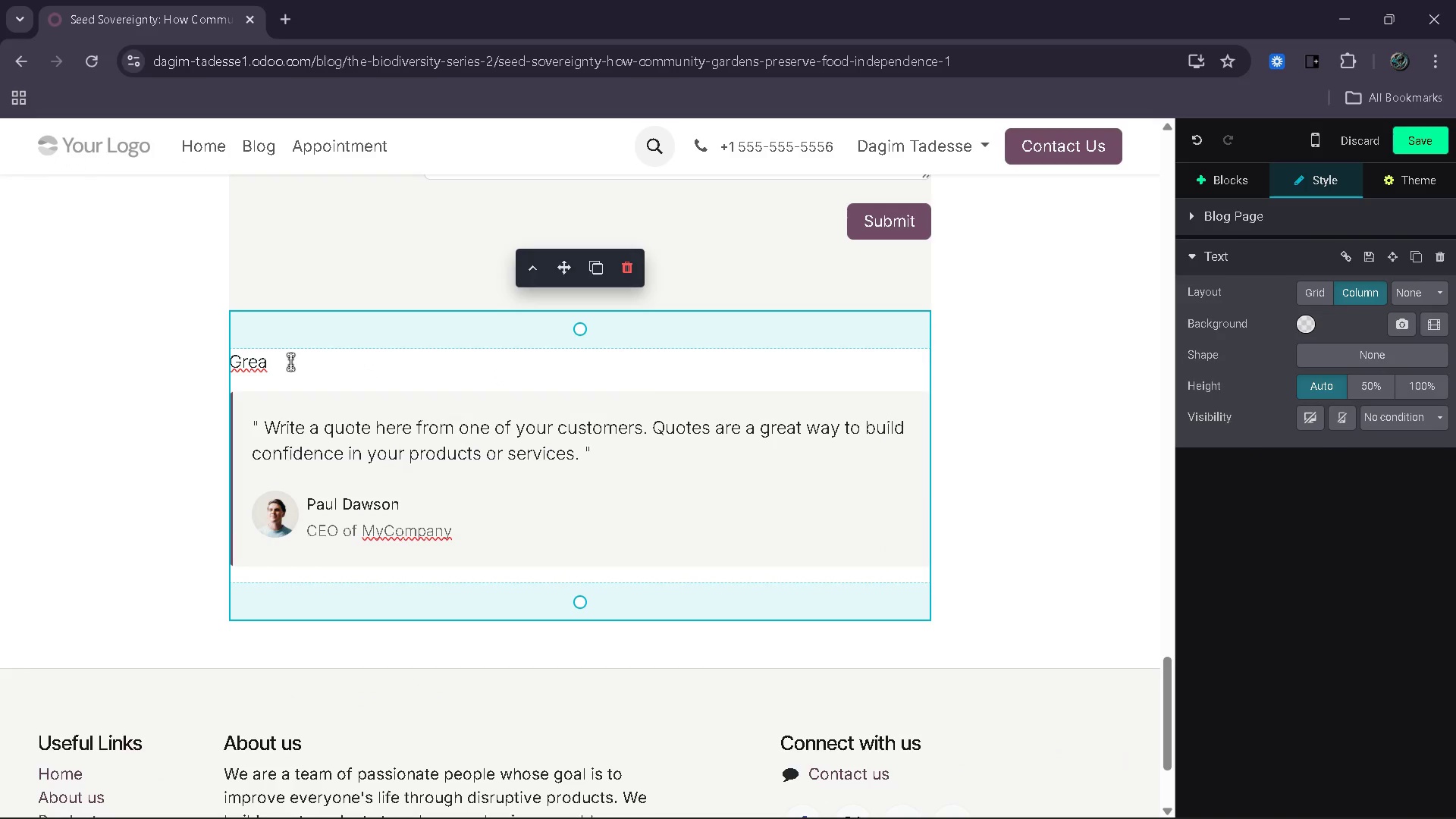 
key(Backspace)
 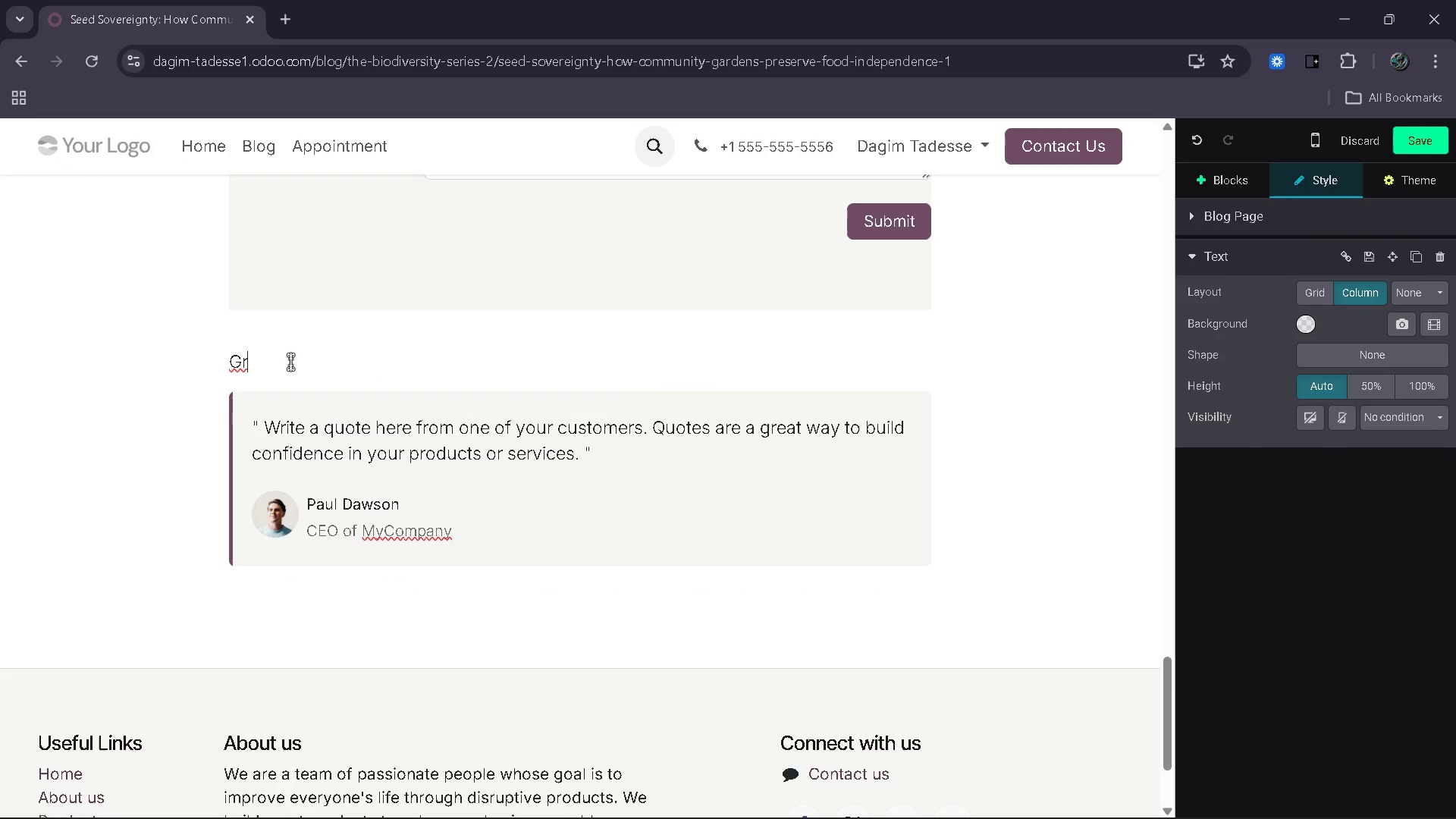 
key(Backspace)
 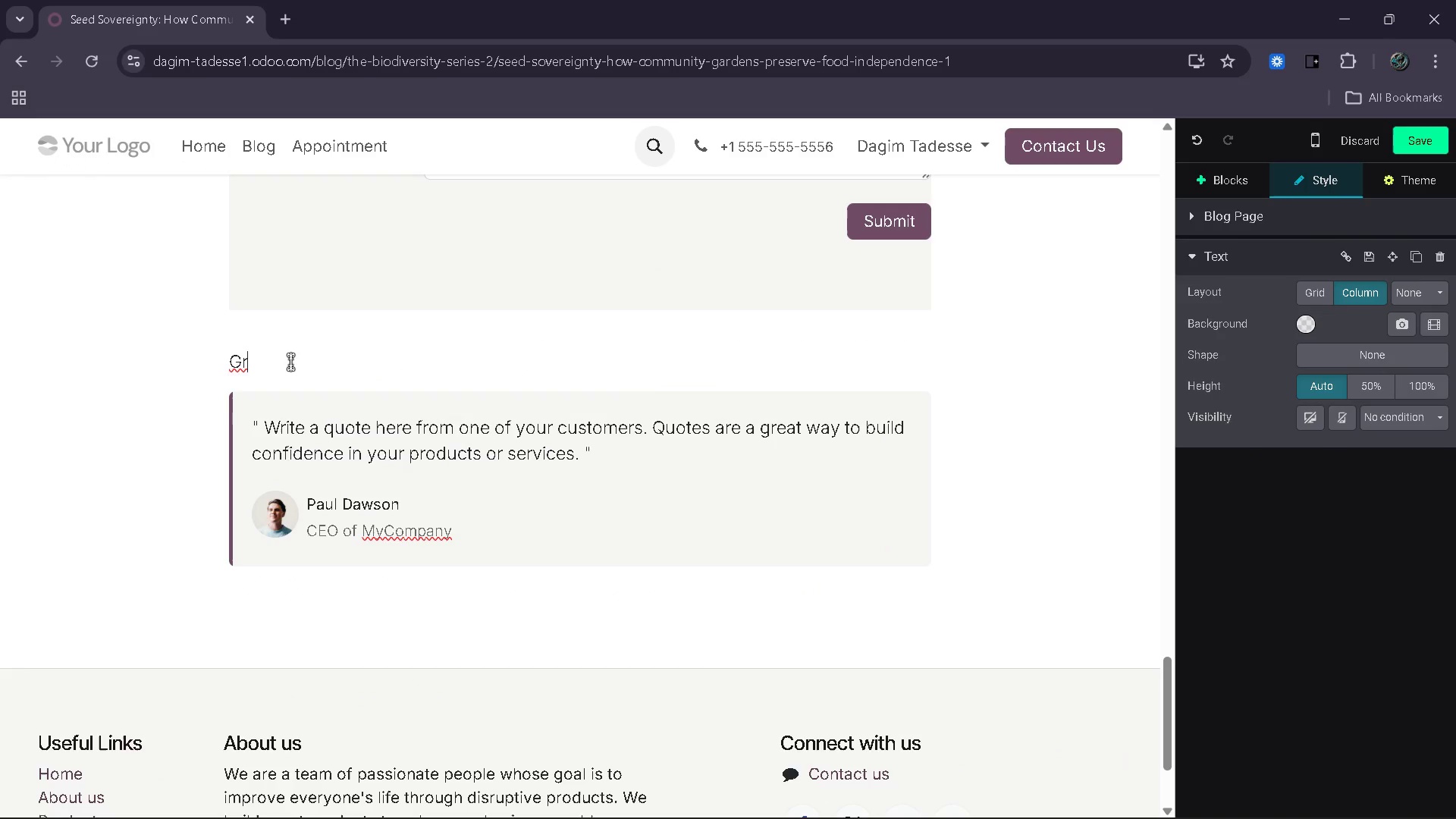 
key(Backspace)
 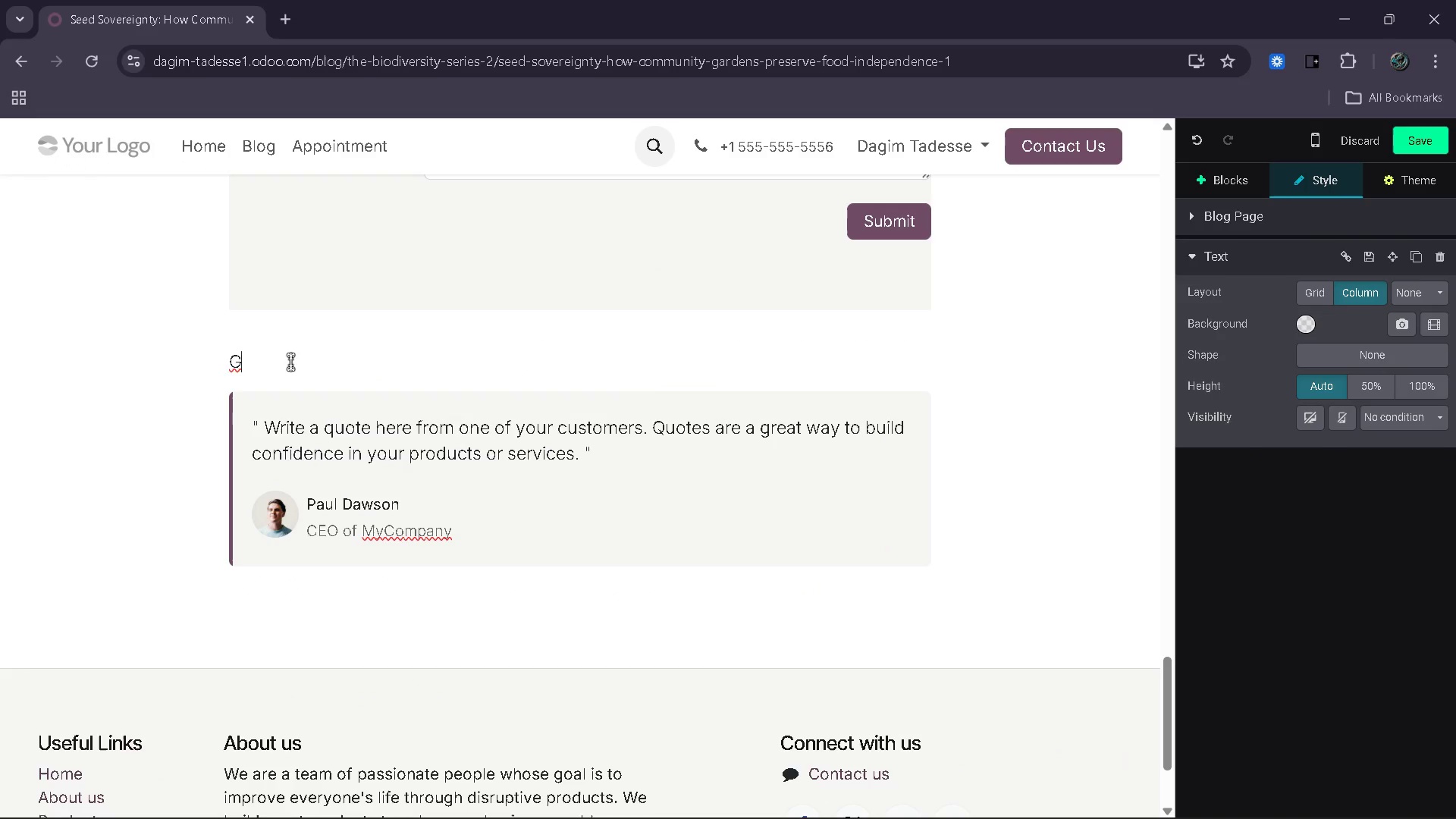 
key(Backspace)
 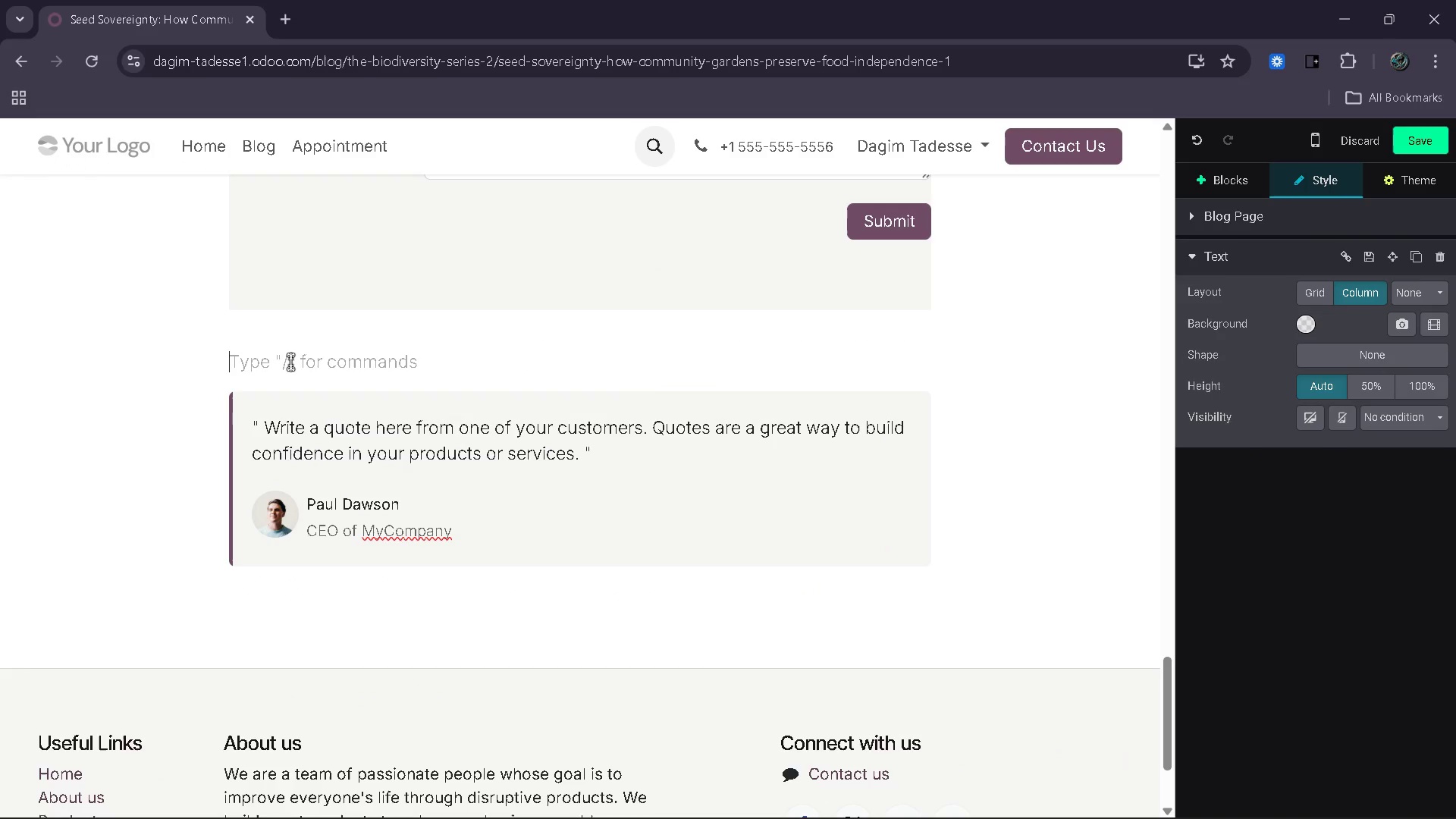 
key(Backspace)
 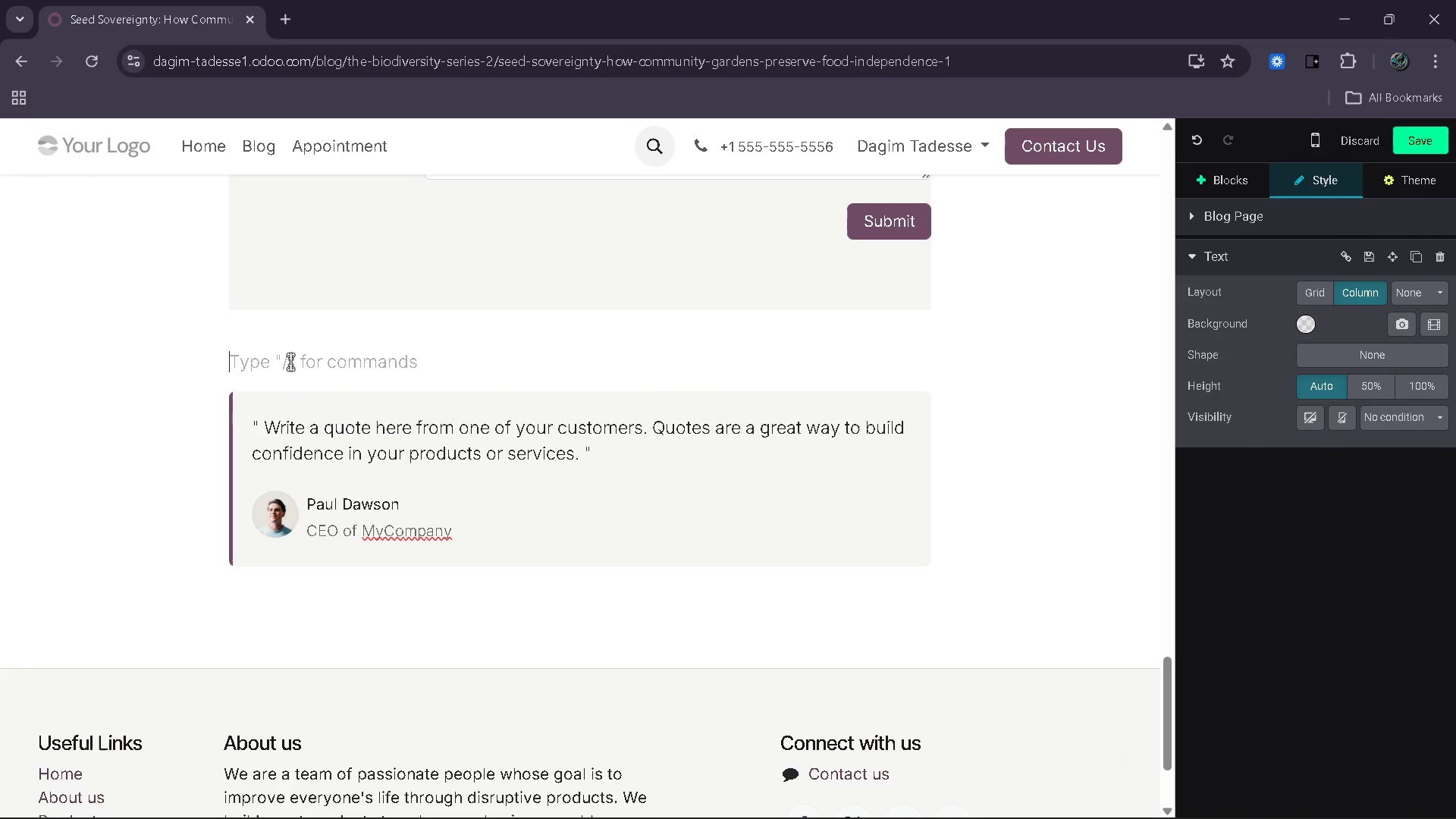 
key(Delete)
 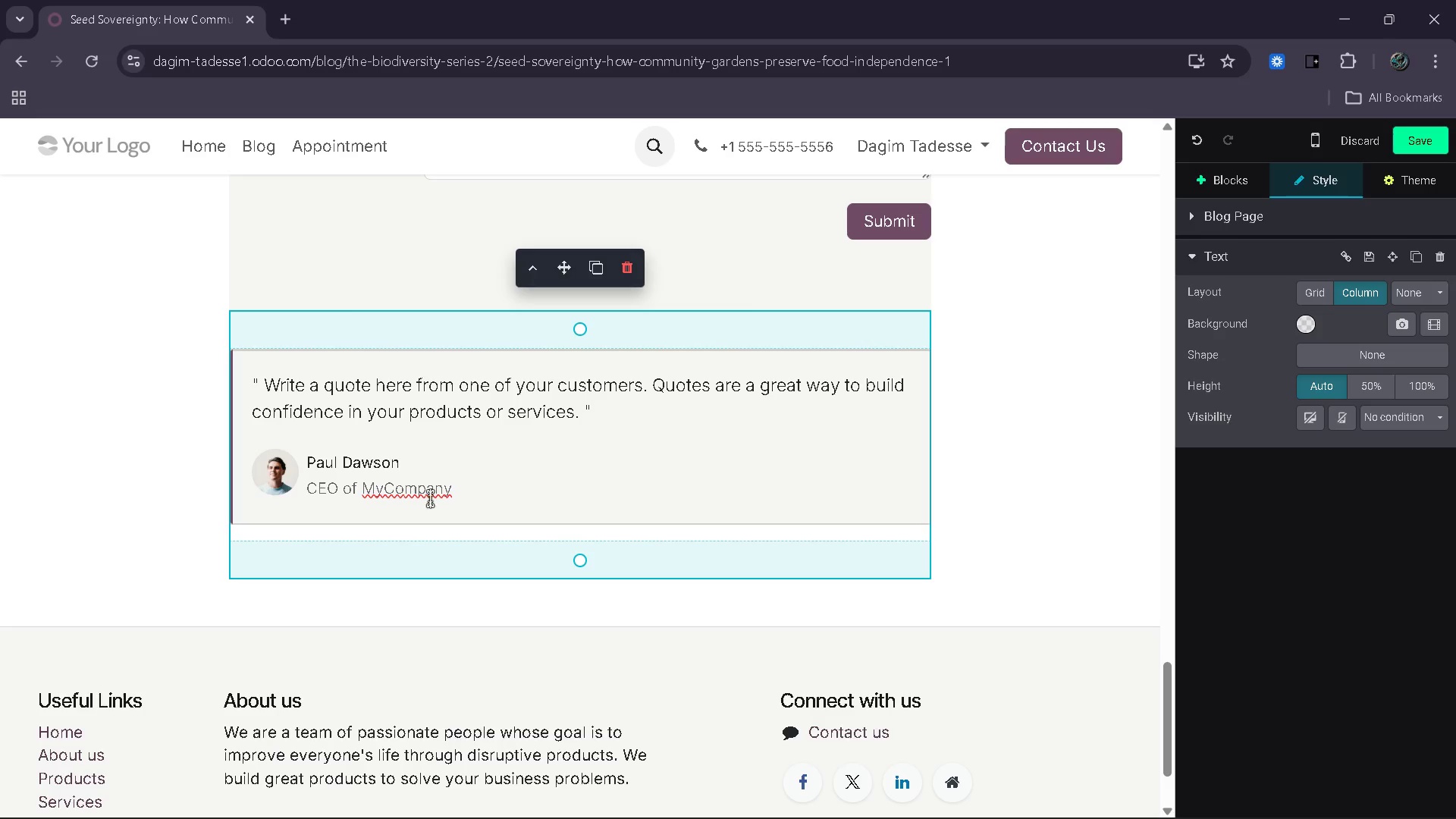 
left_click_drag(start_coordinate=[469, 488], to_coordinate=[289, 475])
 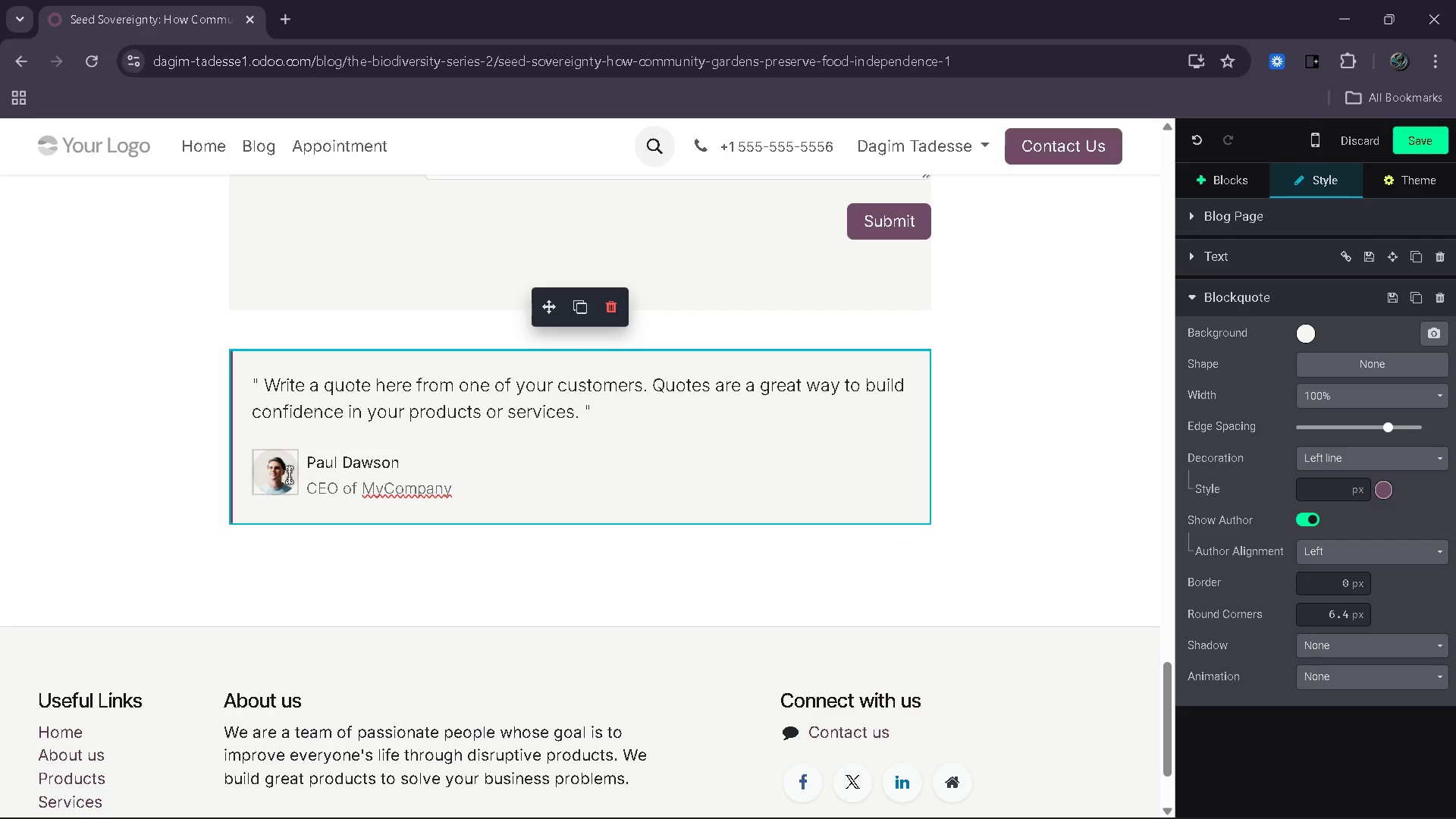 
key(Backspace)
 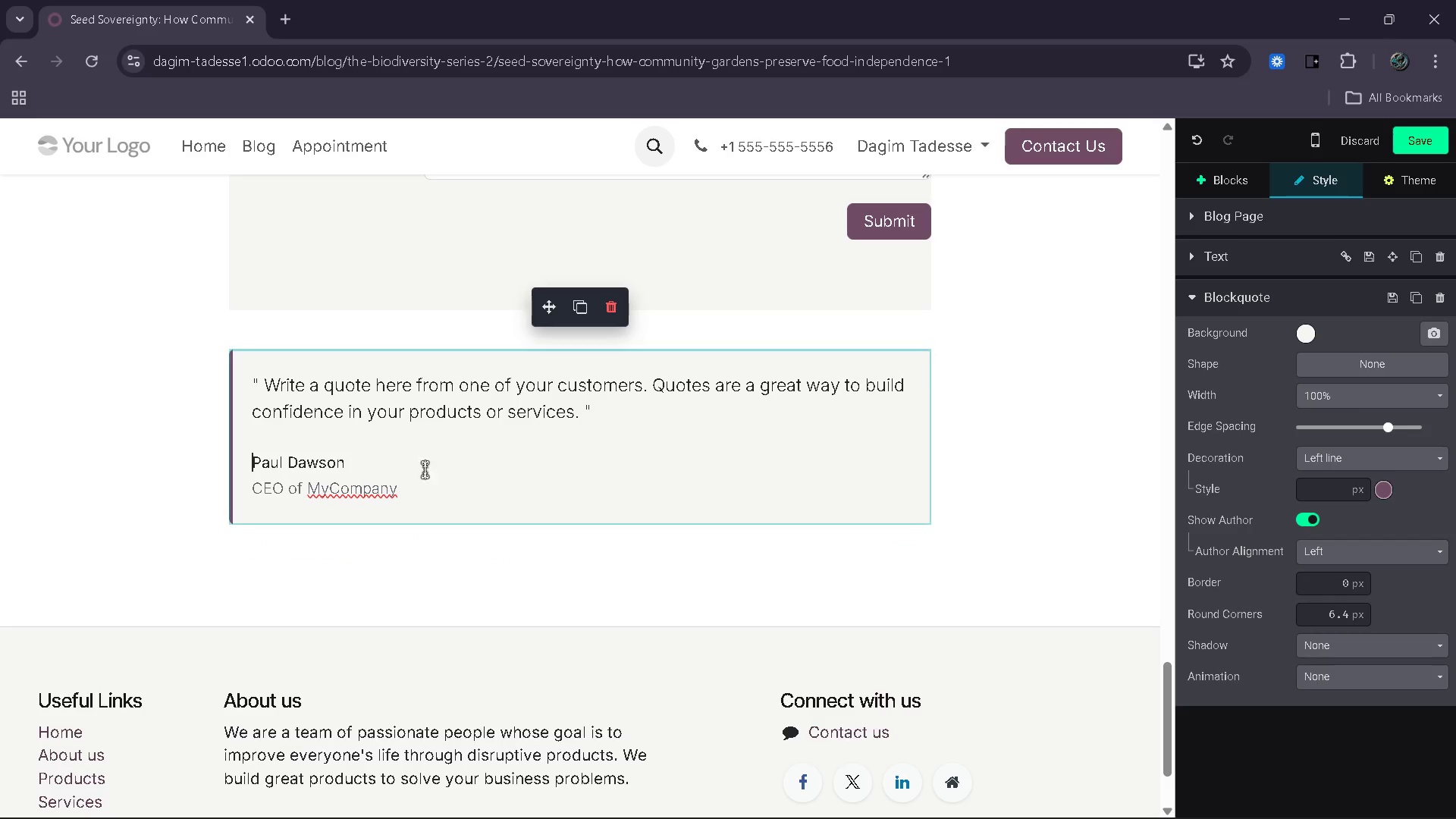 
left_click_drag(start_coordinate=[431, 497], to_coordinate=[260, 475])
 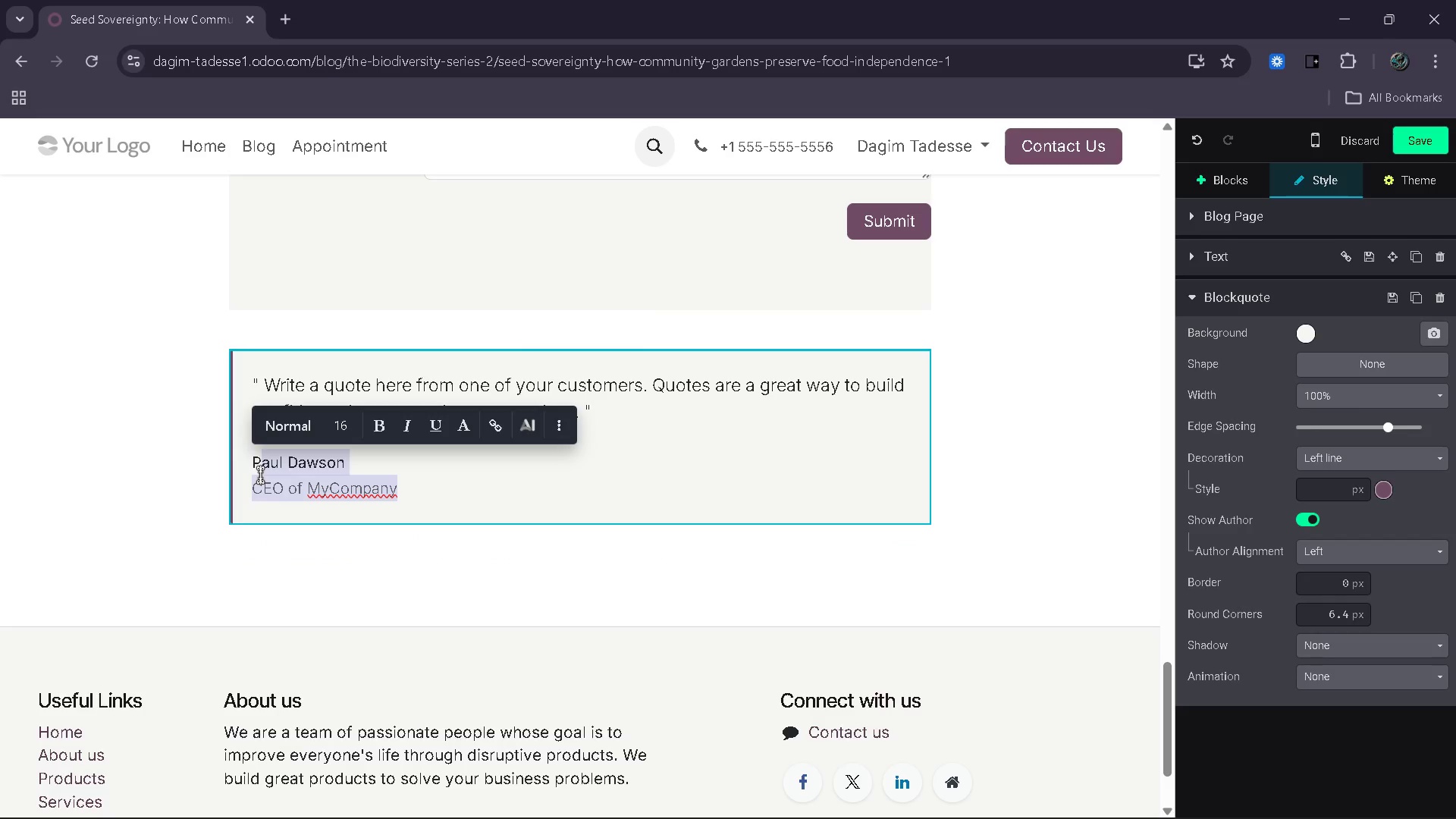 
key(Backspace)
 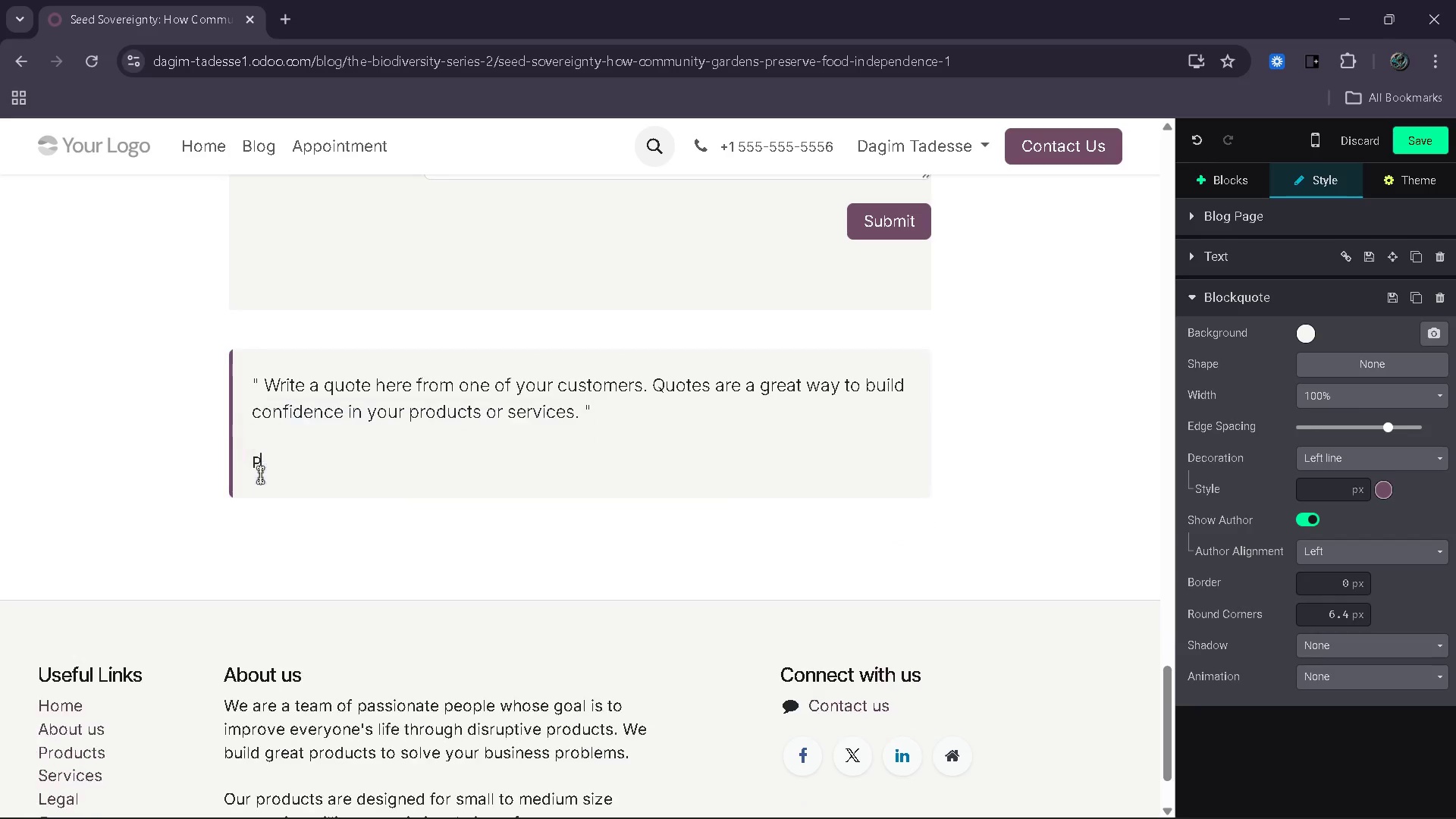 
key(Backspace)
 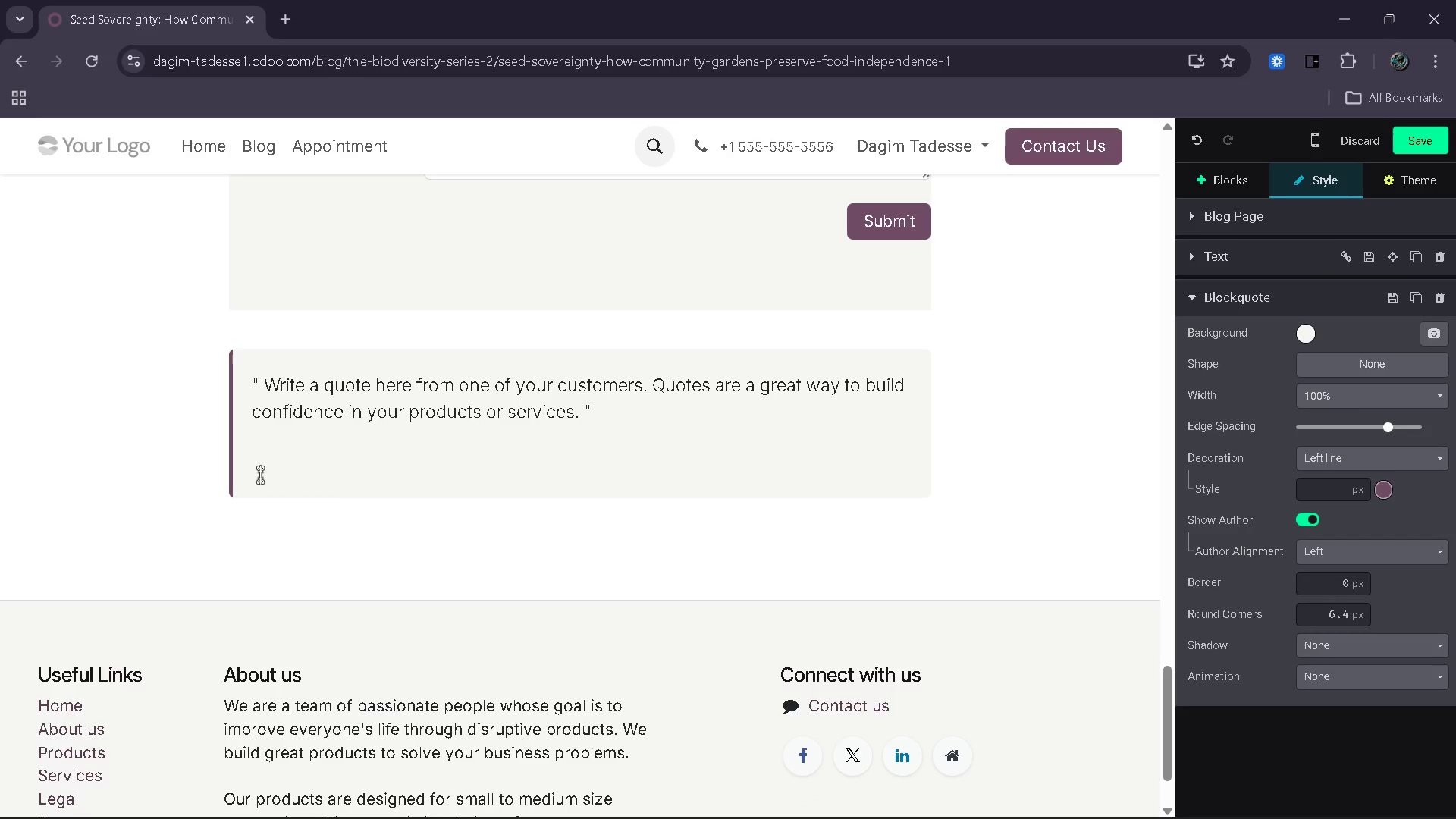 
key(Backspace)
 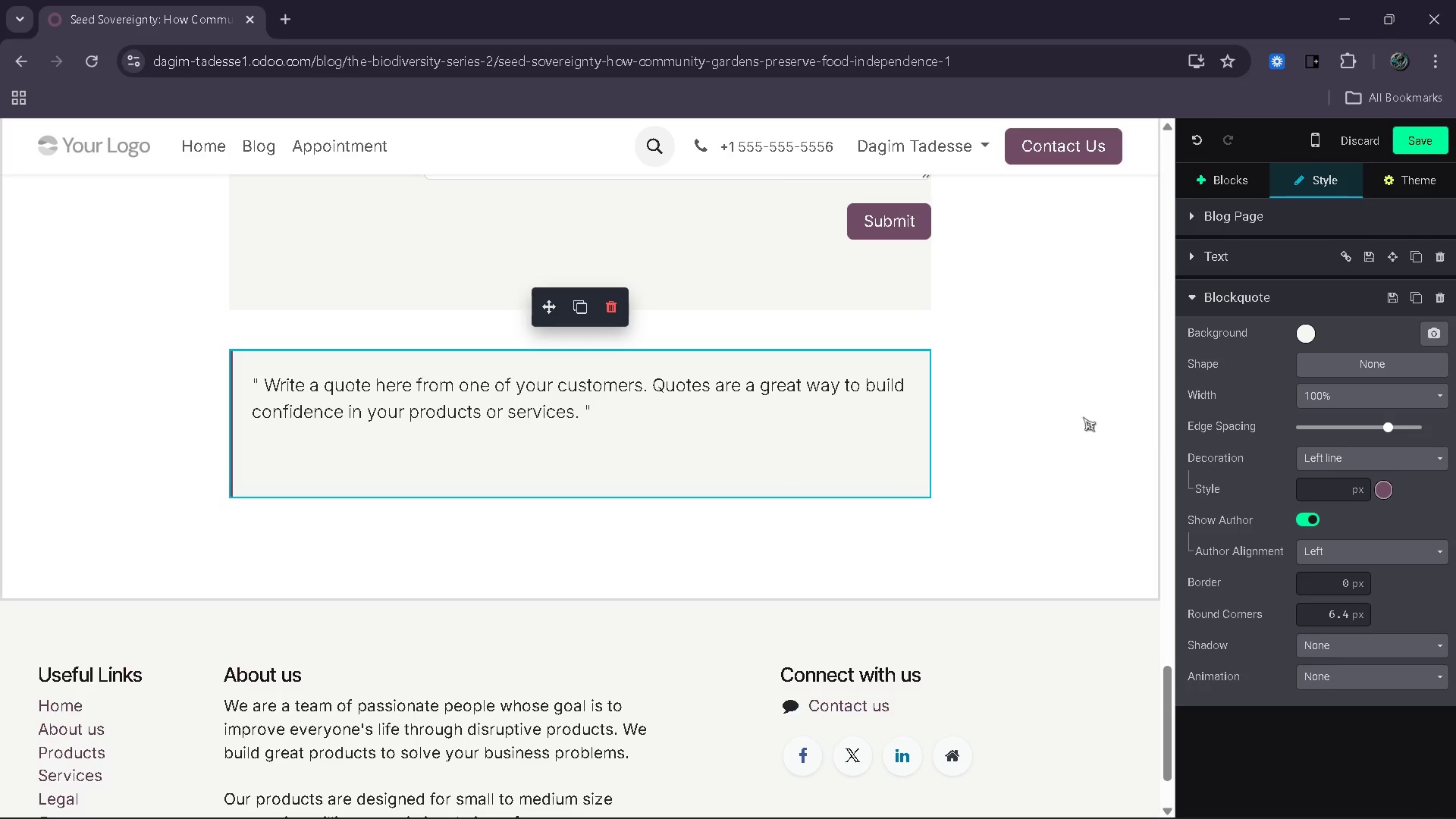 
wait(5.27)
 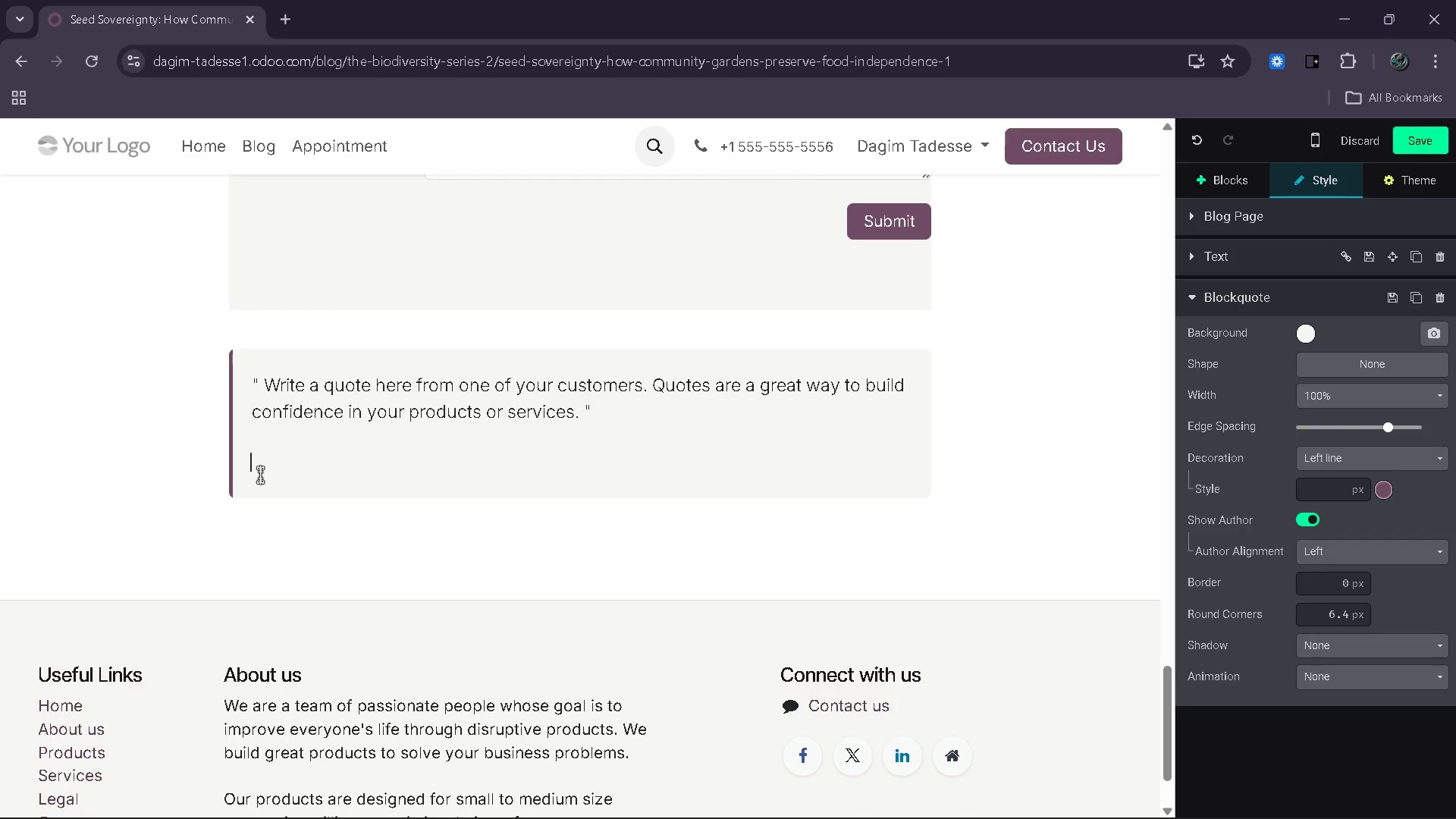 
left_click([1228, 174])
 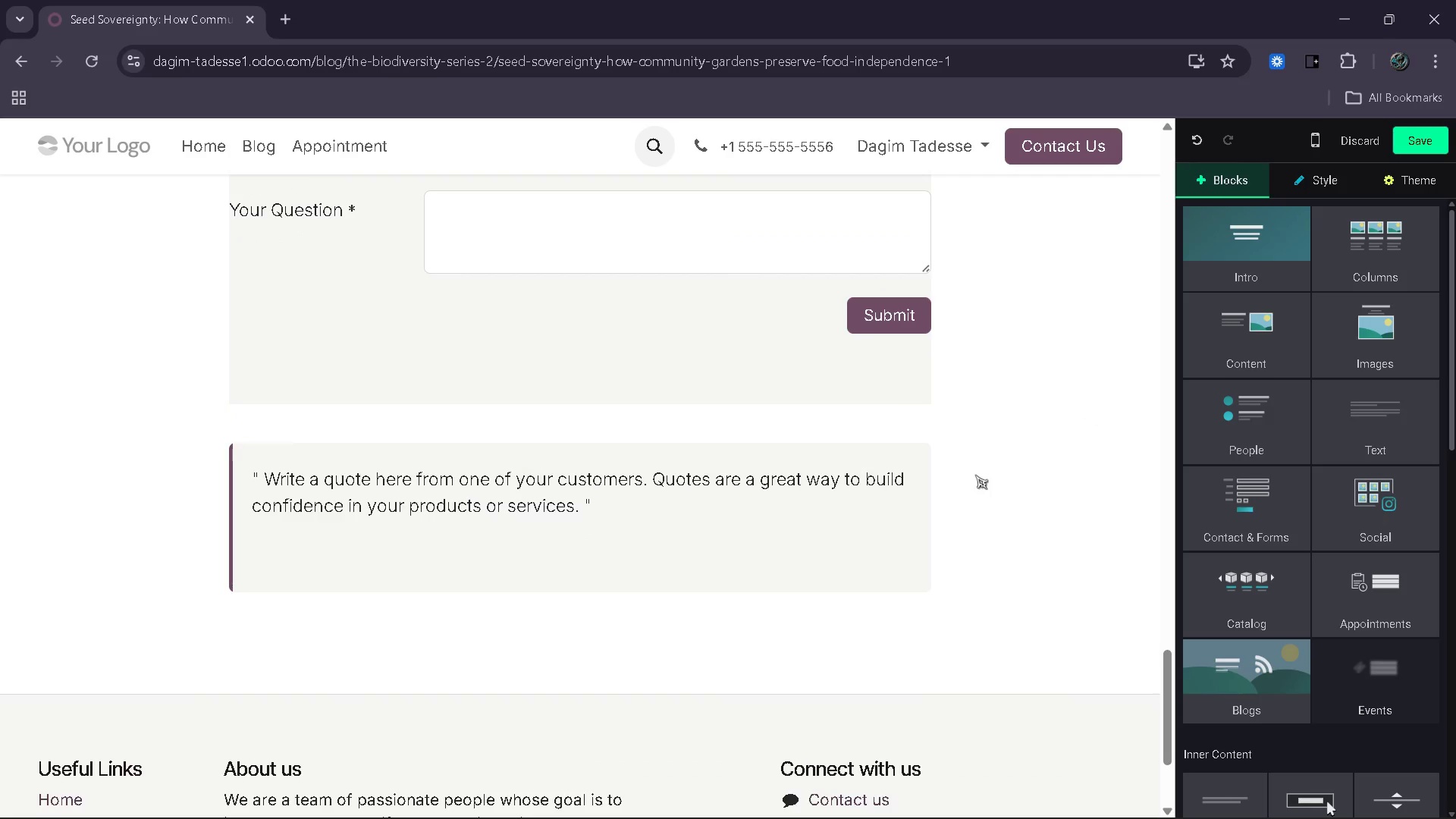 
left_click_drag(start_coordinate=[1340, 431], to_coordinate=[579, 673])
 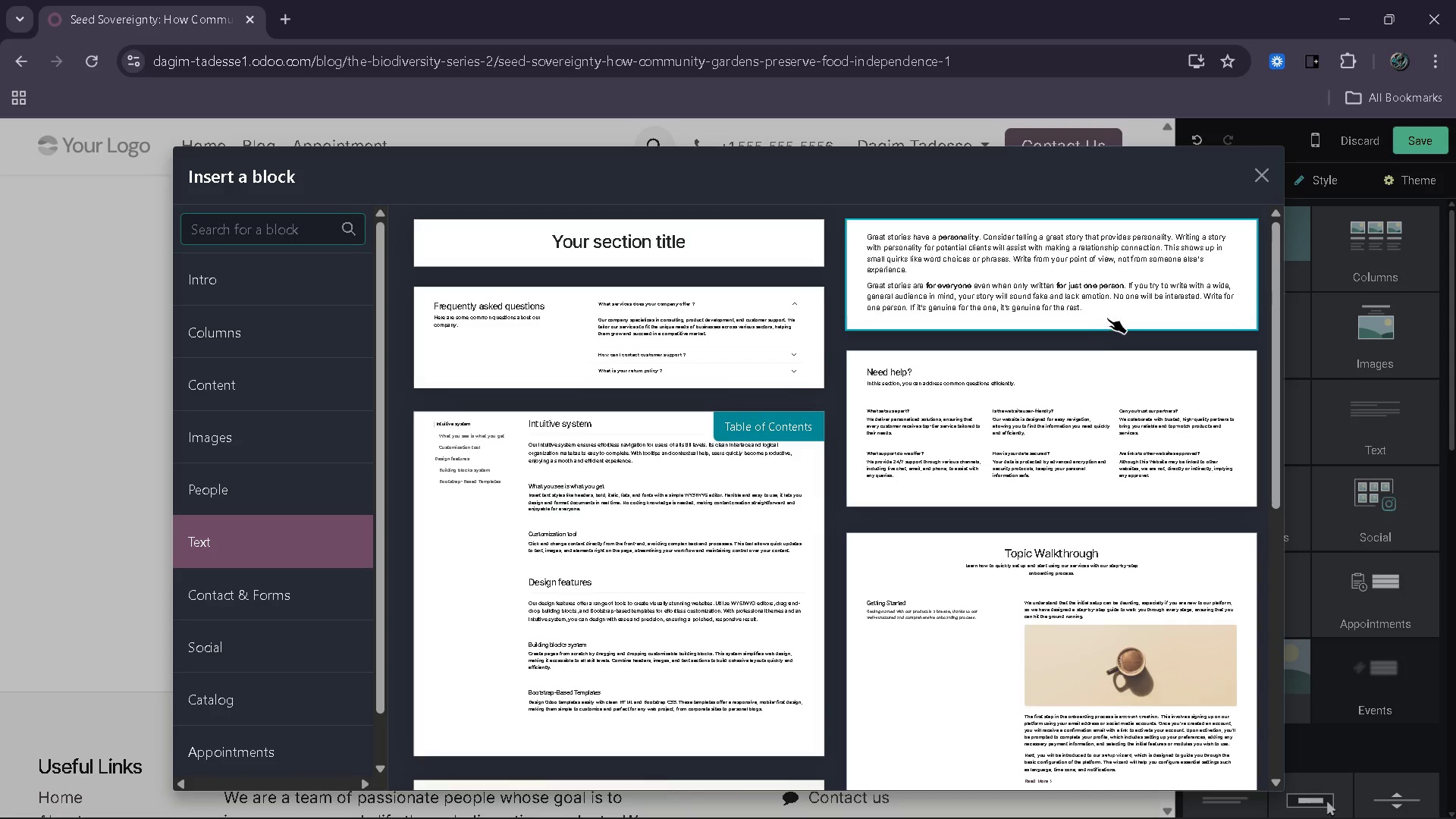 
left_click([1098, 304])
 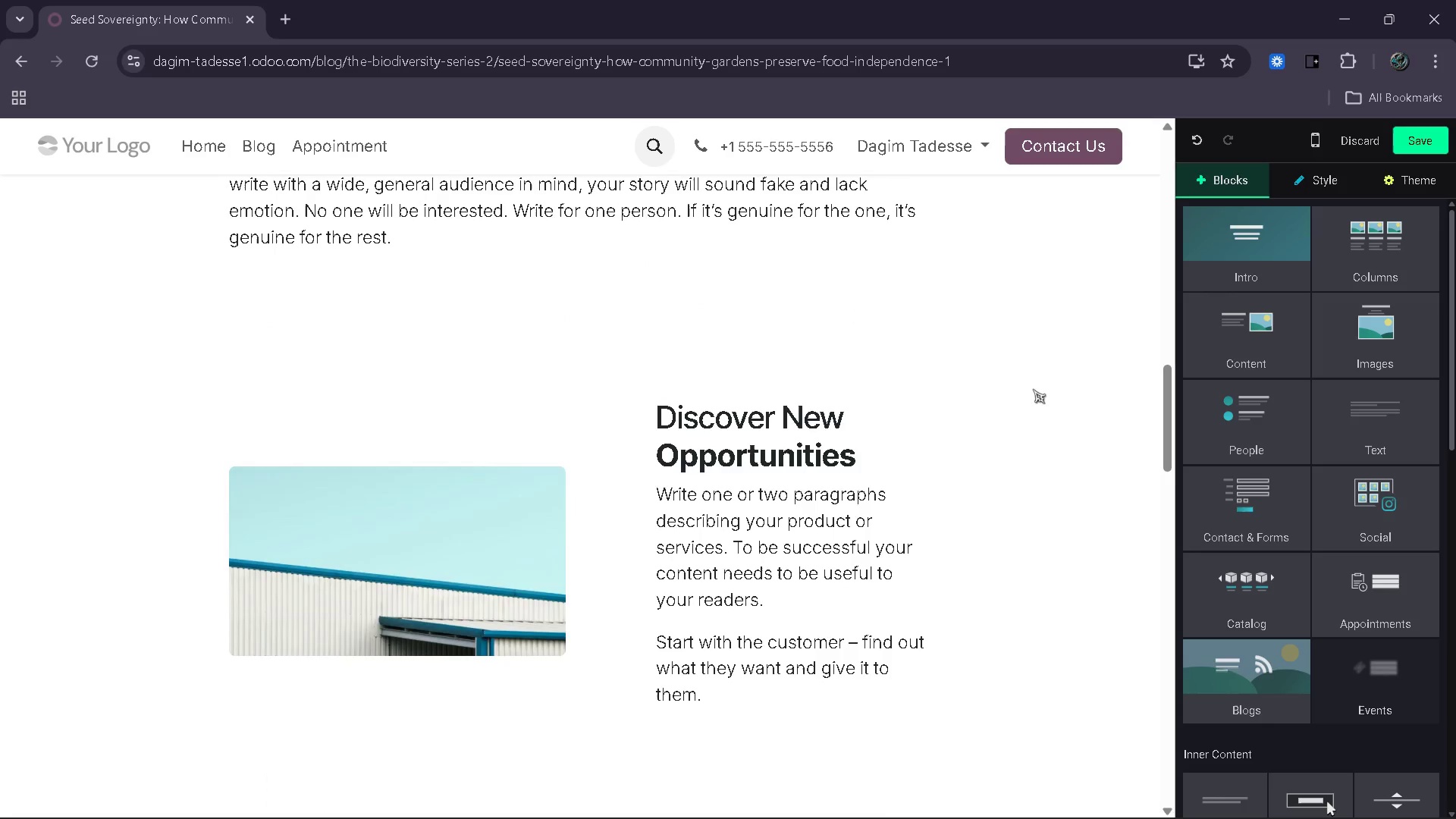 
wait(24.22)
 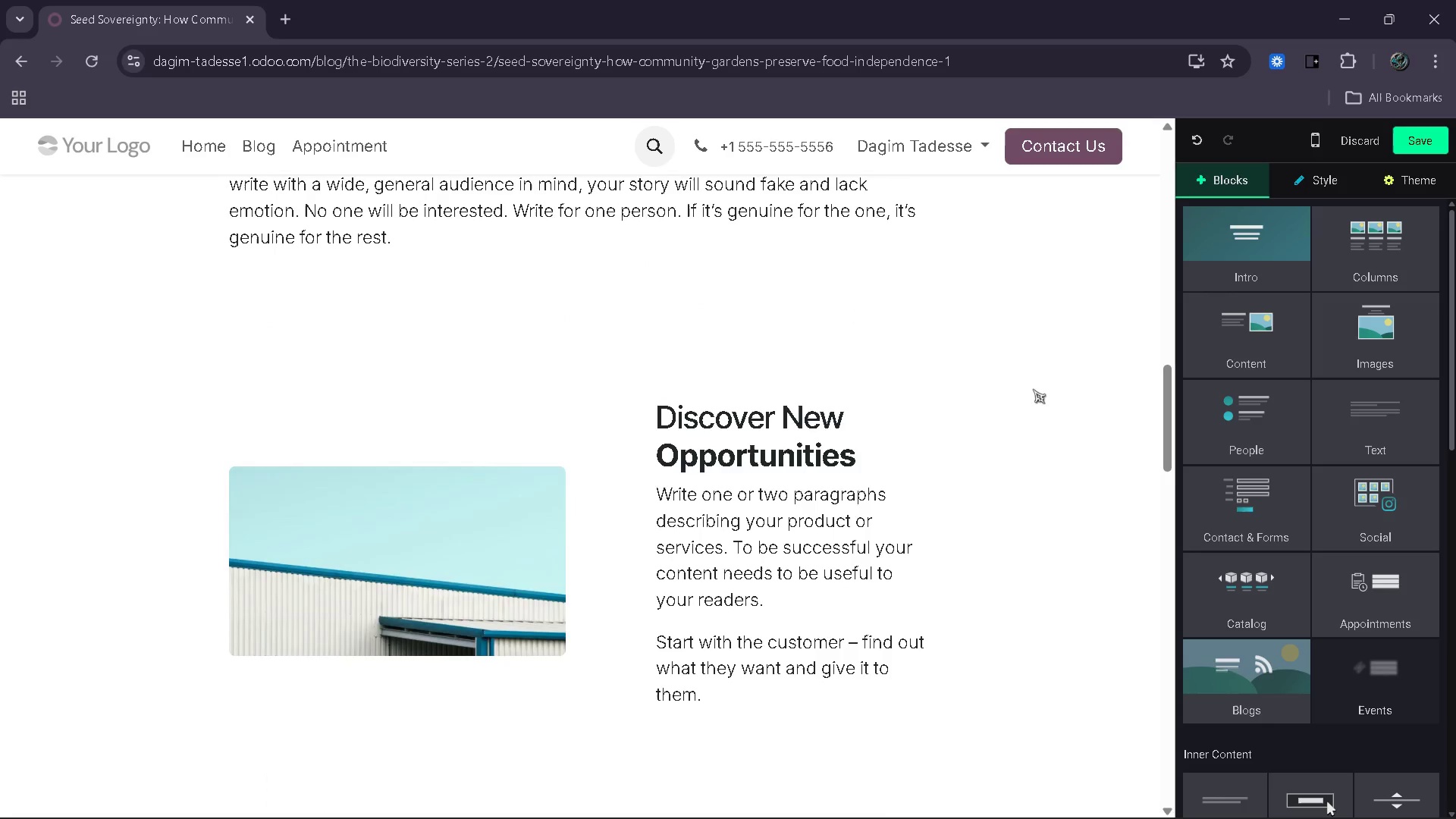 
left_click_drag(start_coordinate=[1398, 388], to_coordinate=[702, 616])
 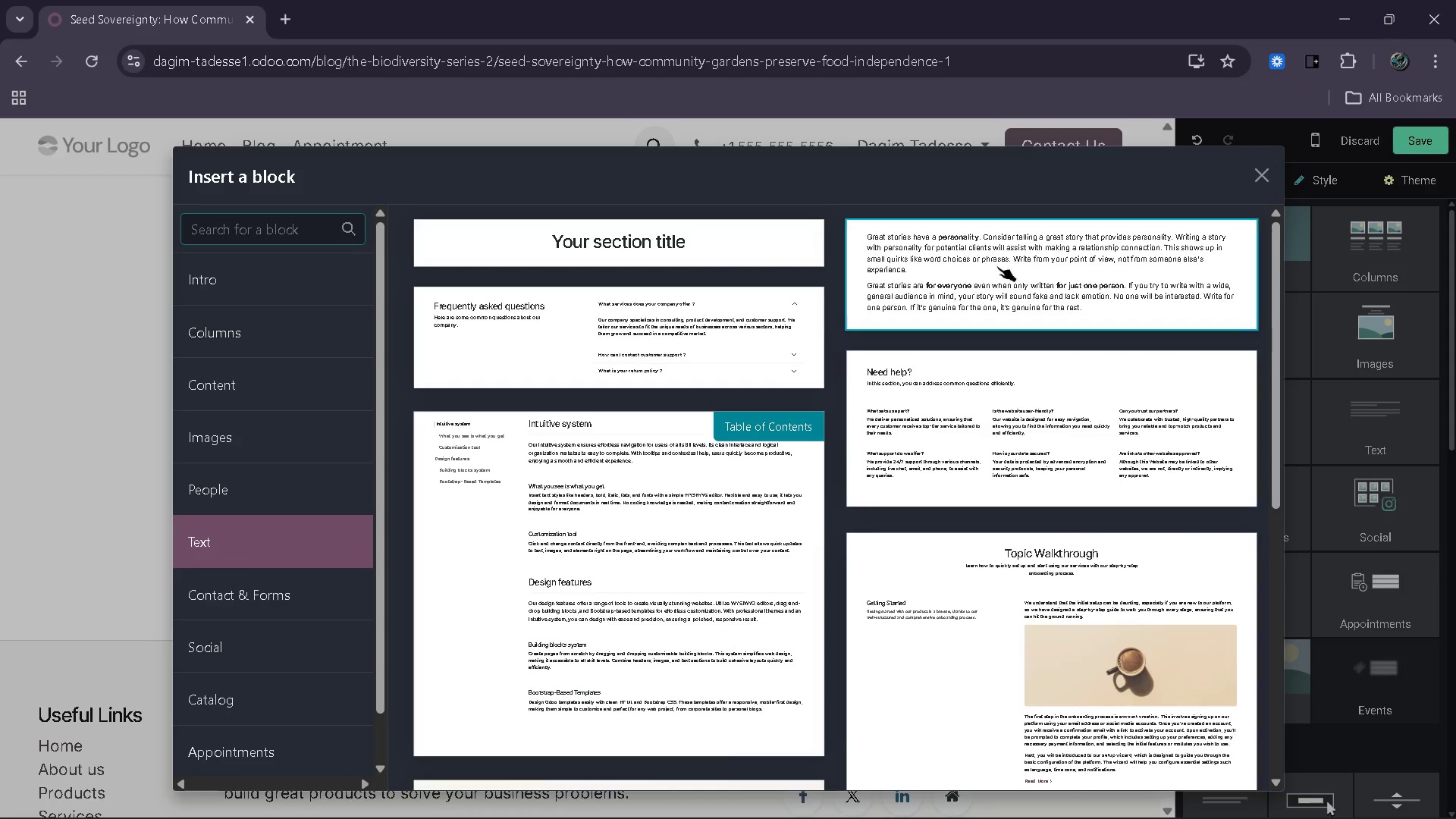 
left_click([1004, 262])
 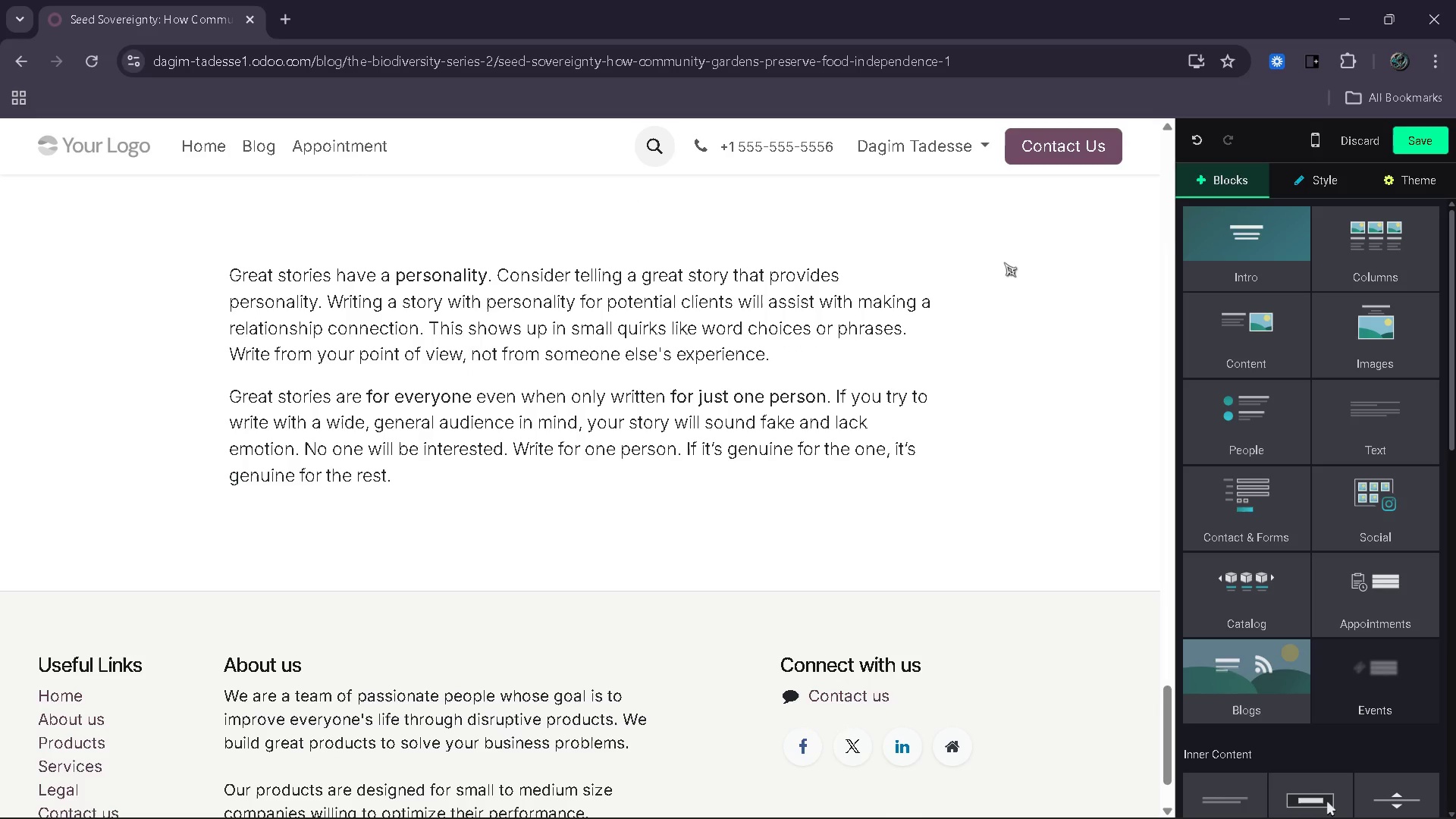 
wait(7.14)
 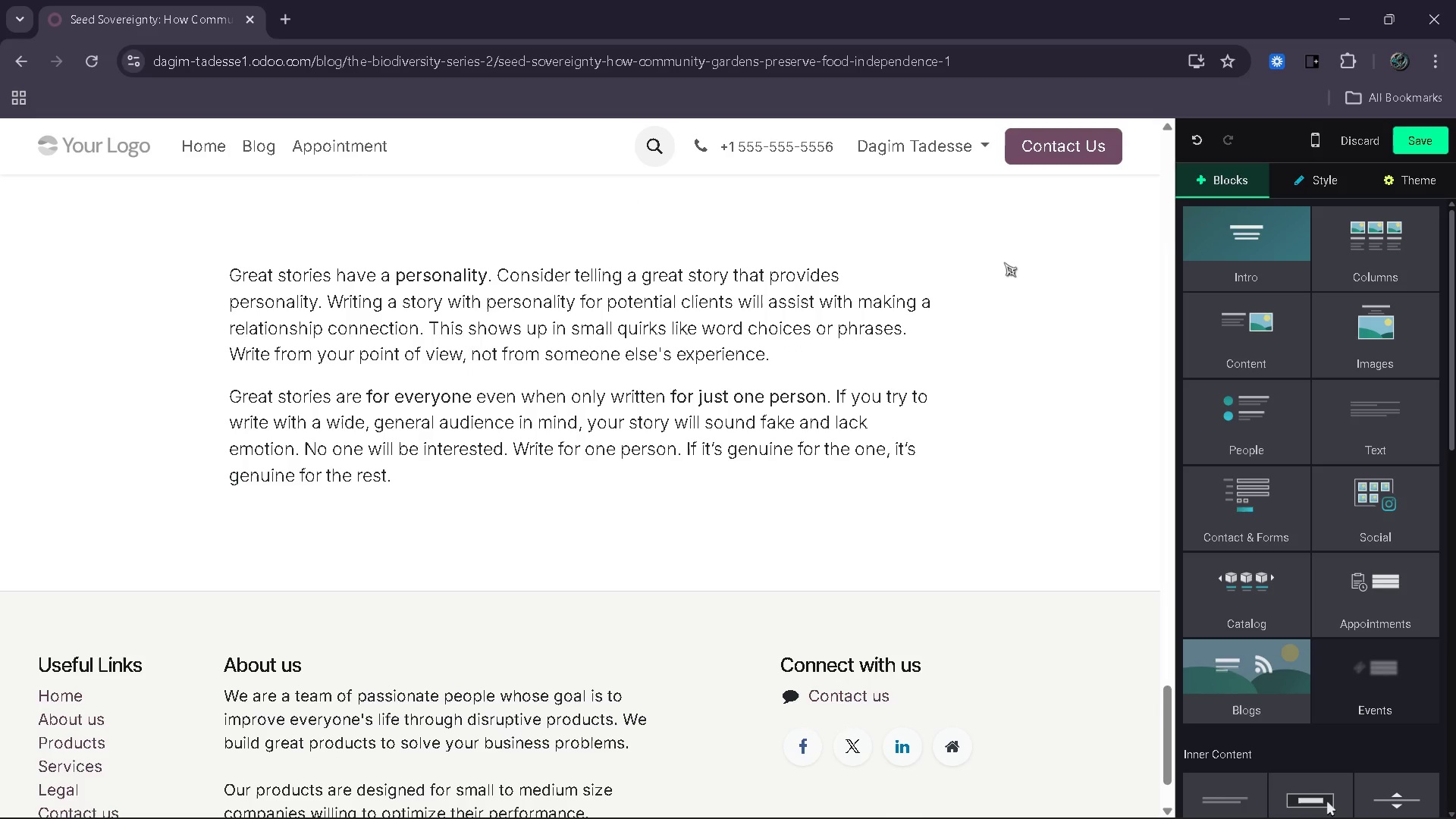 
left_click_drag(start_coordinate=[1261, 358], to_coordinate=[809, 545])
 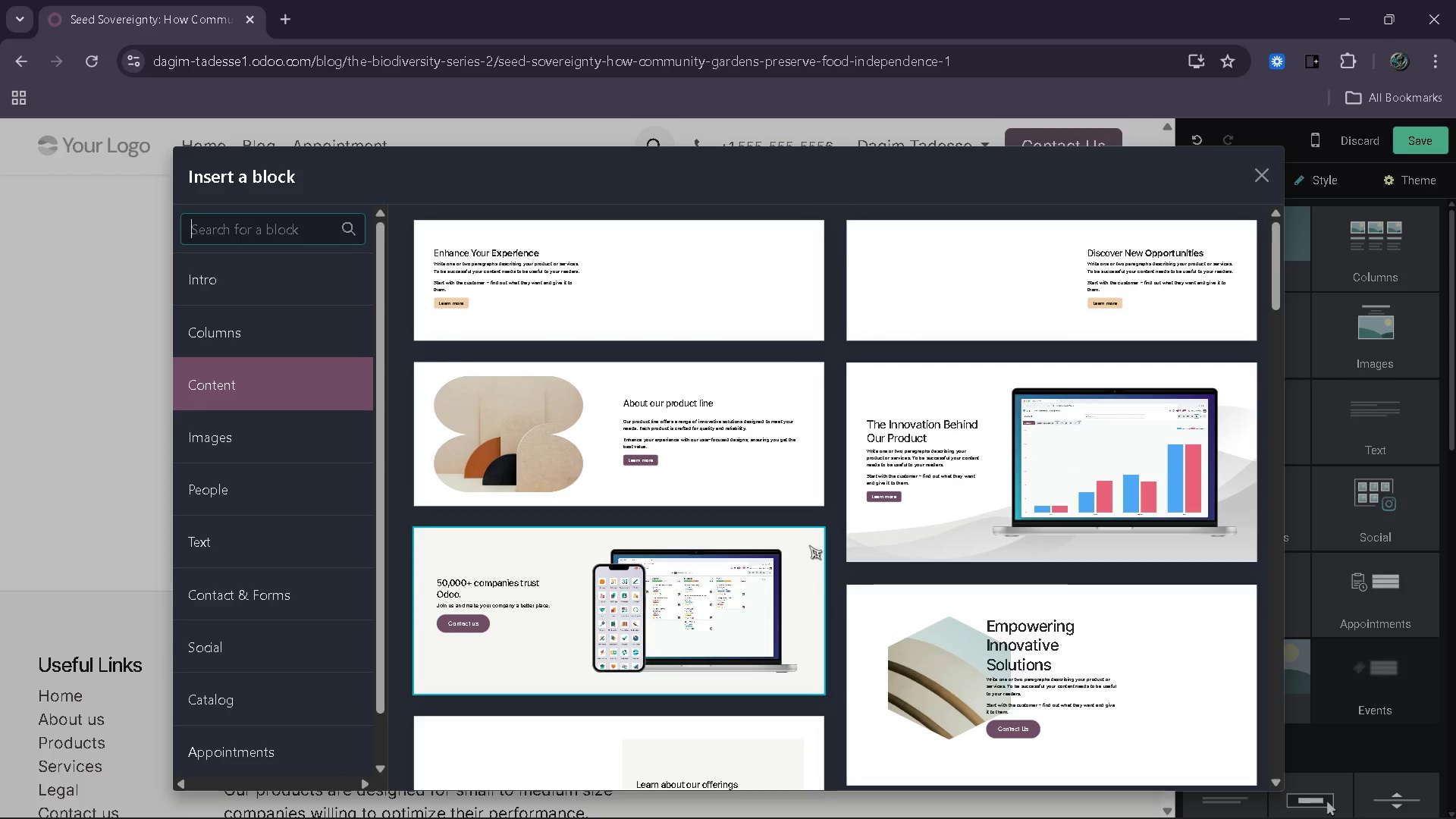 
type(cta)
 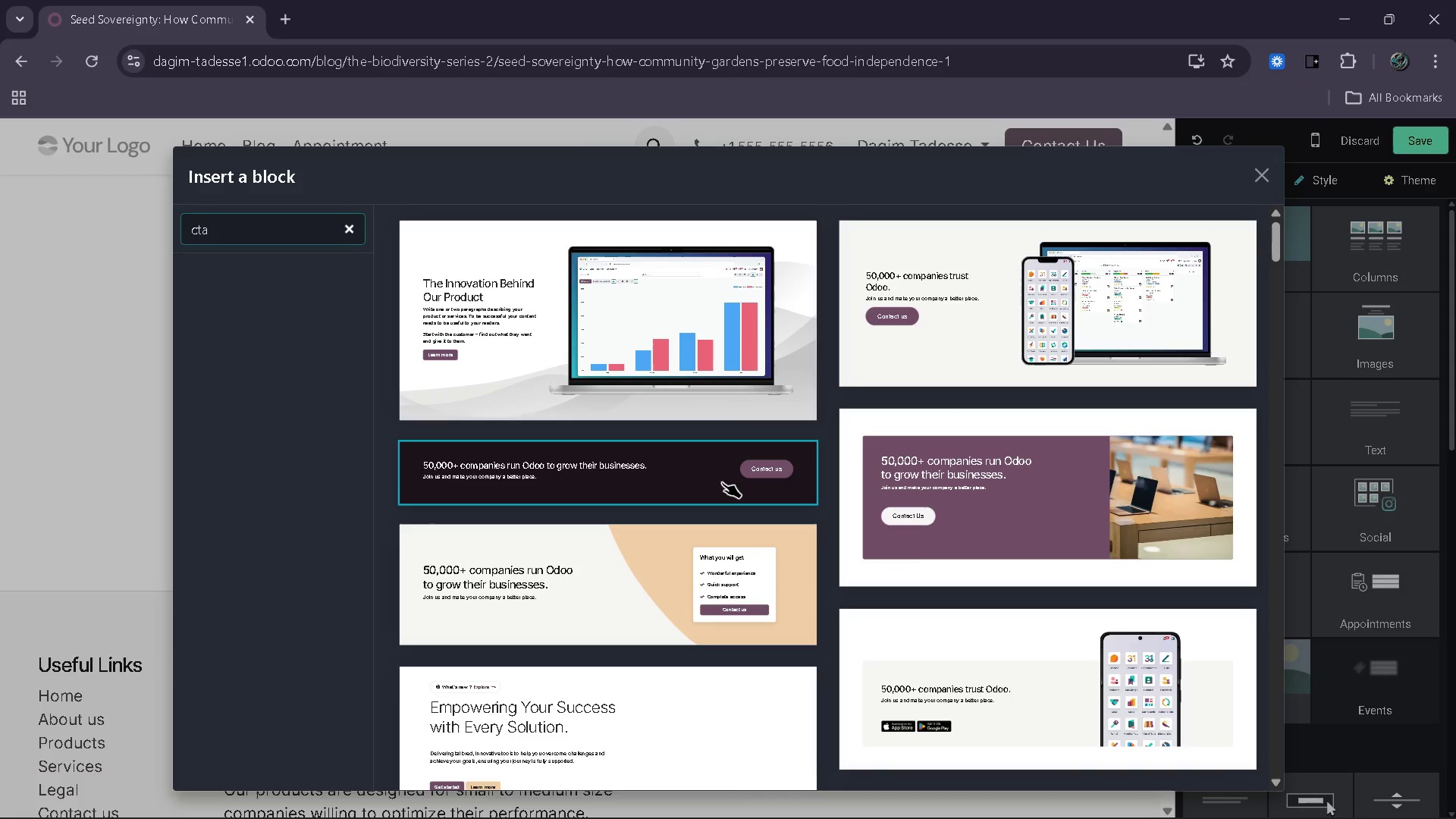 
left_click([722, 483])
 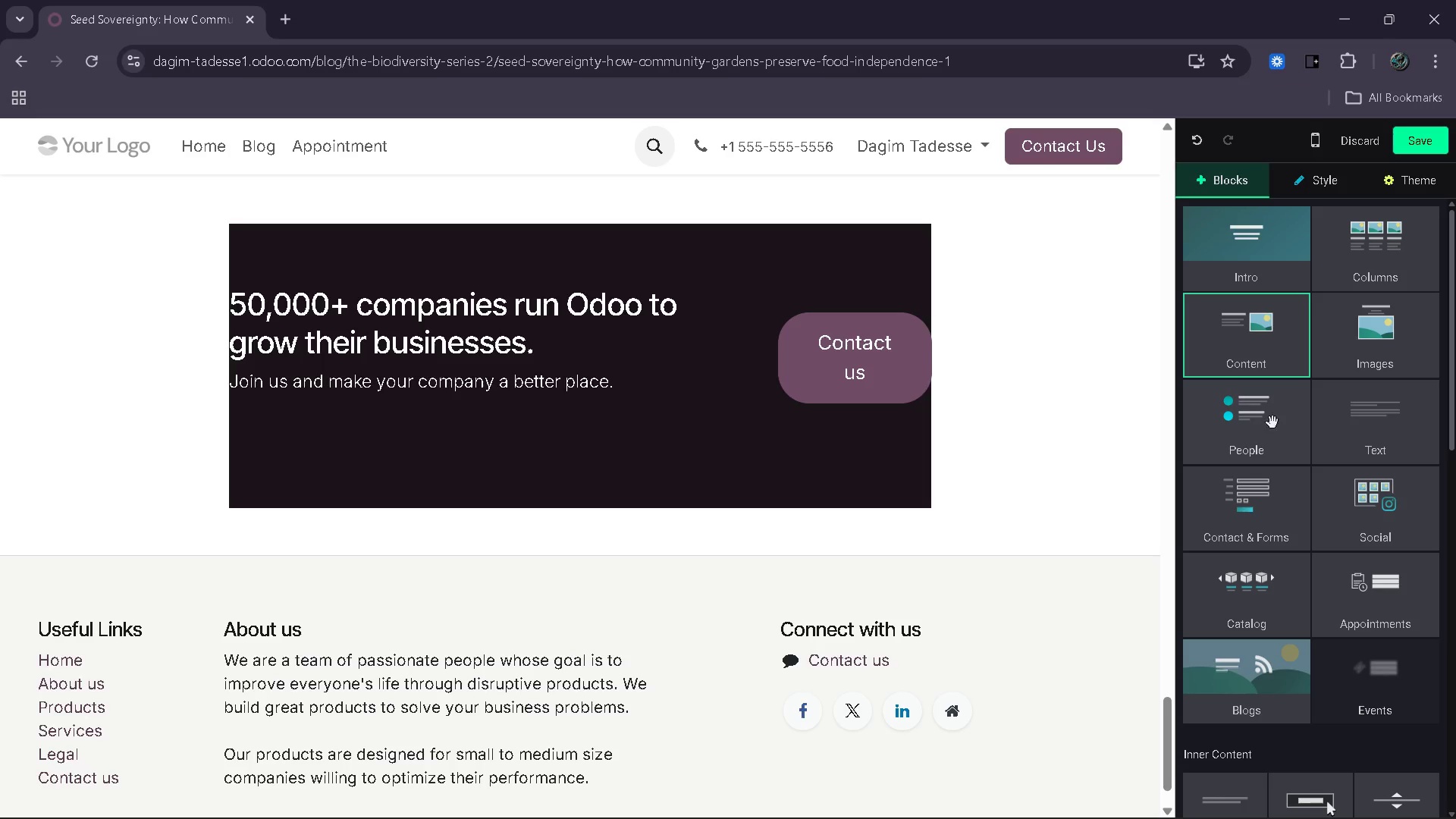 
left_click_drag(start_coordinate=[1259, 538], to_coordinate=[742, 506])
 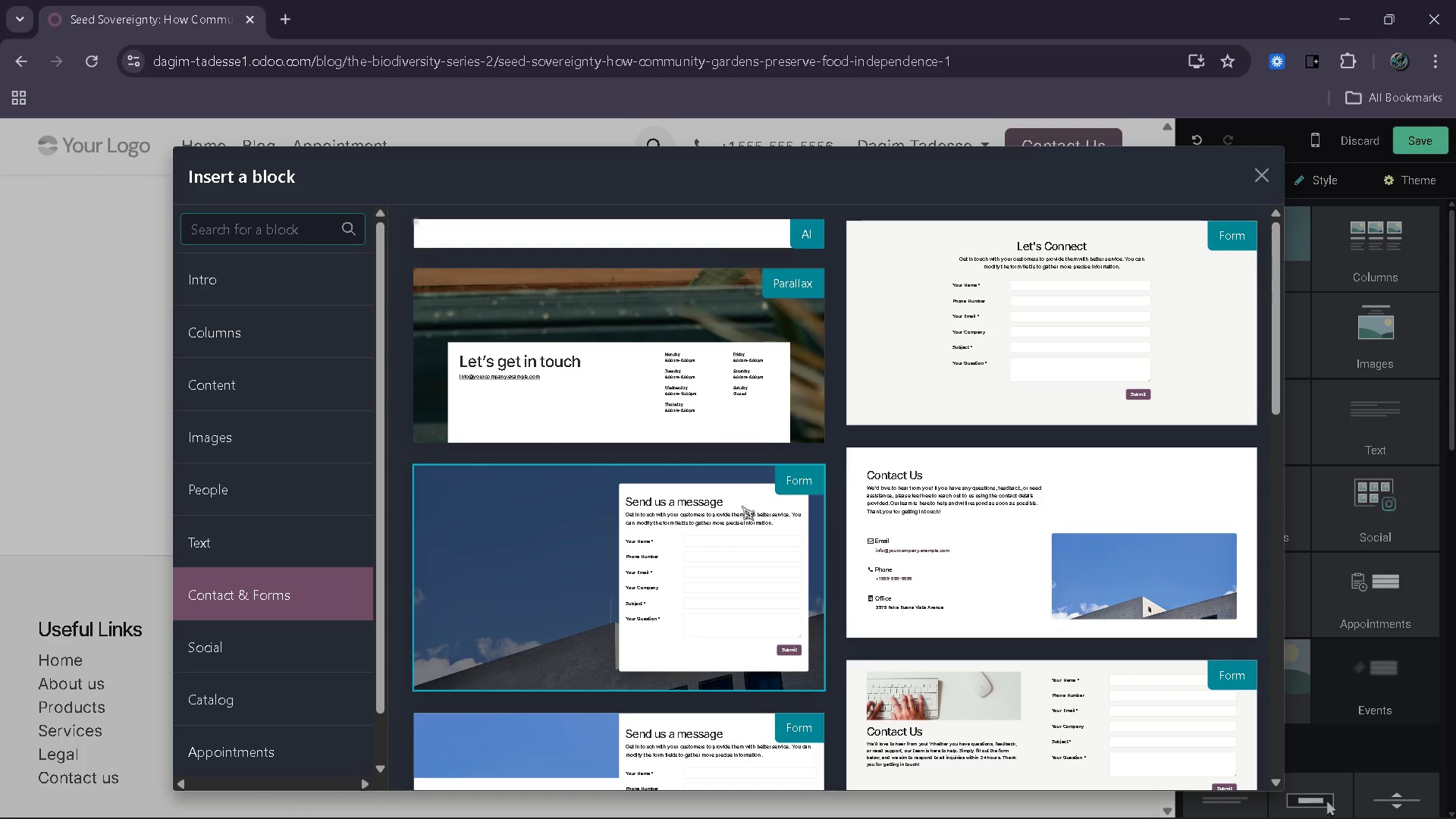 
type(new)
 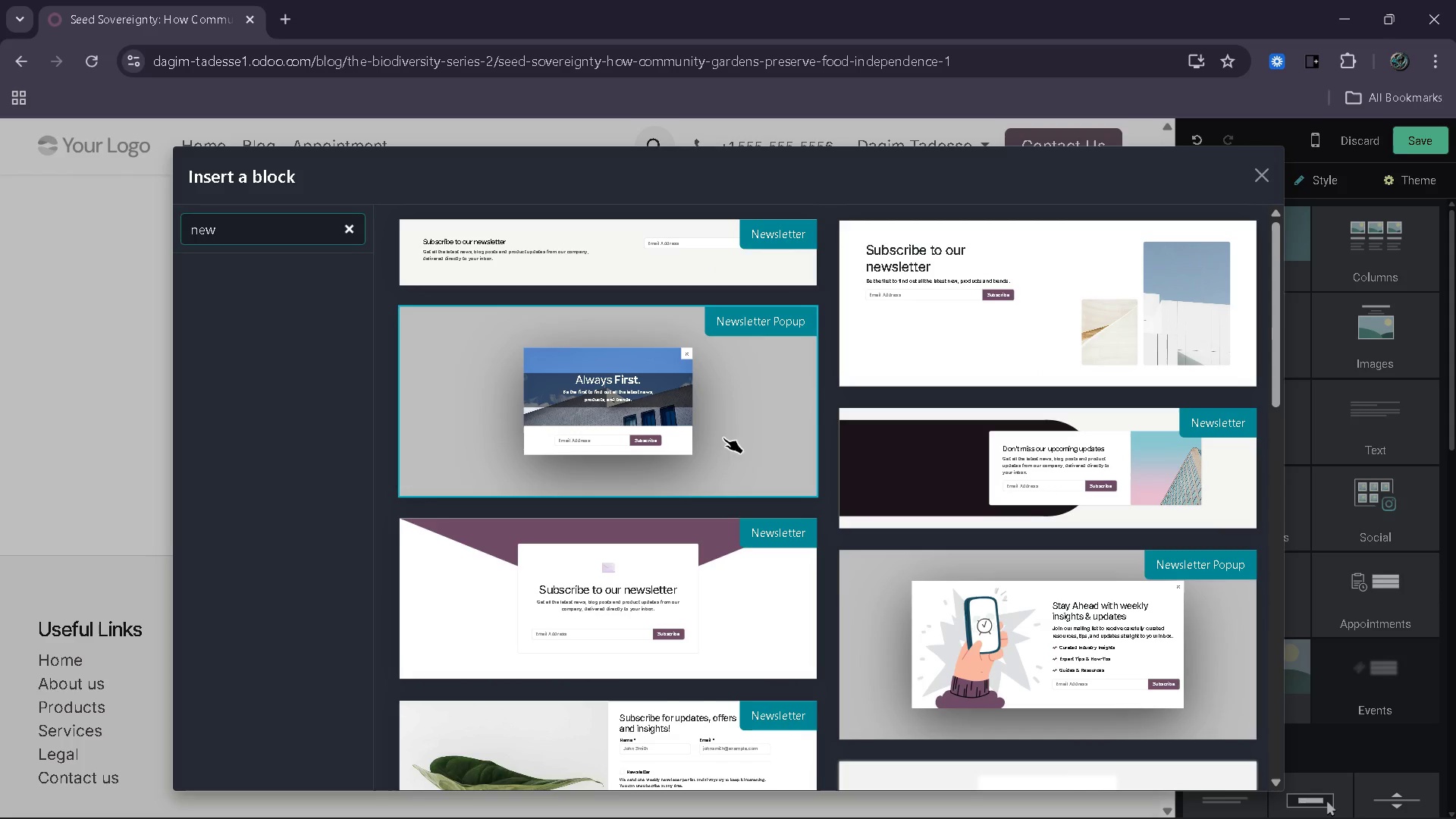 
key(ArrowLeft)
 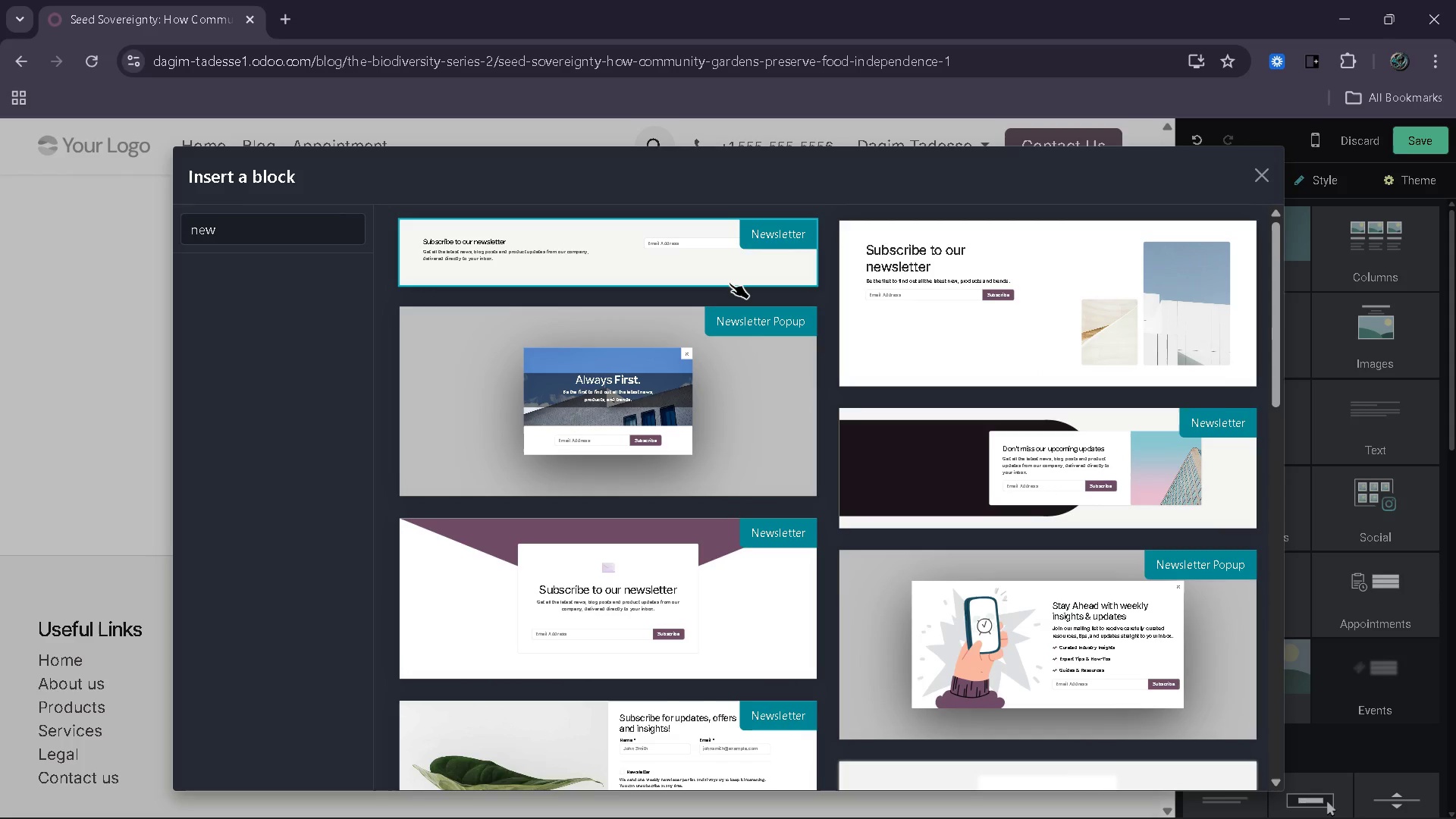 
left_click([730, 283])
 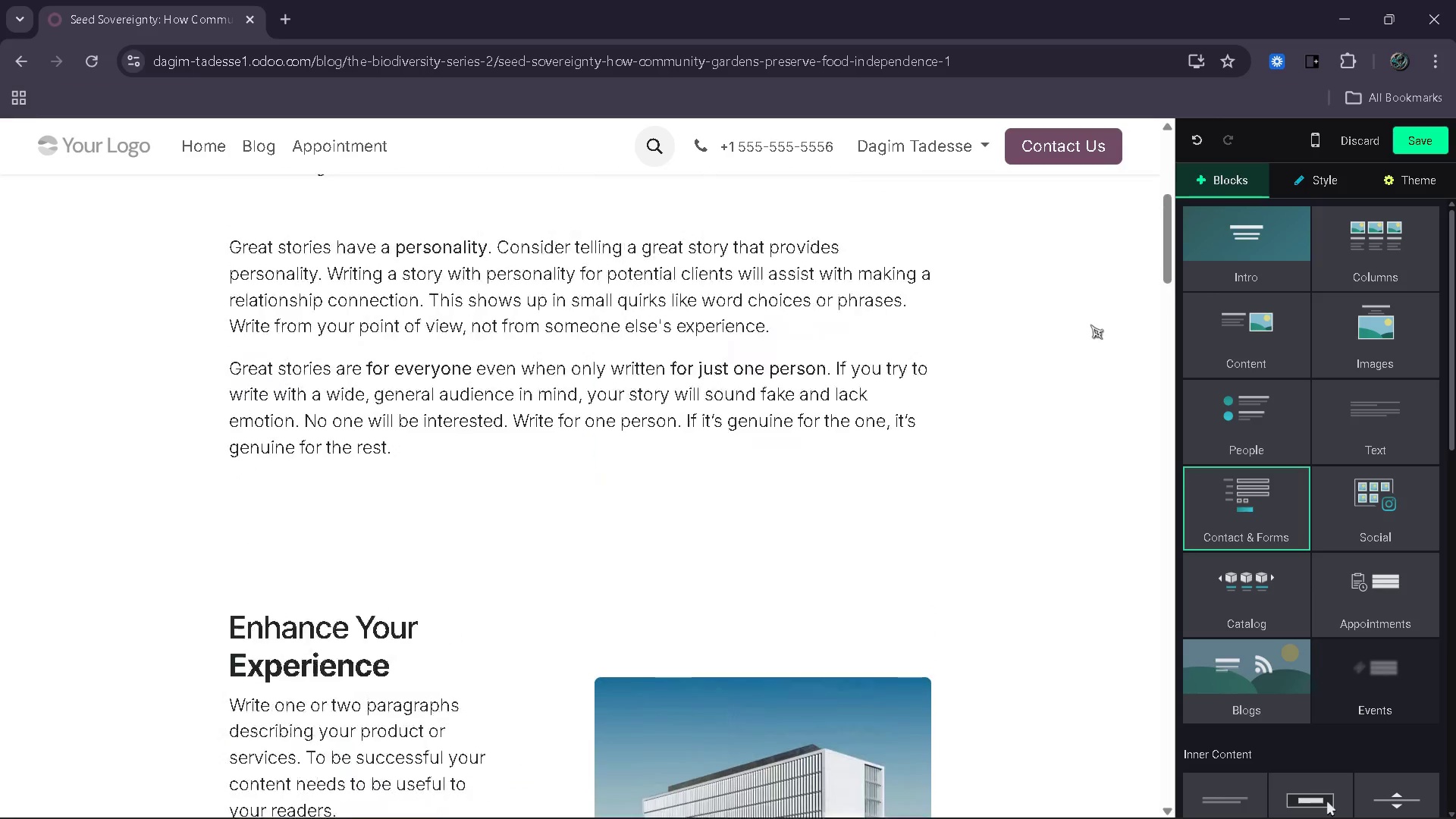 
wait(16.31)
 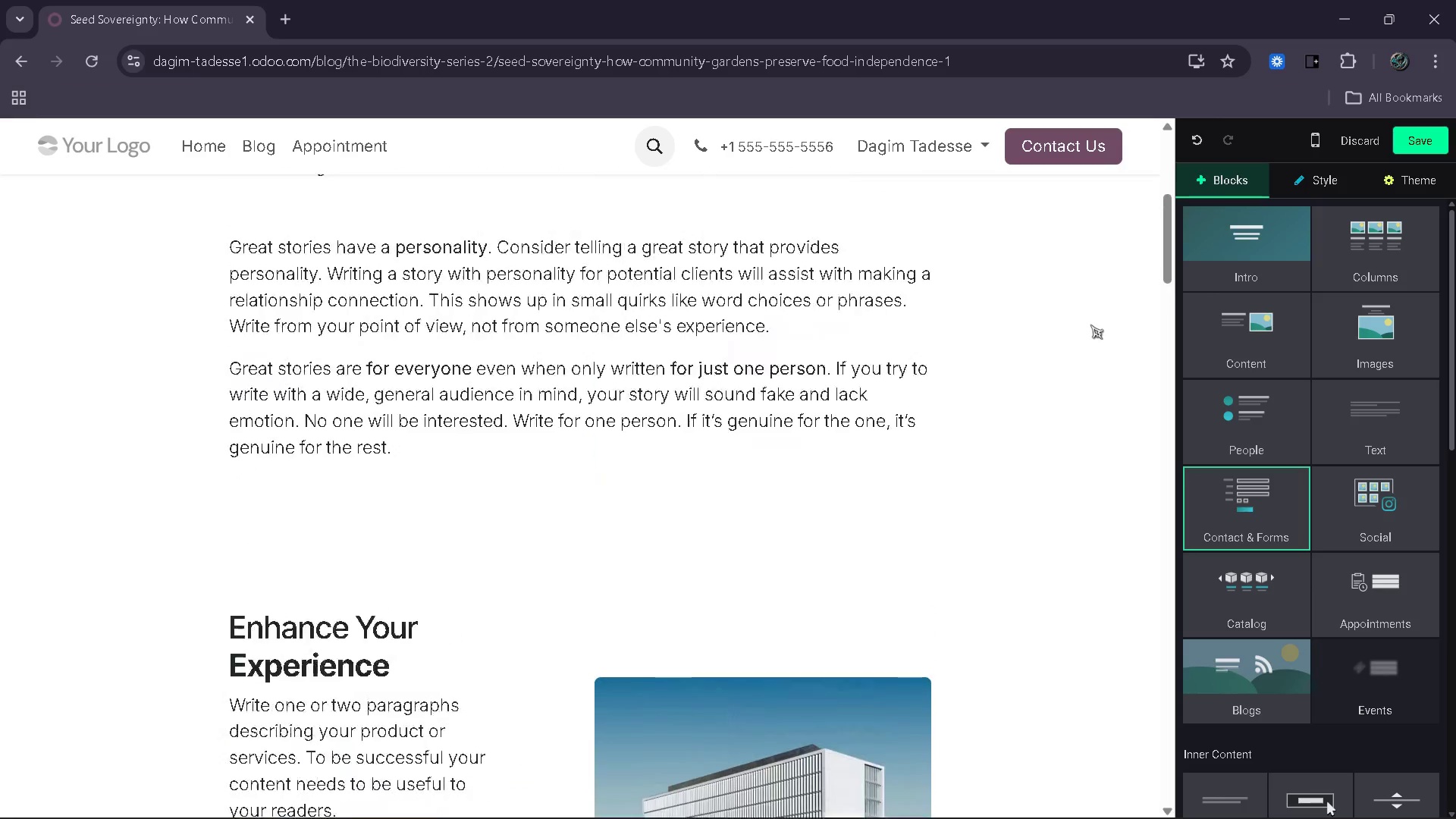 
left_click_drag(start_coordinate=[492, 574], to_coordinate=[268, 508])
 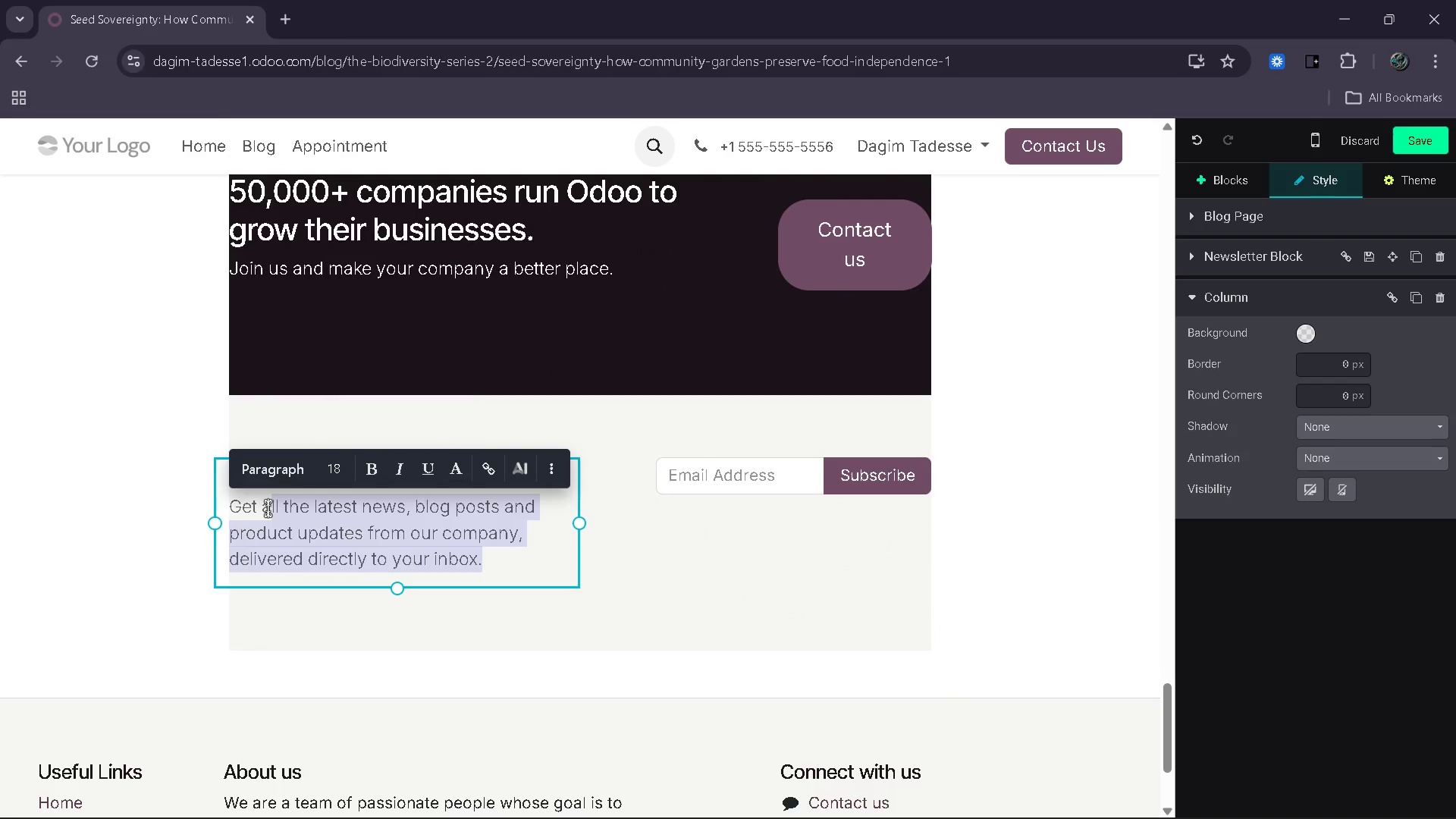 
key(Backspace)
 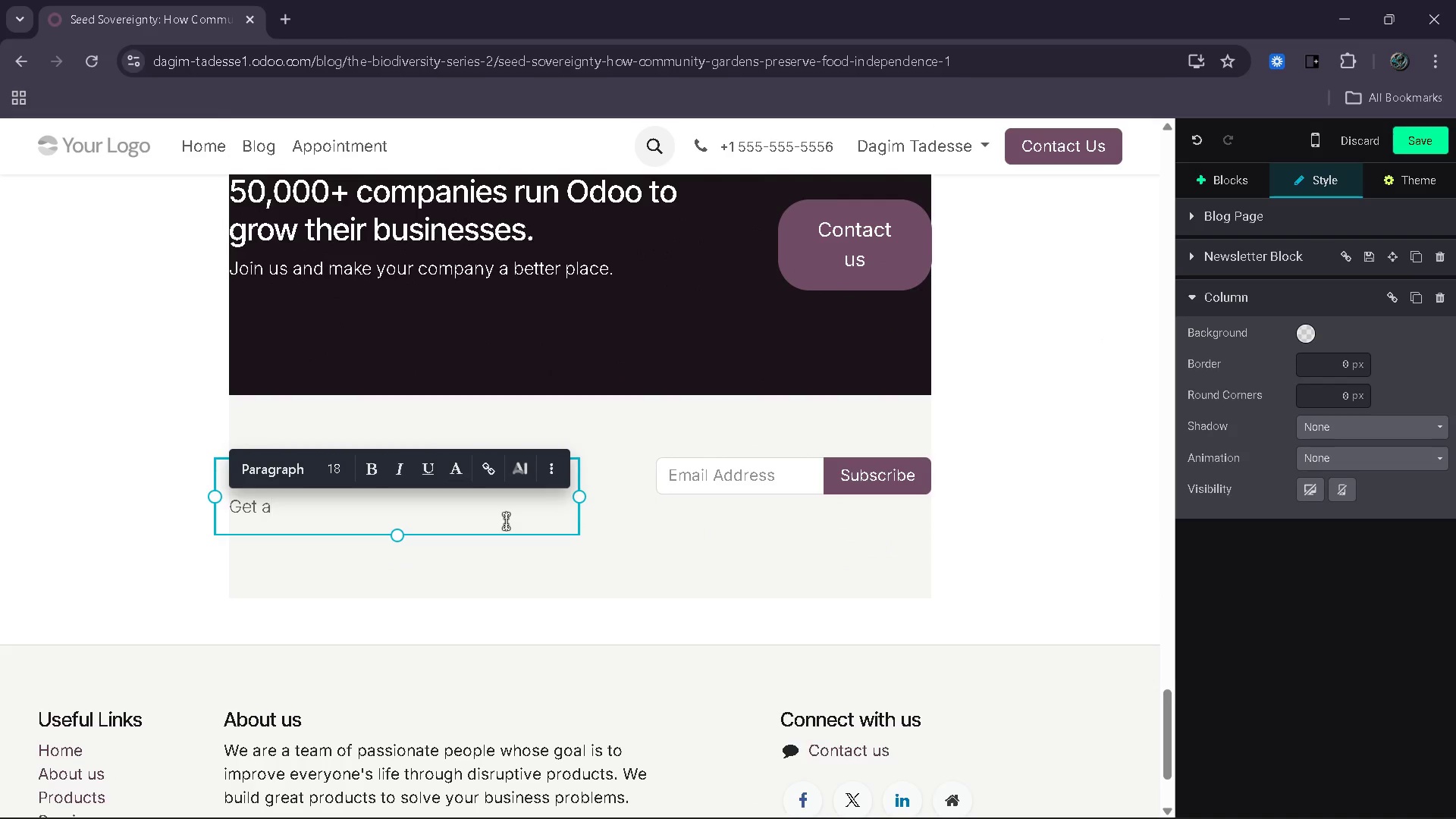 
left_click([560, 503])
 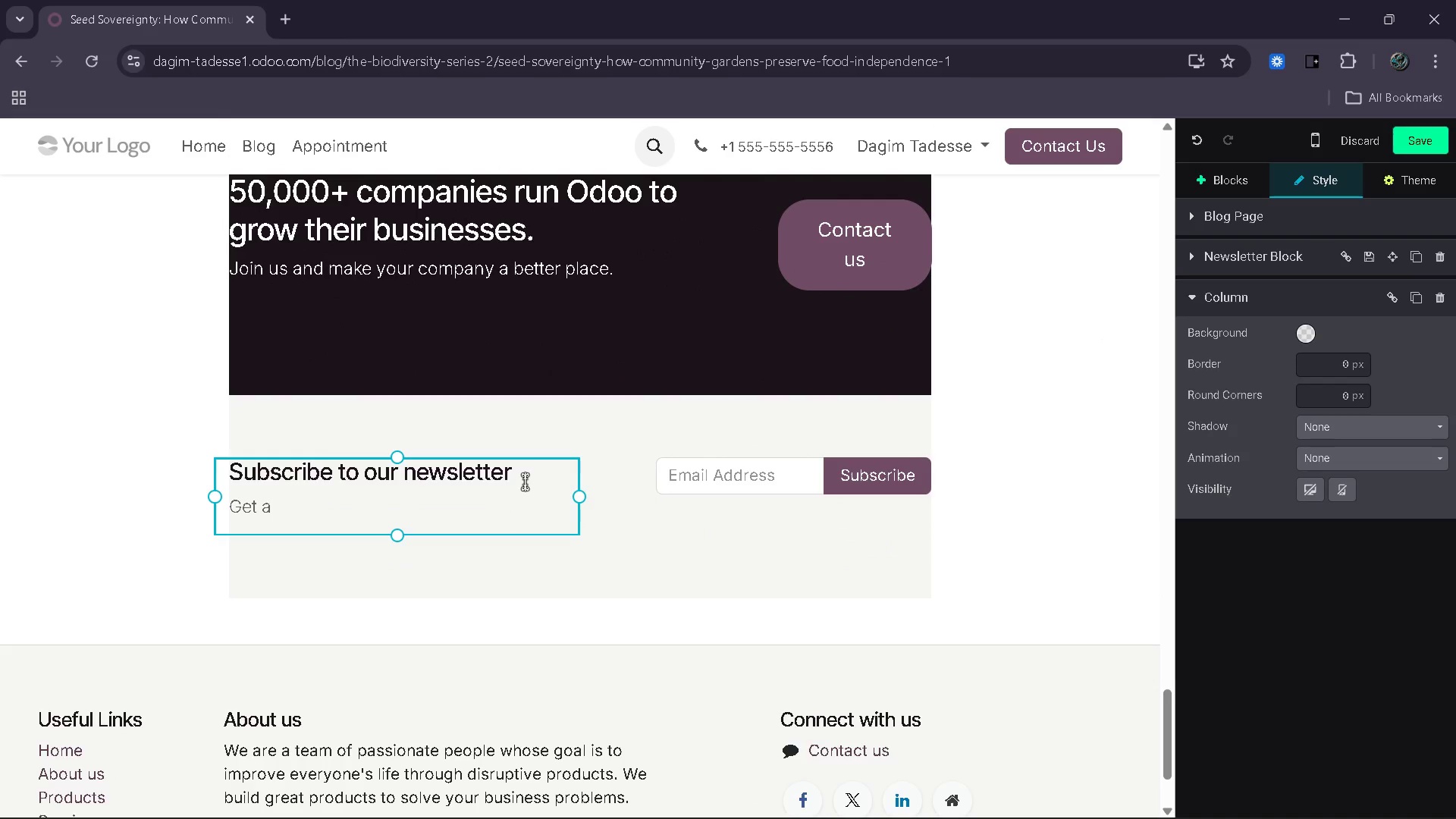 
left_click_drag(start_coordinate=[525, 482], to_coordinate=[264, 460])
 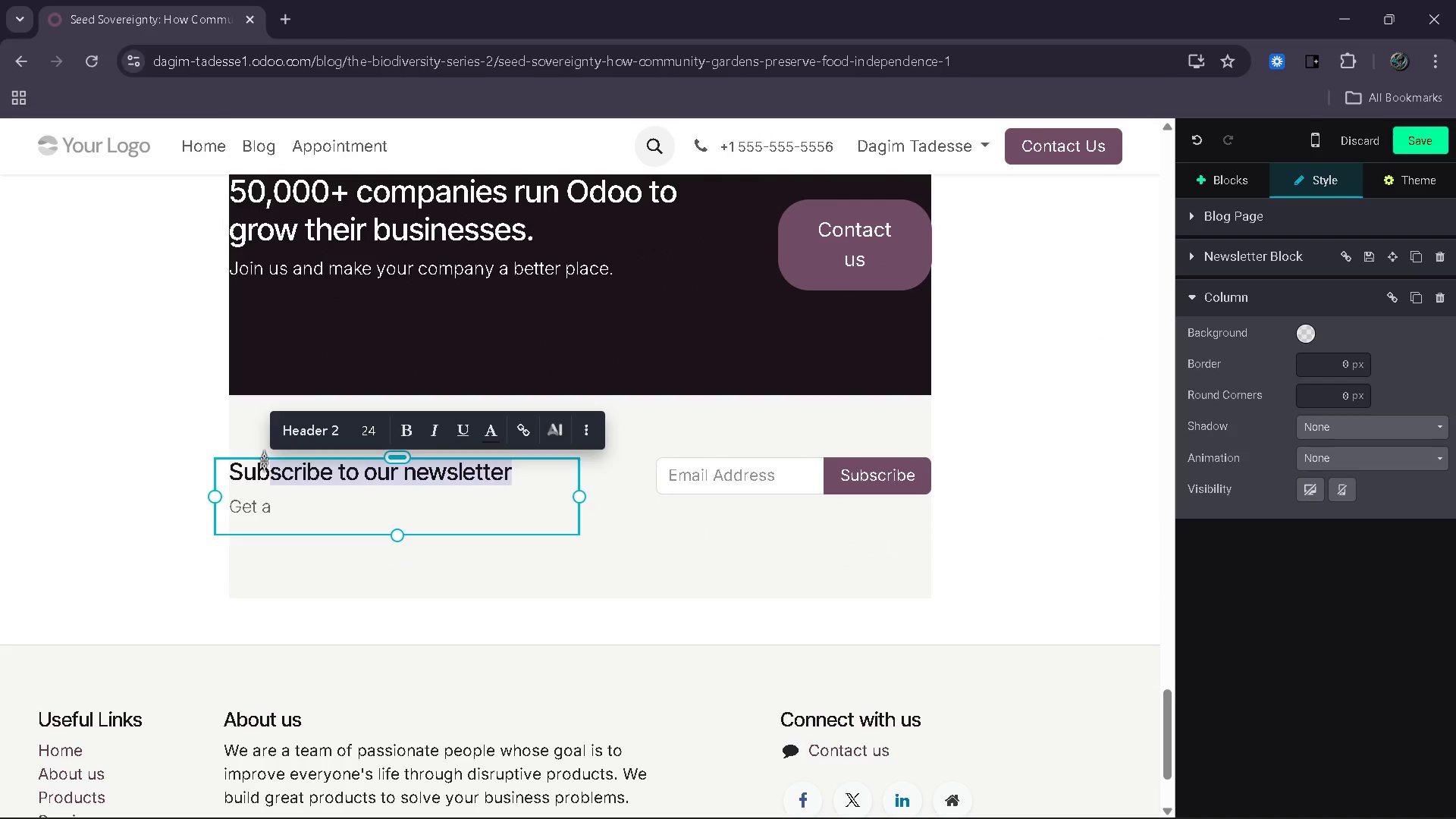 
key(Backspace)
 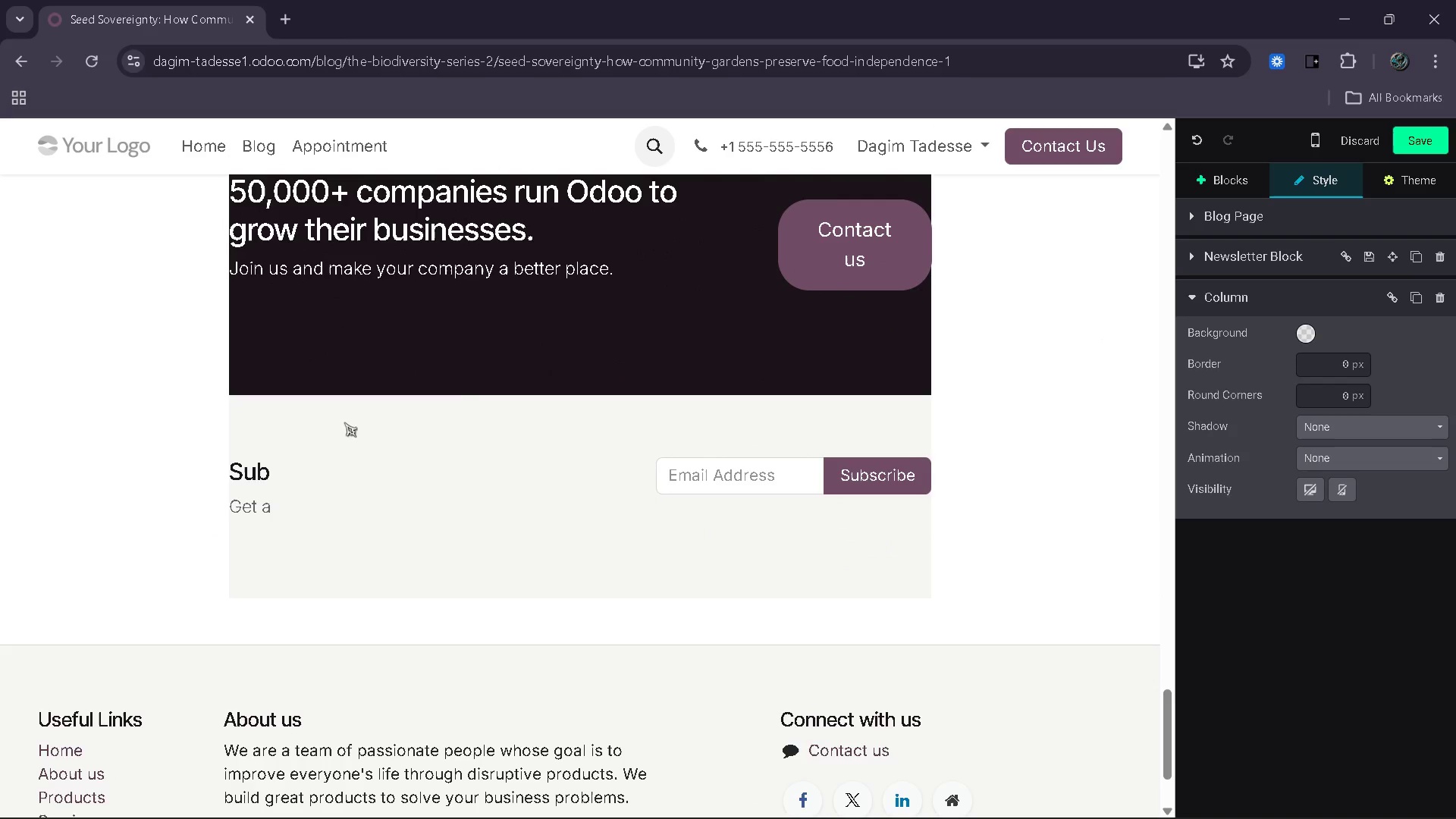 
hold_key(key=ArrowLeft, duration=1.75)
 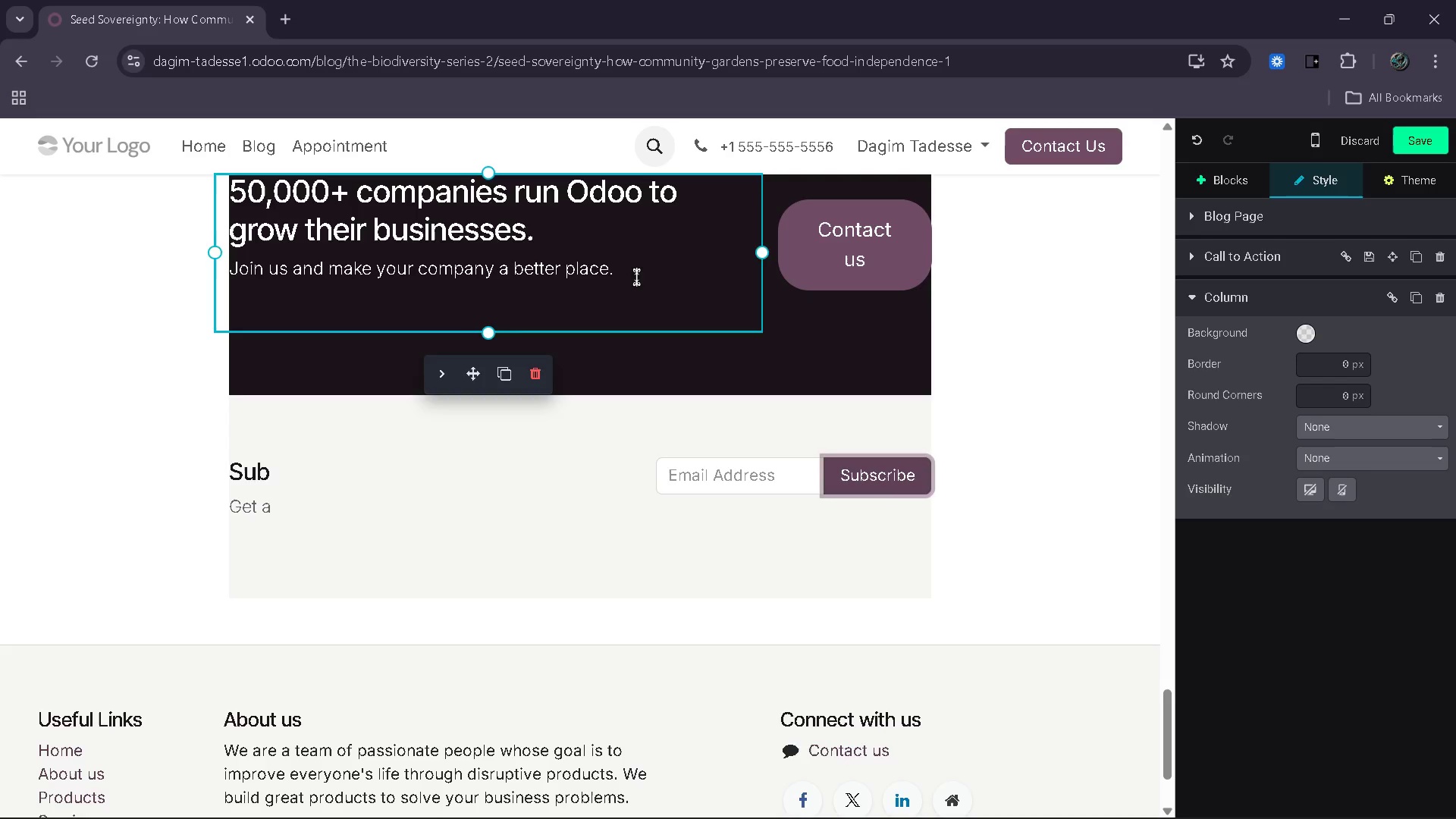 
hold_key(key=ArrowDown, duration=1.51)
 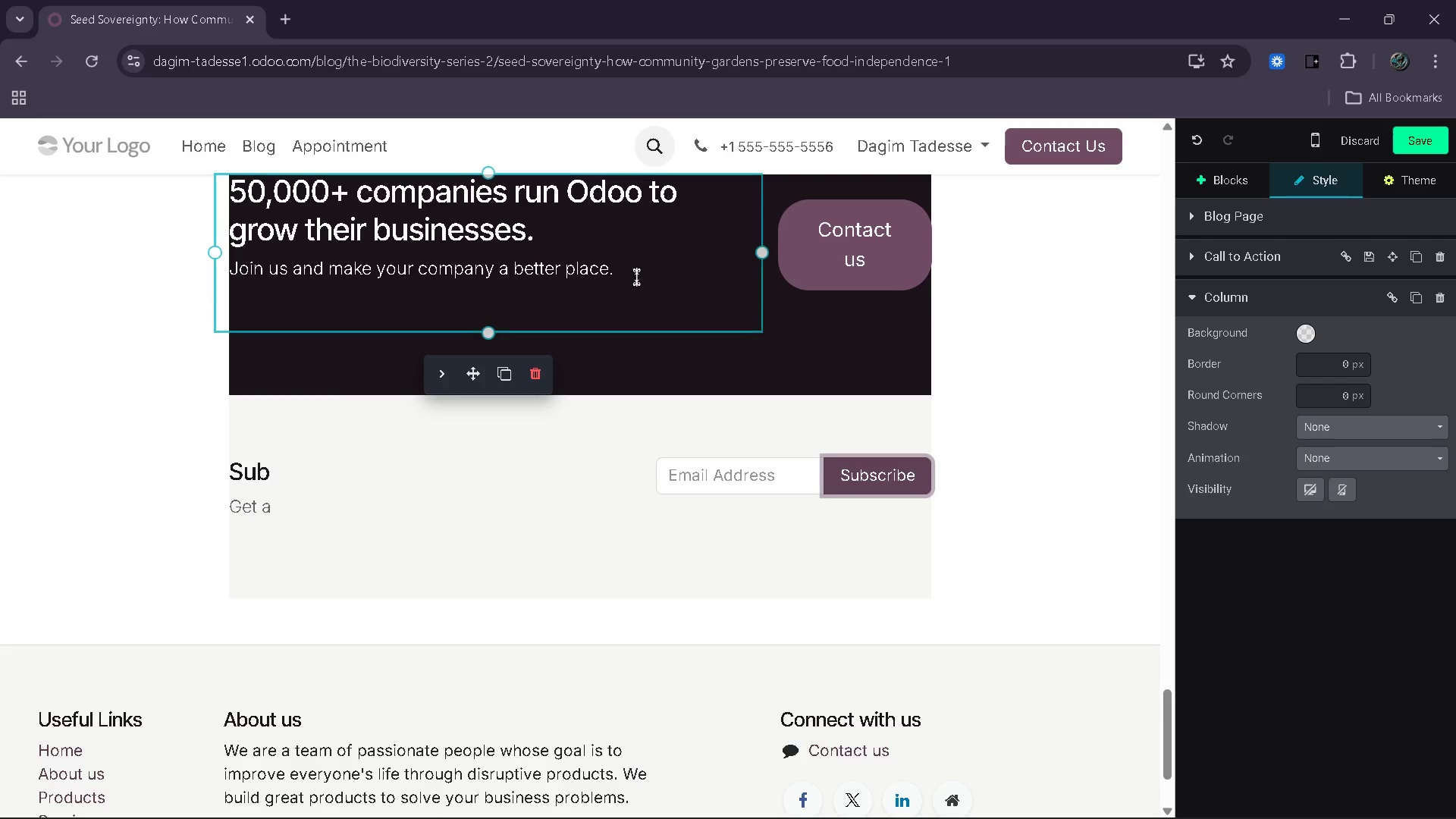 
left_click_drag(start_coordinate=[624, 268], to_coordinate=[331, 277])
 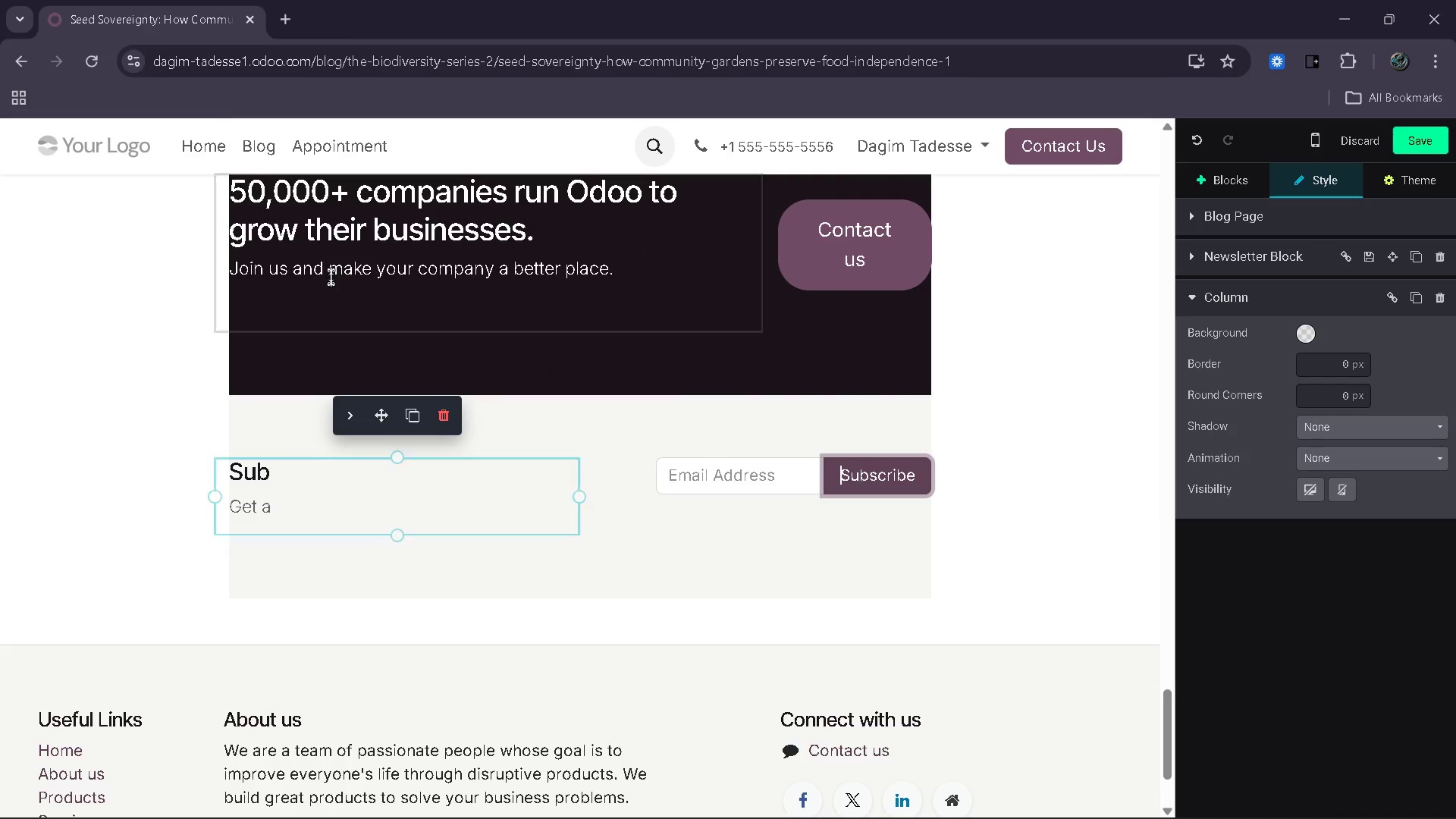 
hold_key(key=ArrowDown, duration=1.5)
 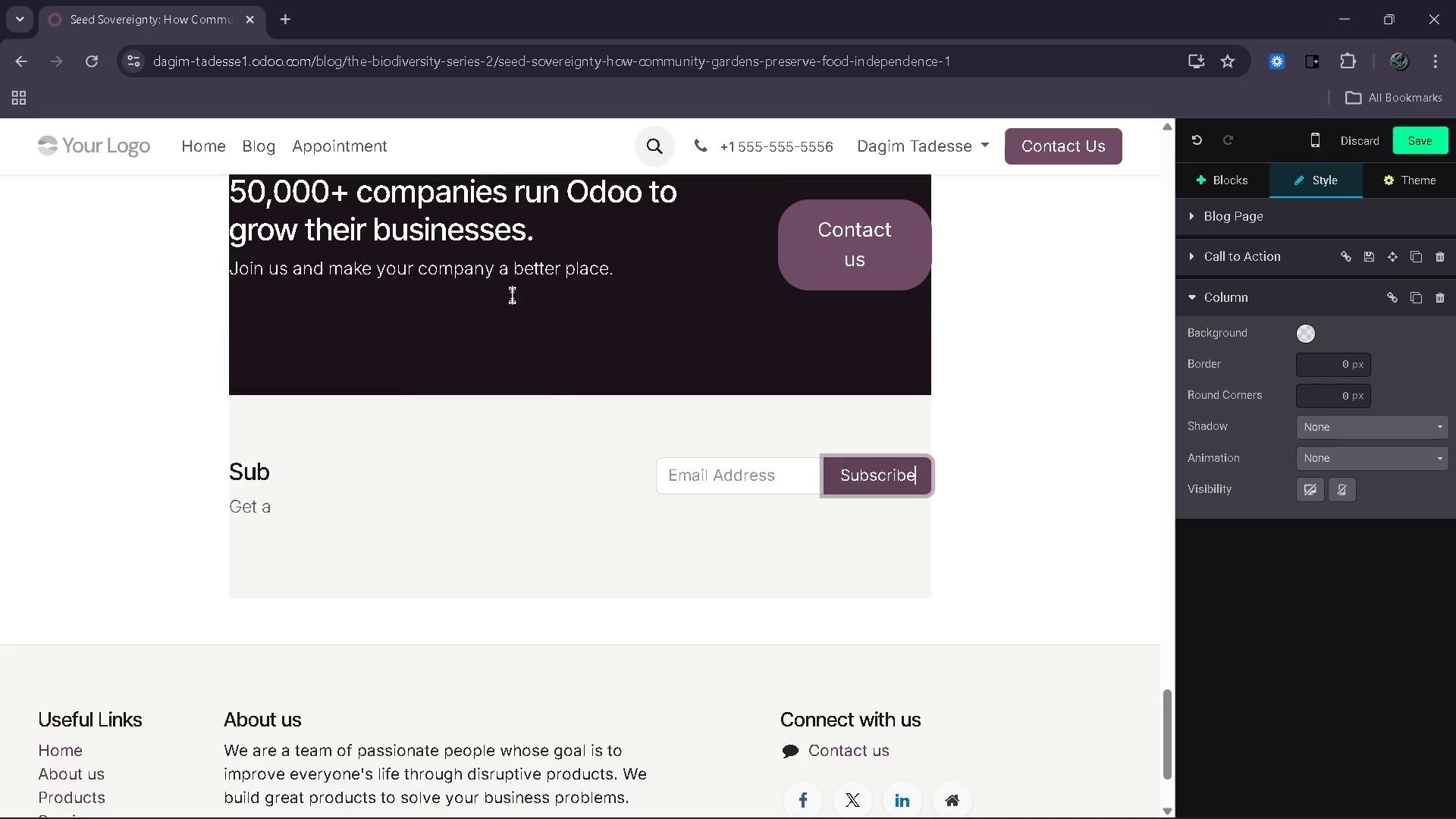 
left_click_drag(start_coordinate=[636, 277], to_coordinate=[642, 286])
 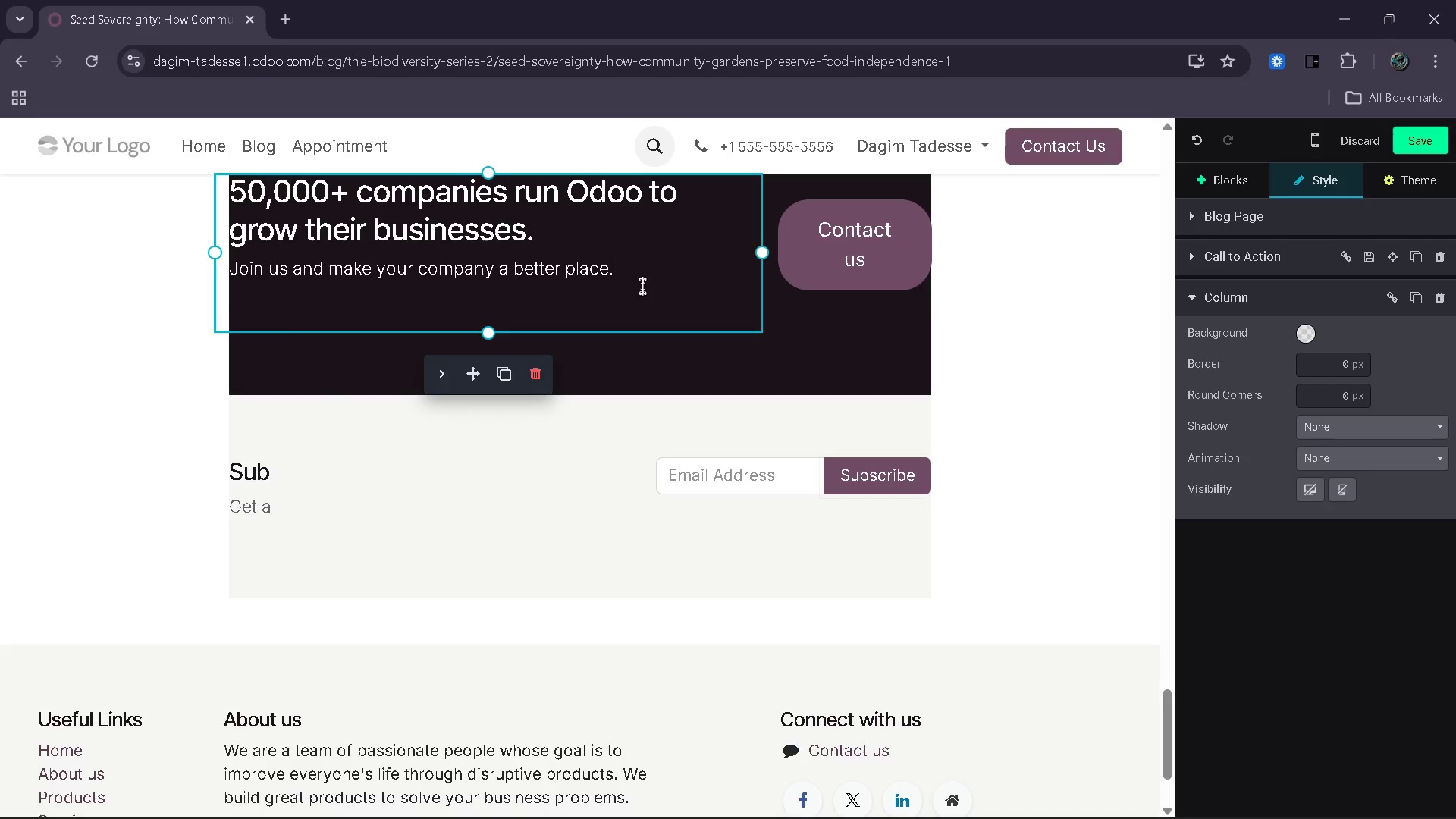 
hold_key(key=ArrowDown, duration=0.47)
 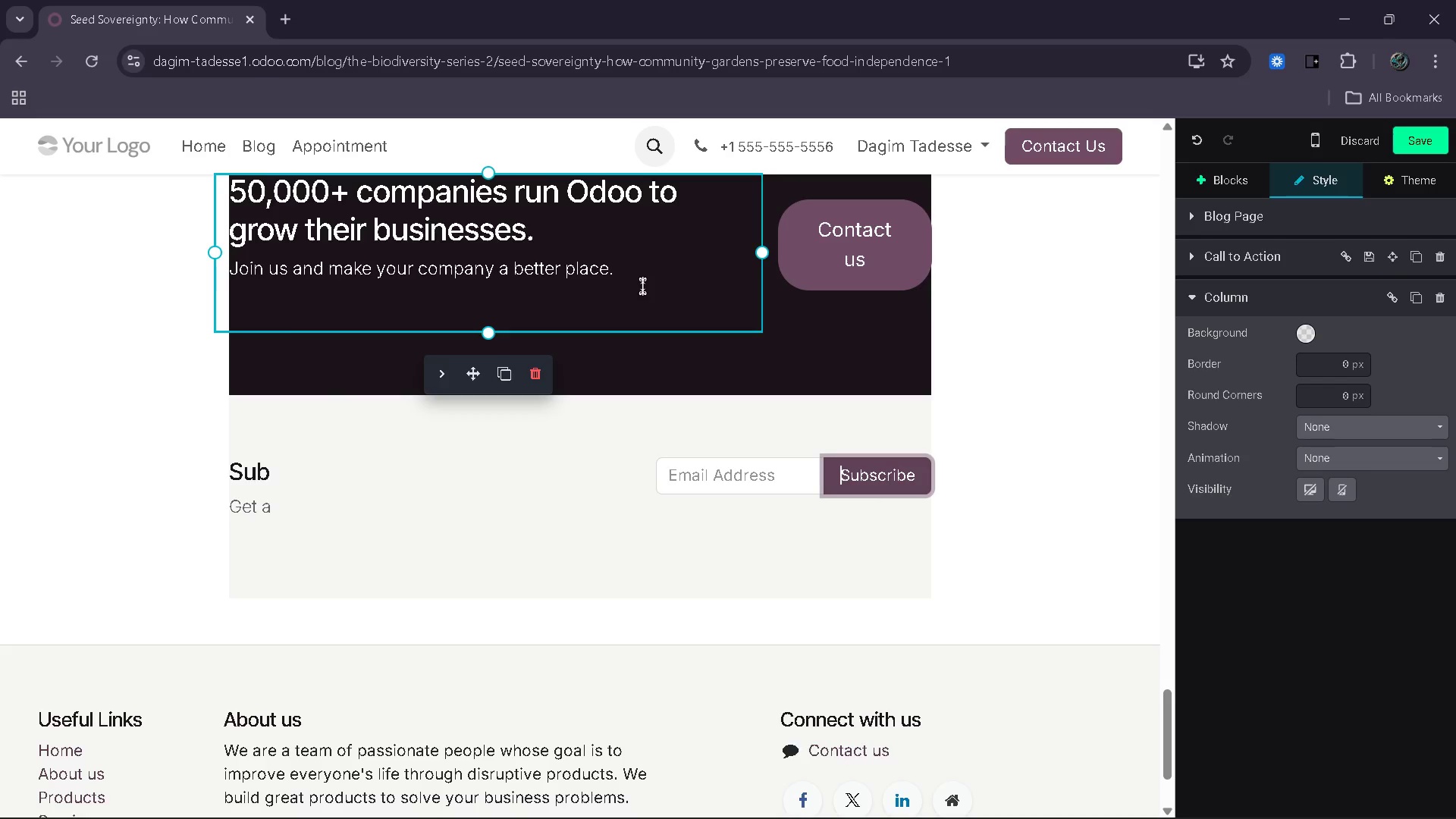 
left_click([642, 286])
 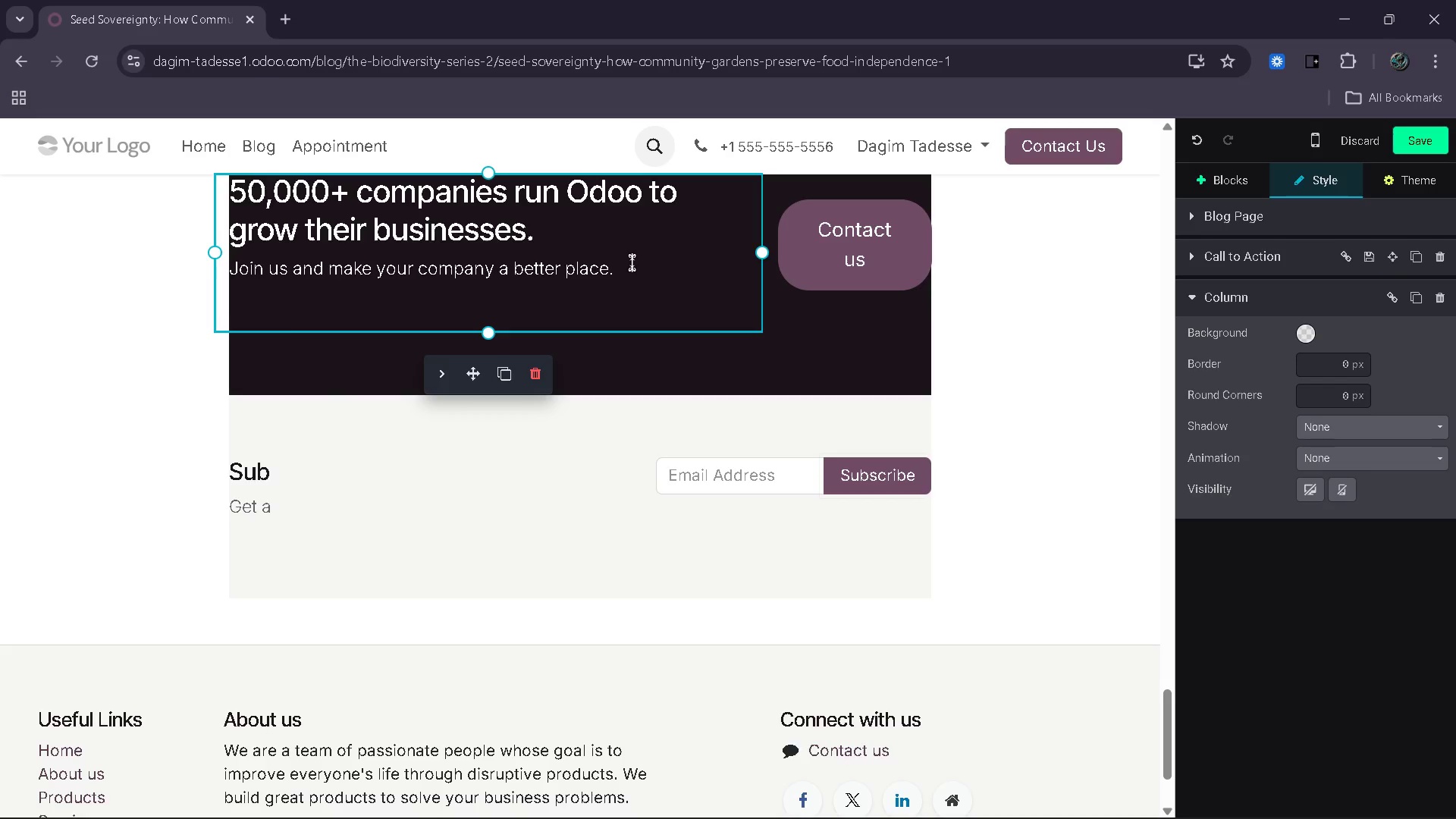 
left_click_drag(start_coordinate=[632, 262], to_coordinate=[249, 287])
 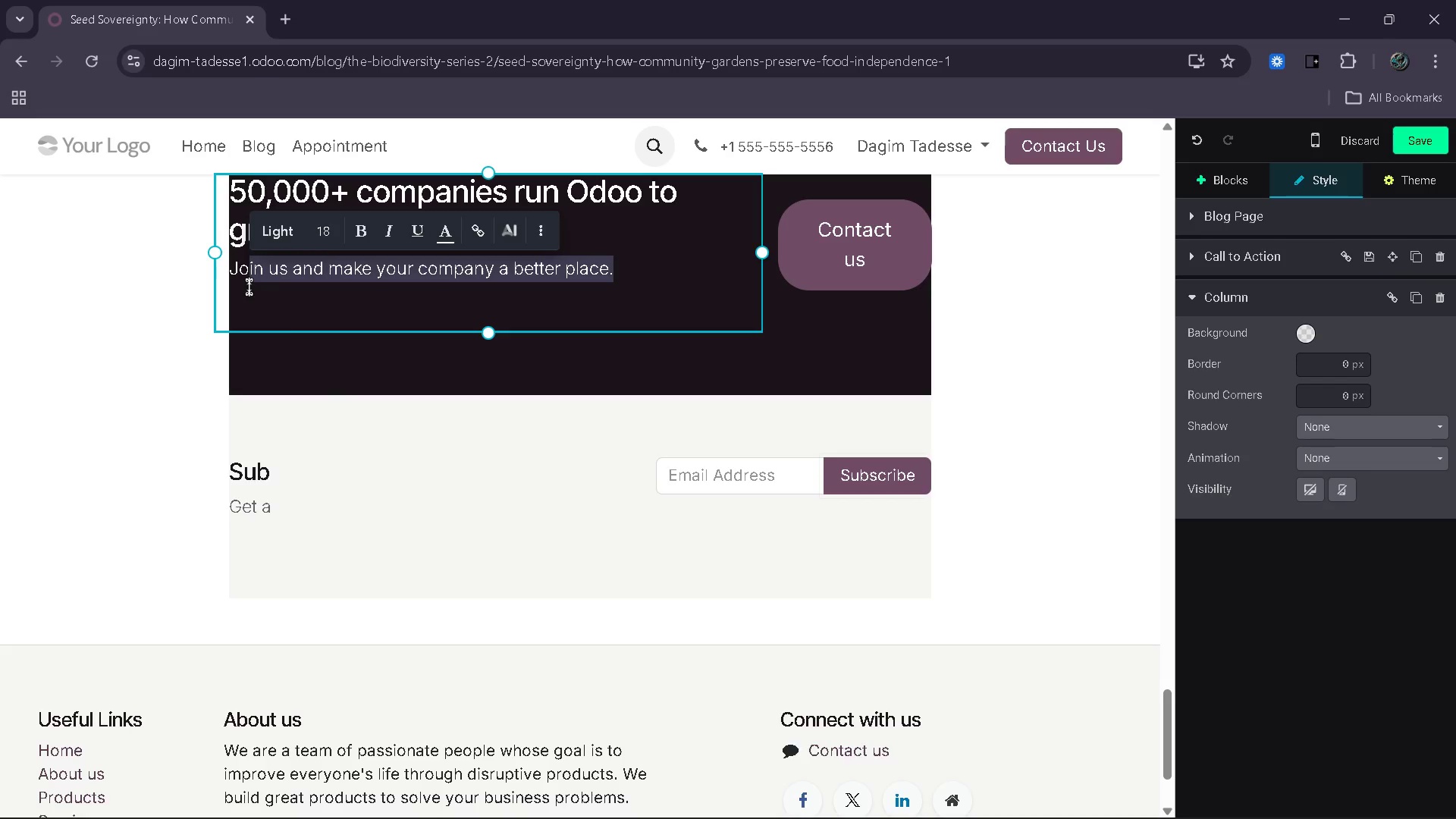 
key(Backspace)
 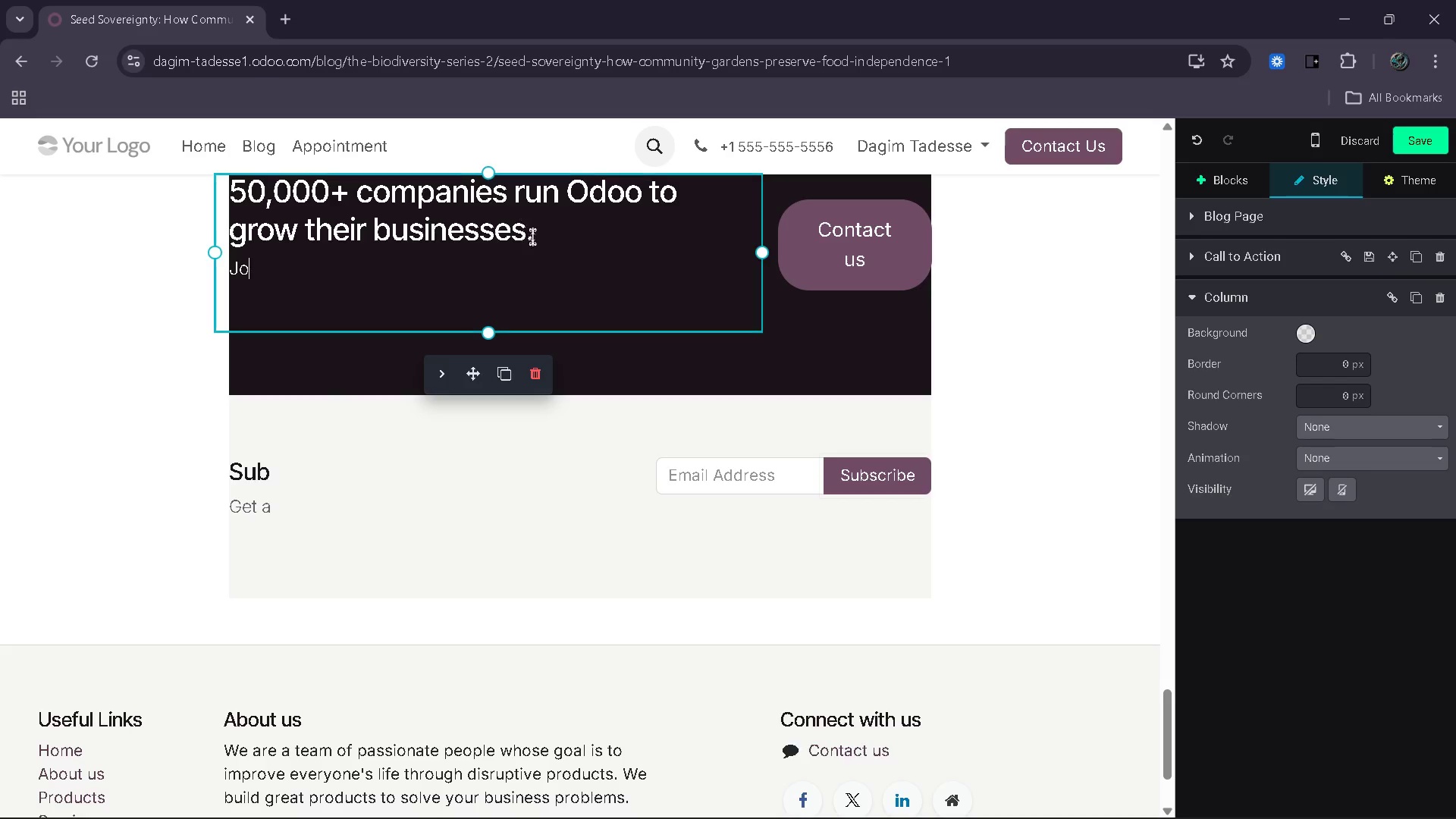 
left_click_drag(start_coordinate=[542, 238], to_coordinate=[271, 194])
 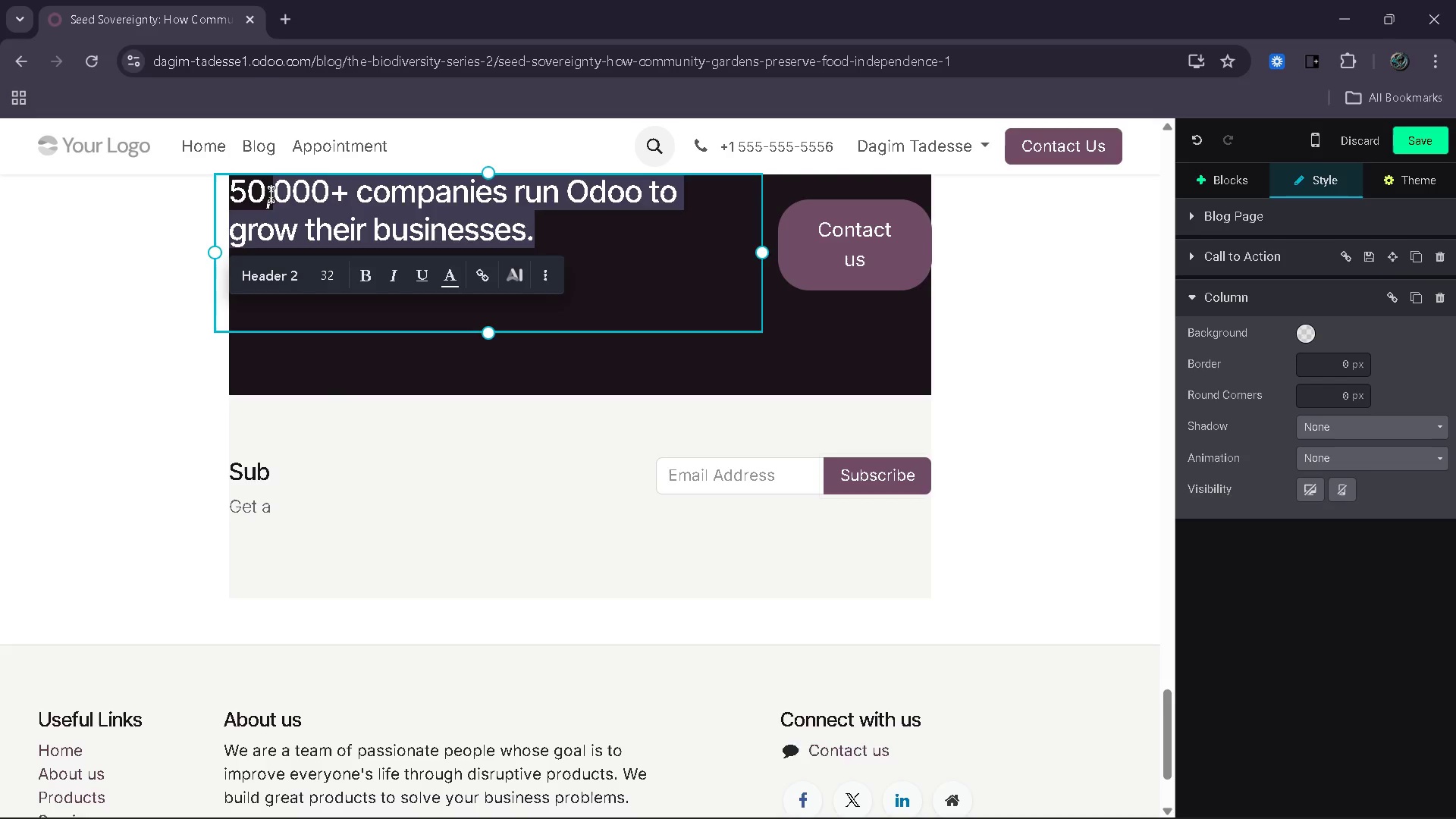 
key(Backspace)
 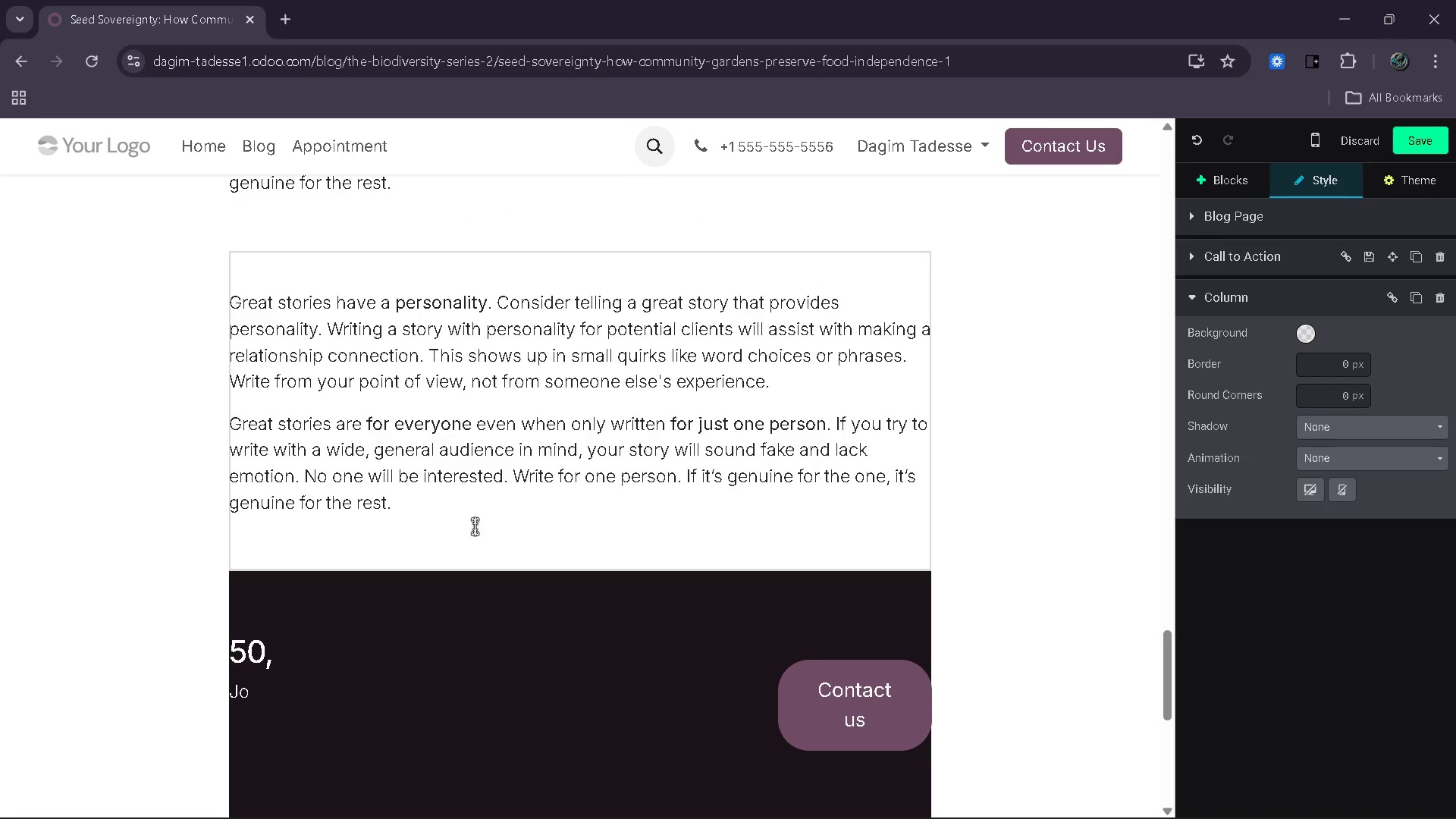 
left_click_drag(start_coordinate=[429, 507], to_coordinate=[261, 312])
 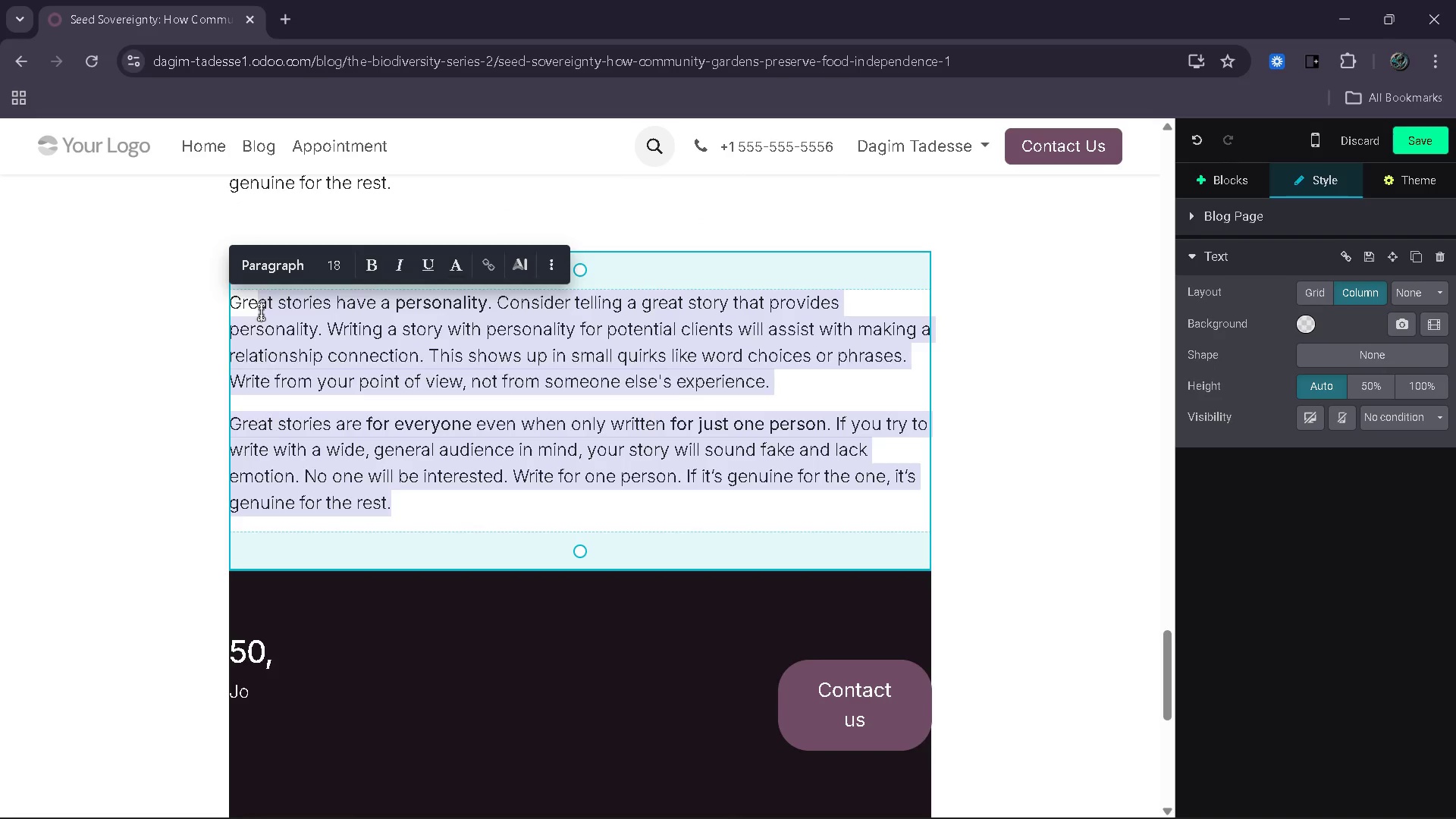 
key(Backspace)
 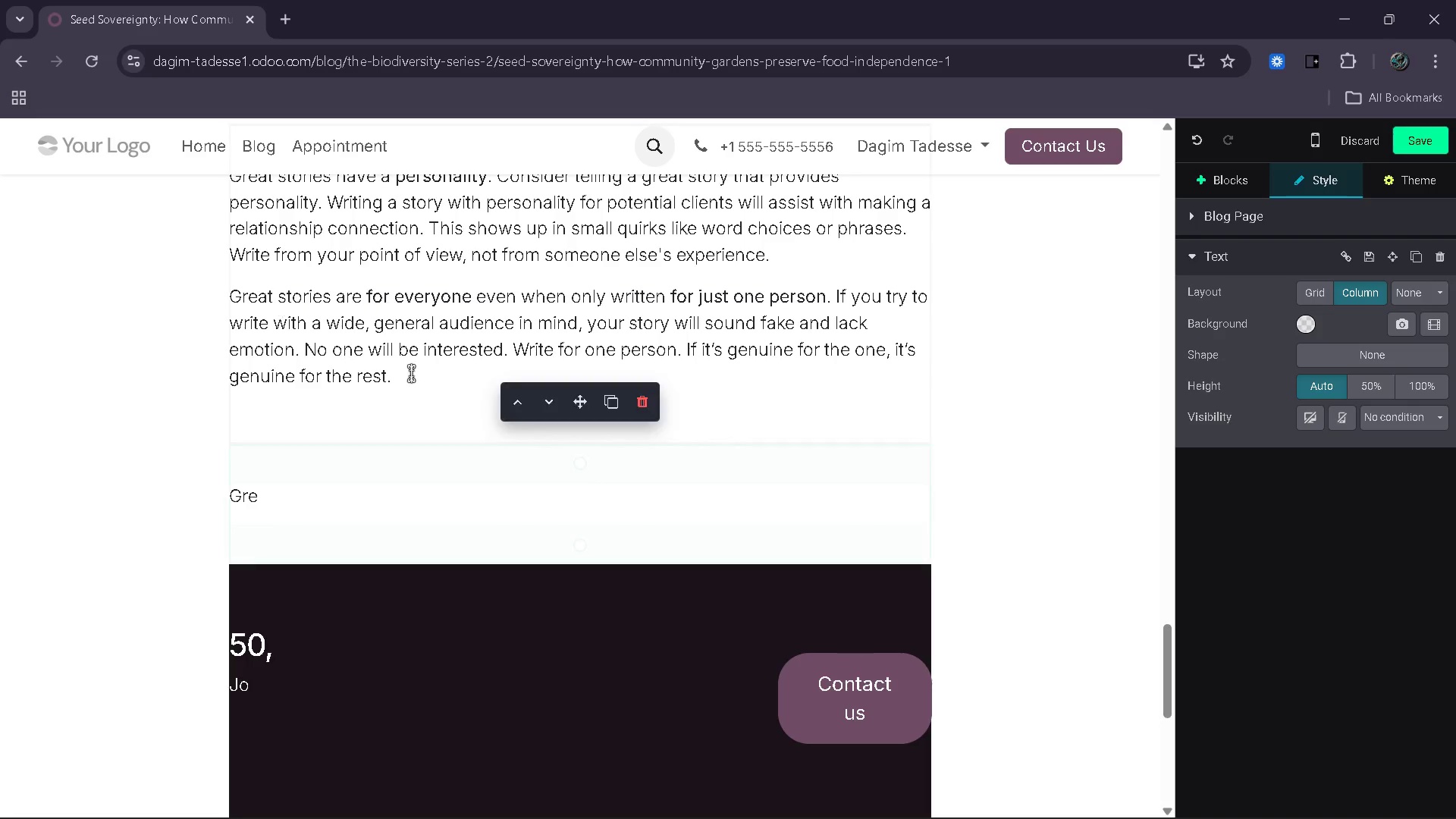 
left_click_drag(start_coordinate=[453, 391], to_coordinate=[260, 184])
 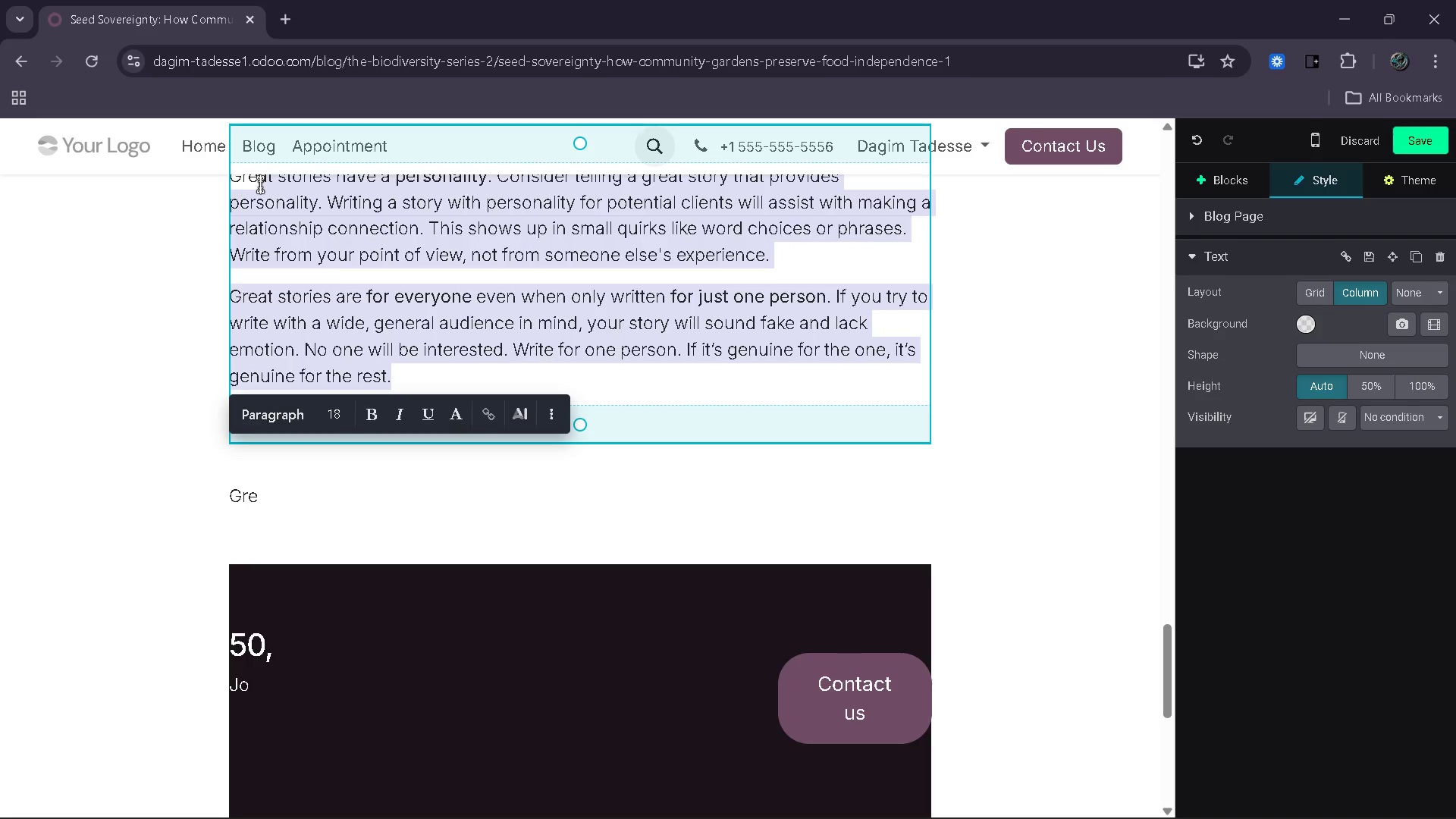 
key(Backspace)
 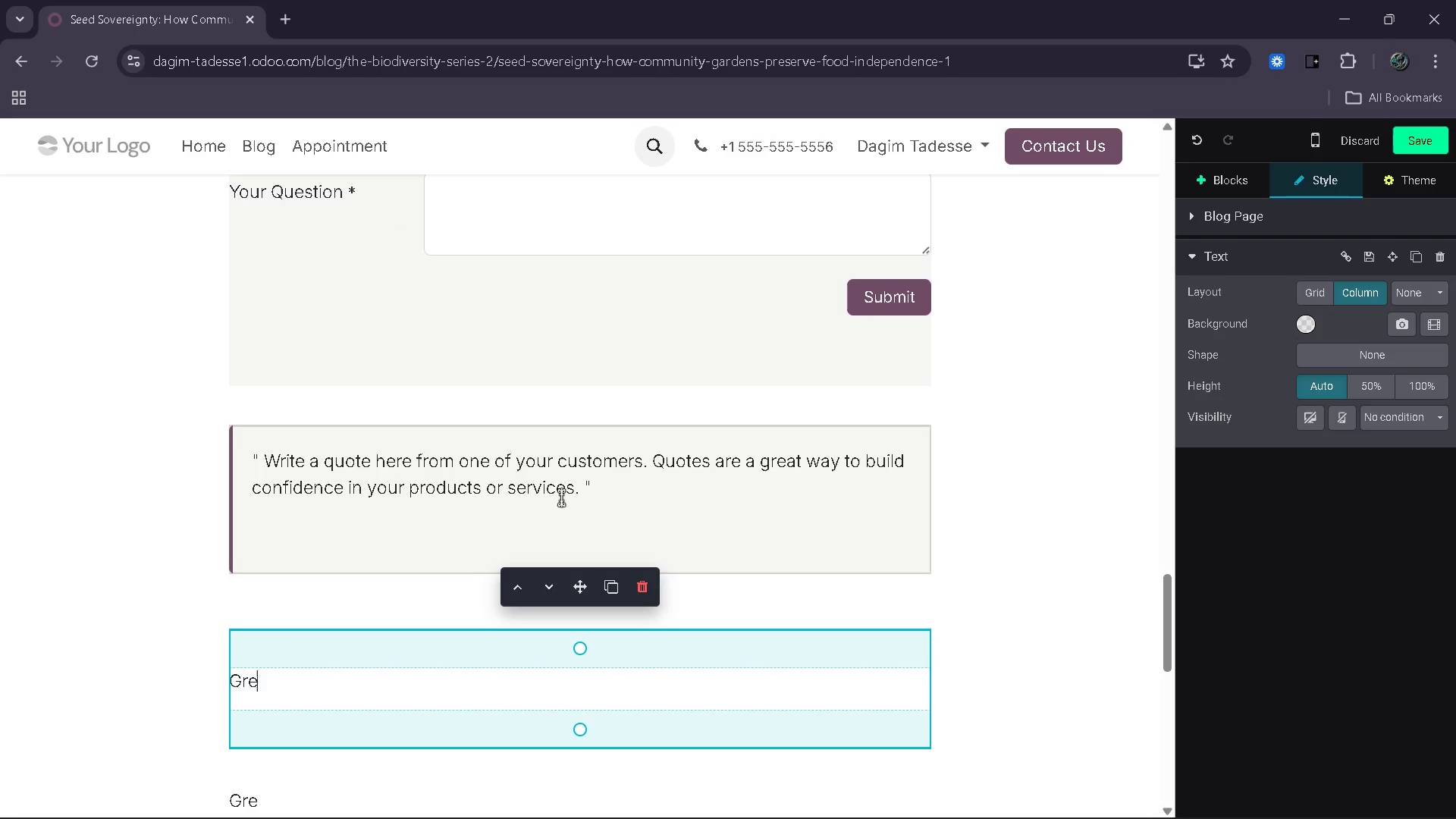 
left_click_drag(start_coordinate=[573, 490], to_coordinate=[287, 457])
 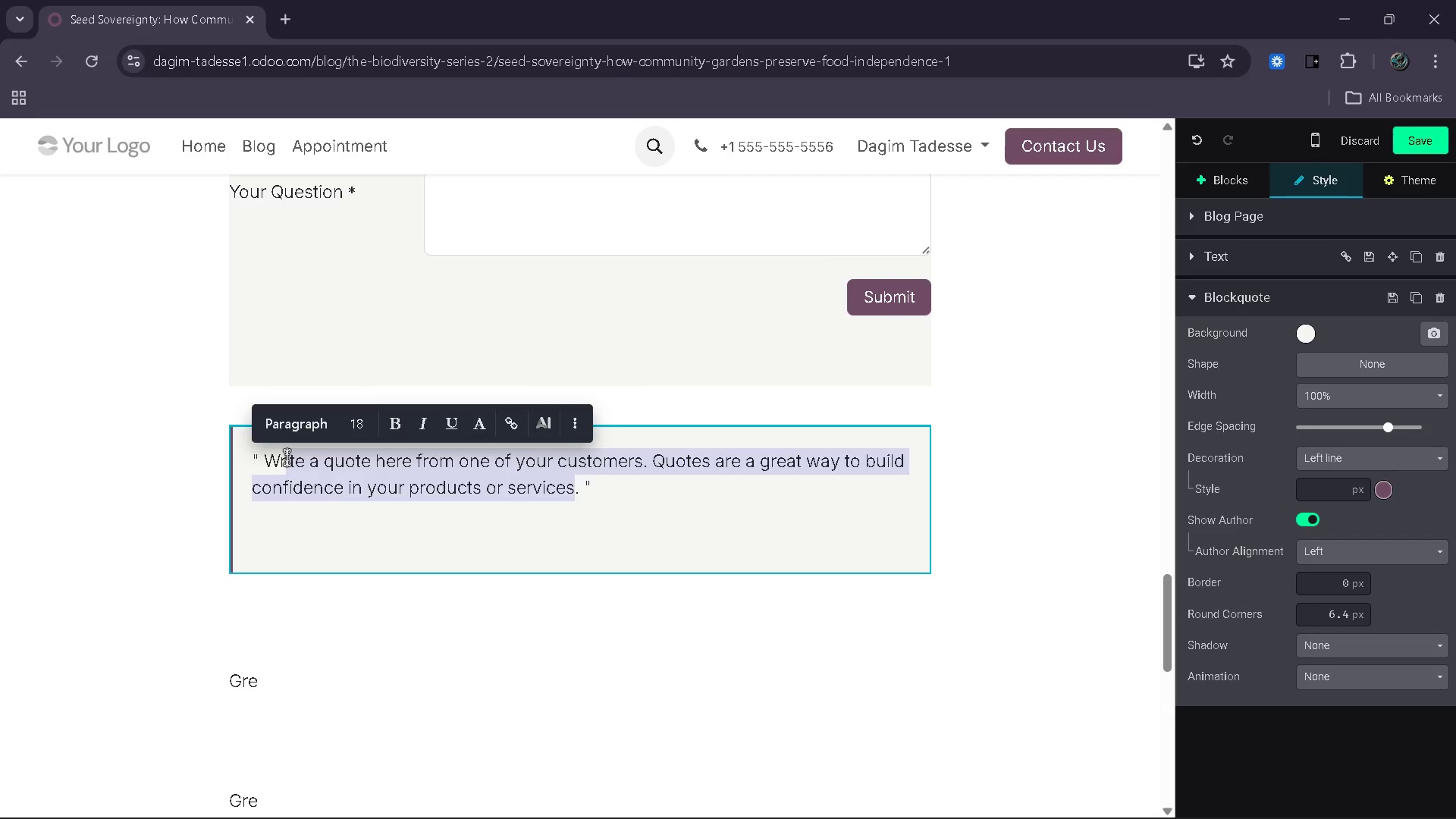 
key(Backspace)
 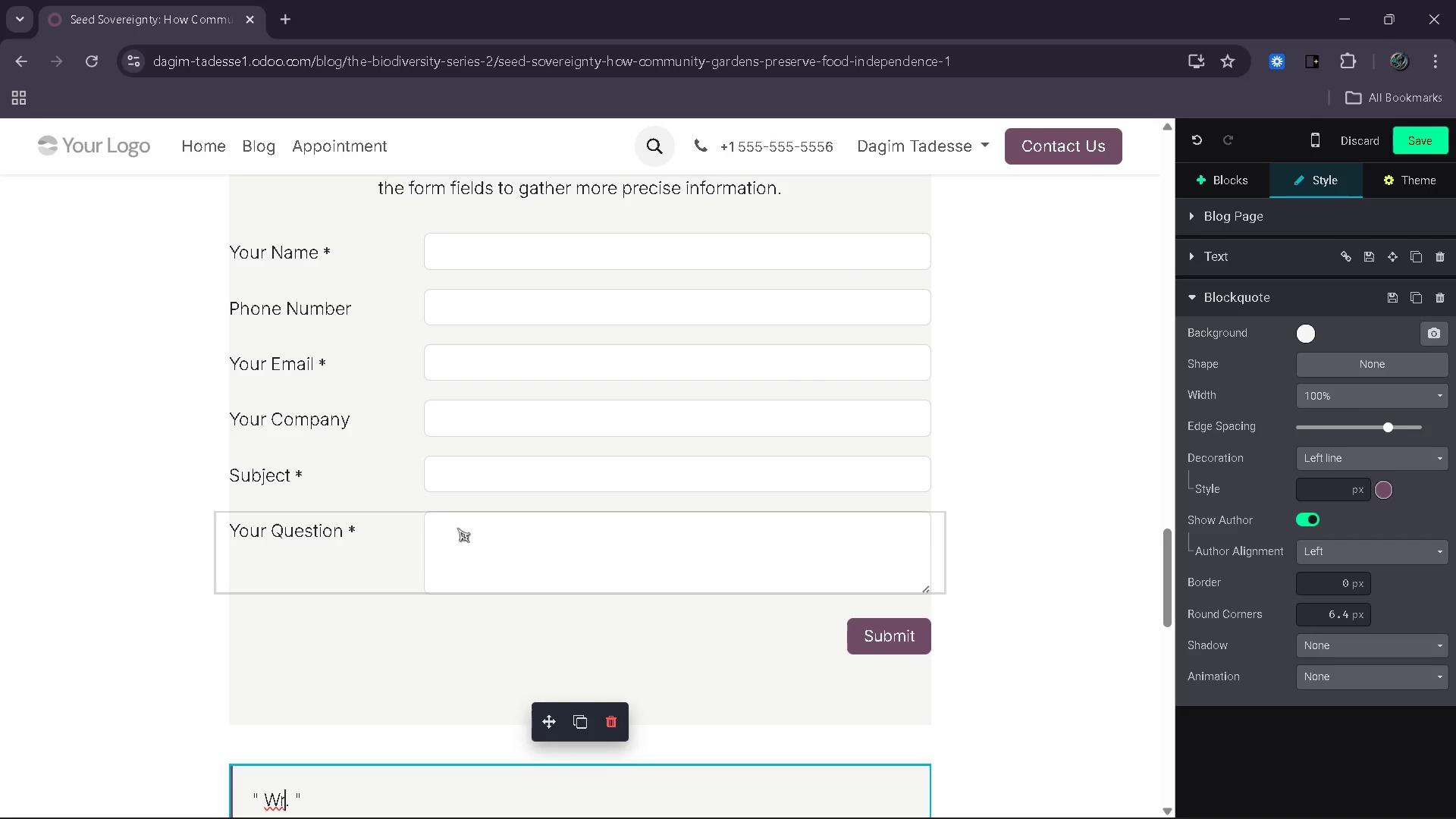 
left_click([582, 536])
 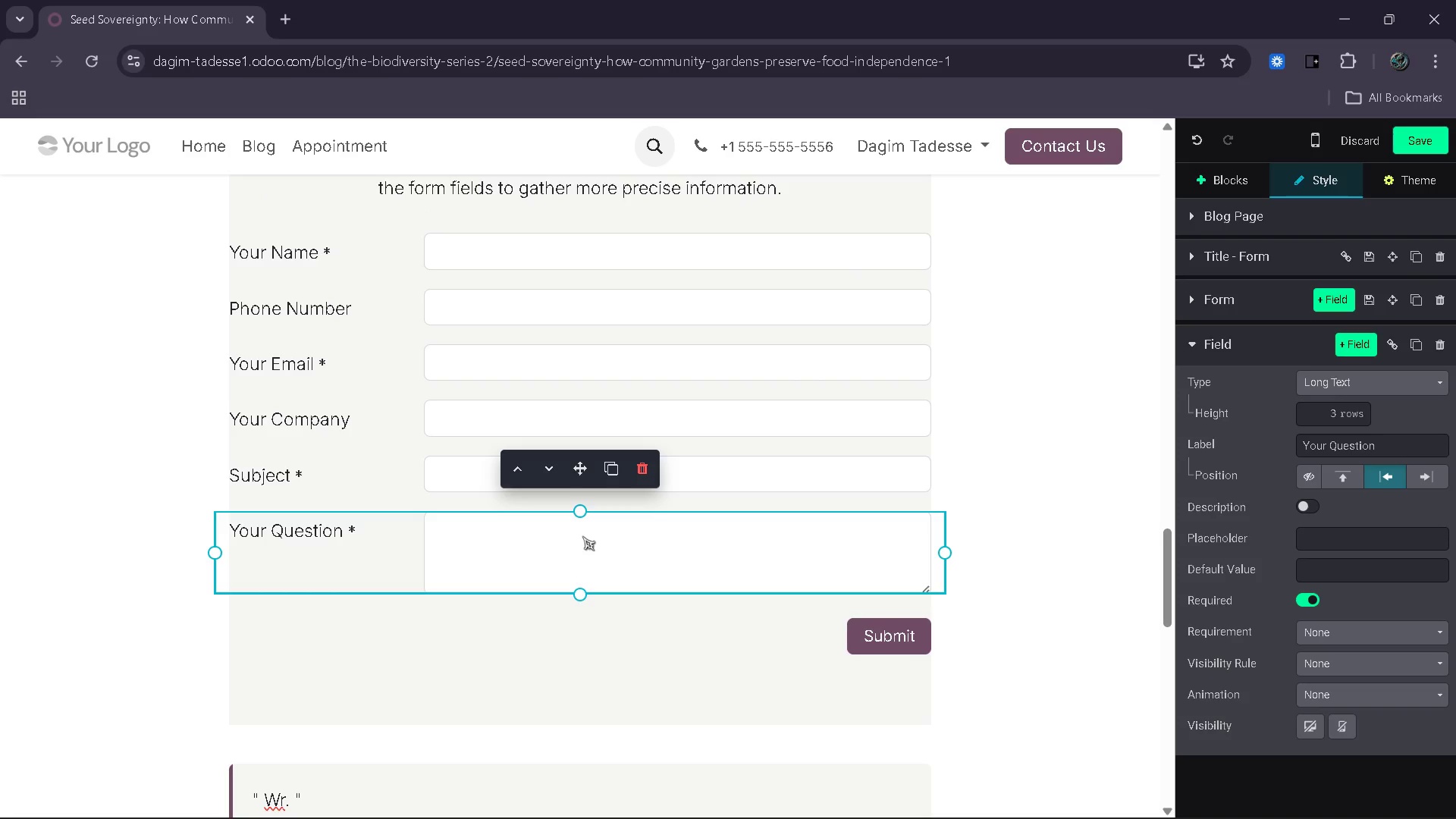 
wait(6.31)
 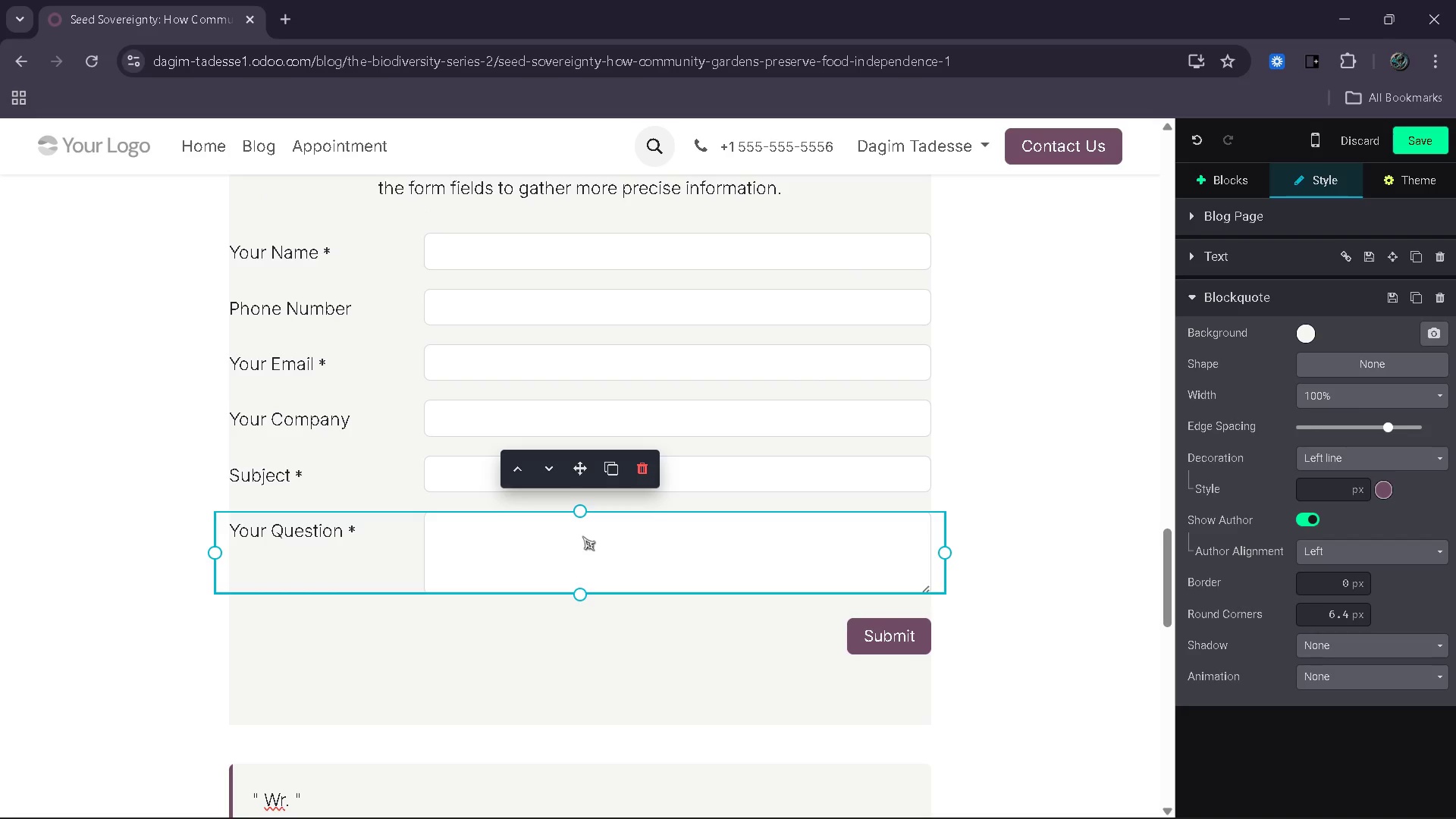 
left_click([582, 536])
 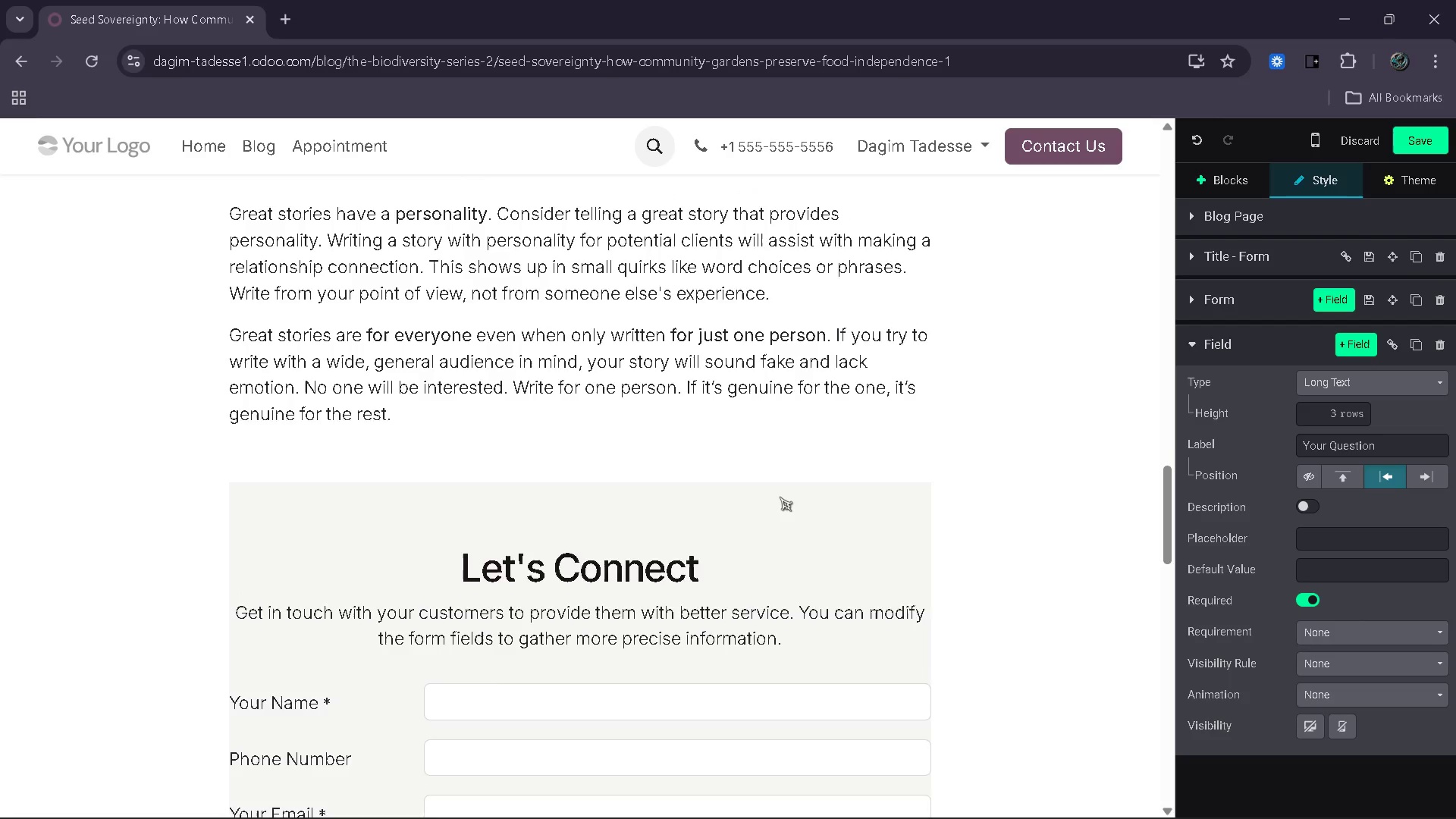 
left_click_drag(start_coordinate=[799, 600], to_coordinate=[780, 577])
 